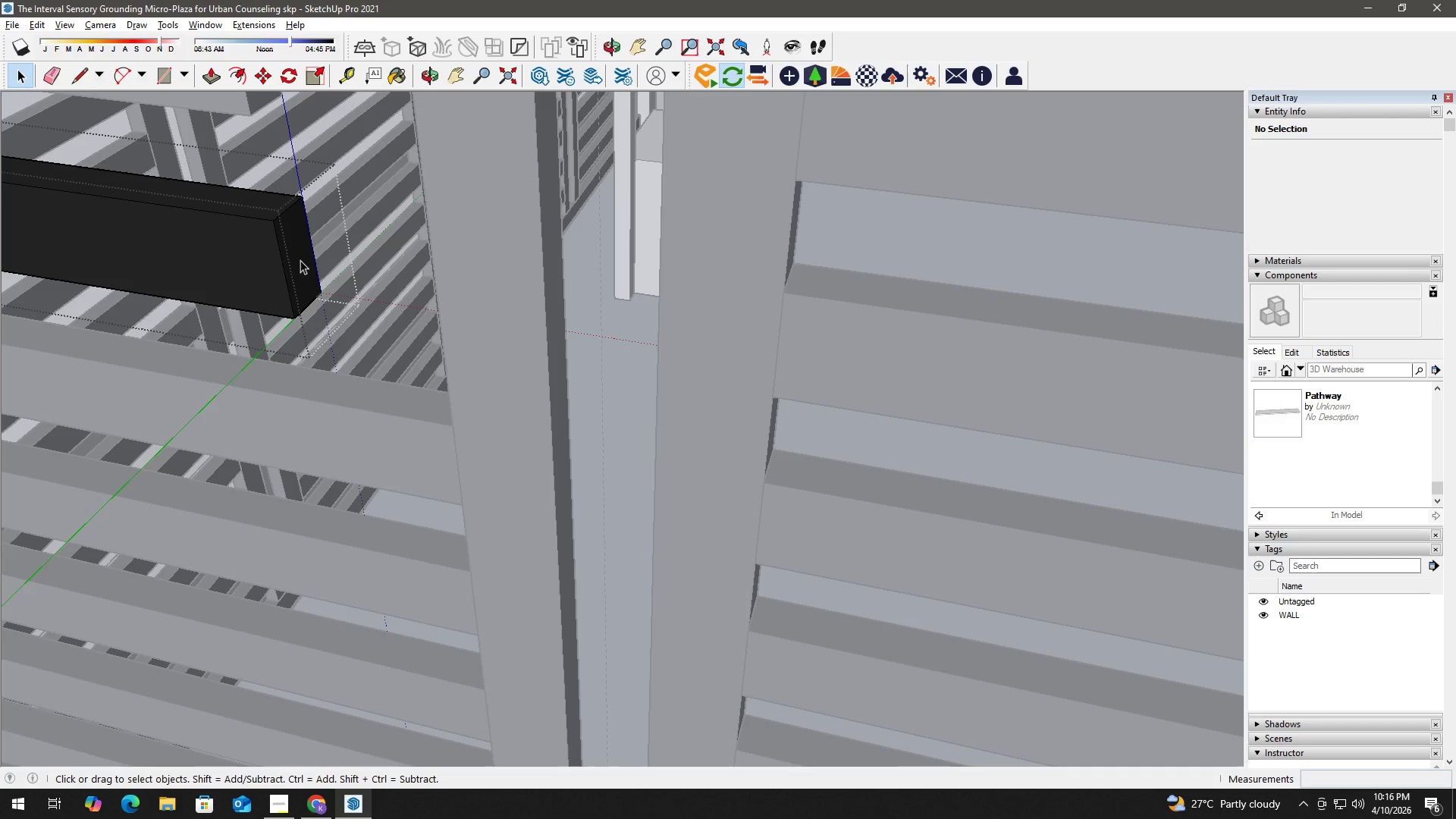 
triple_click([300, 260])
 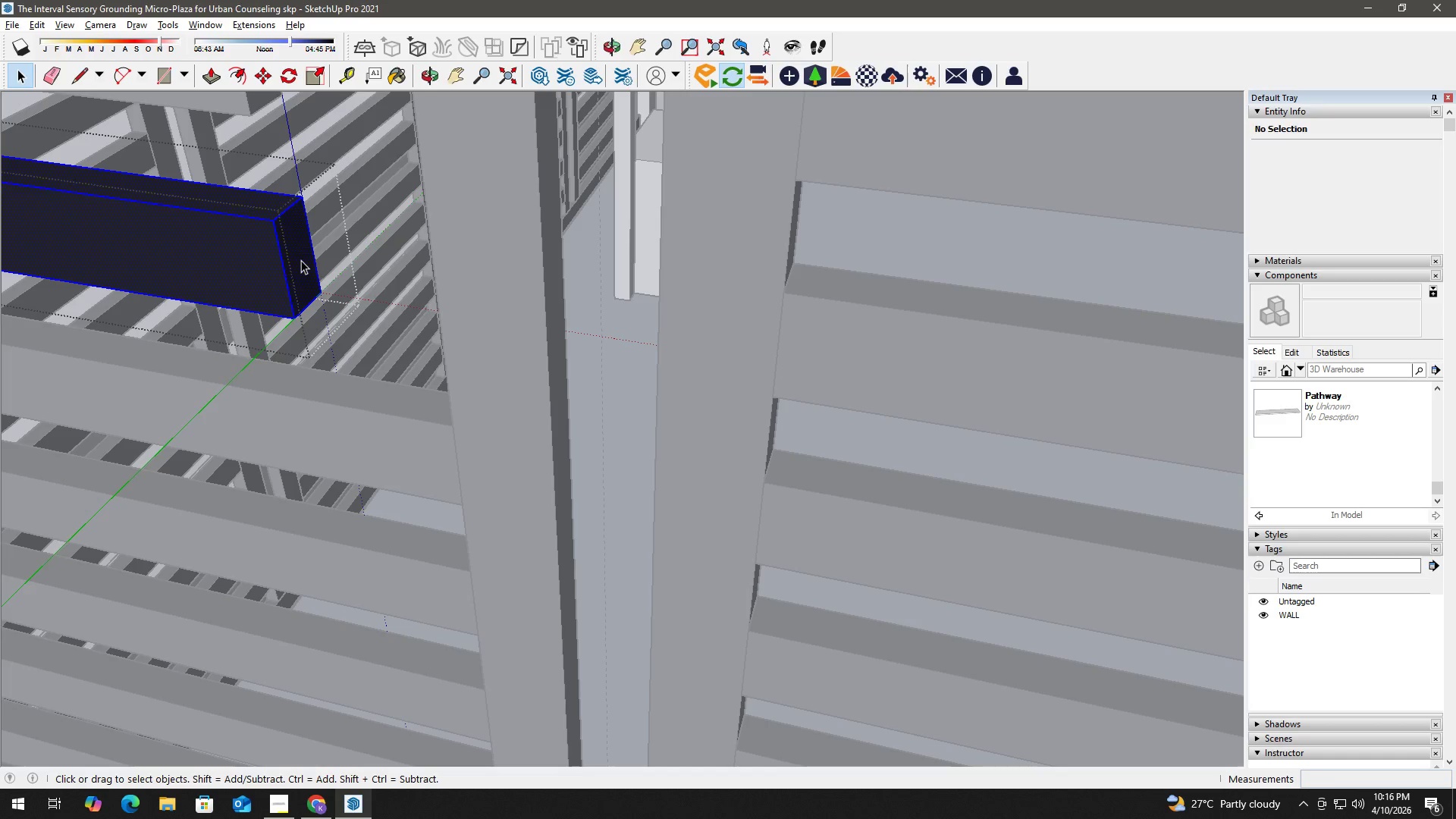 
left_click([303, 261])
 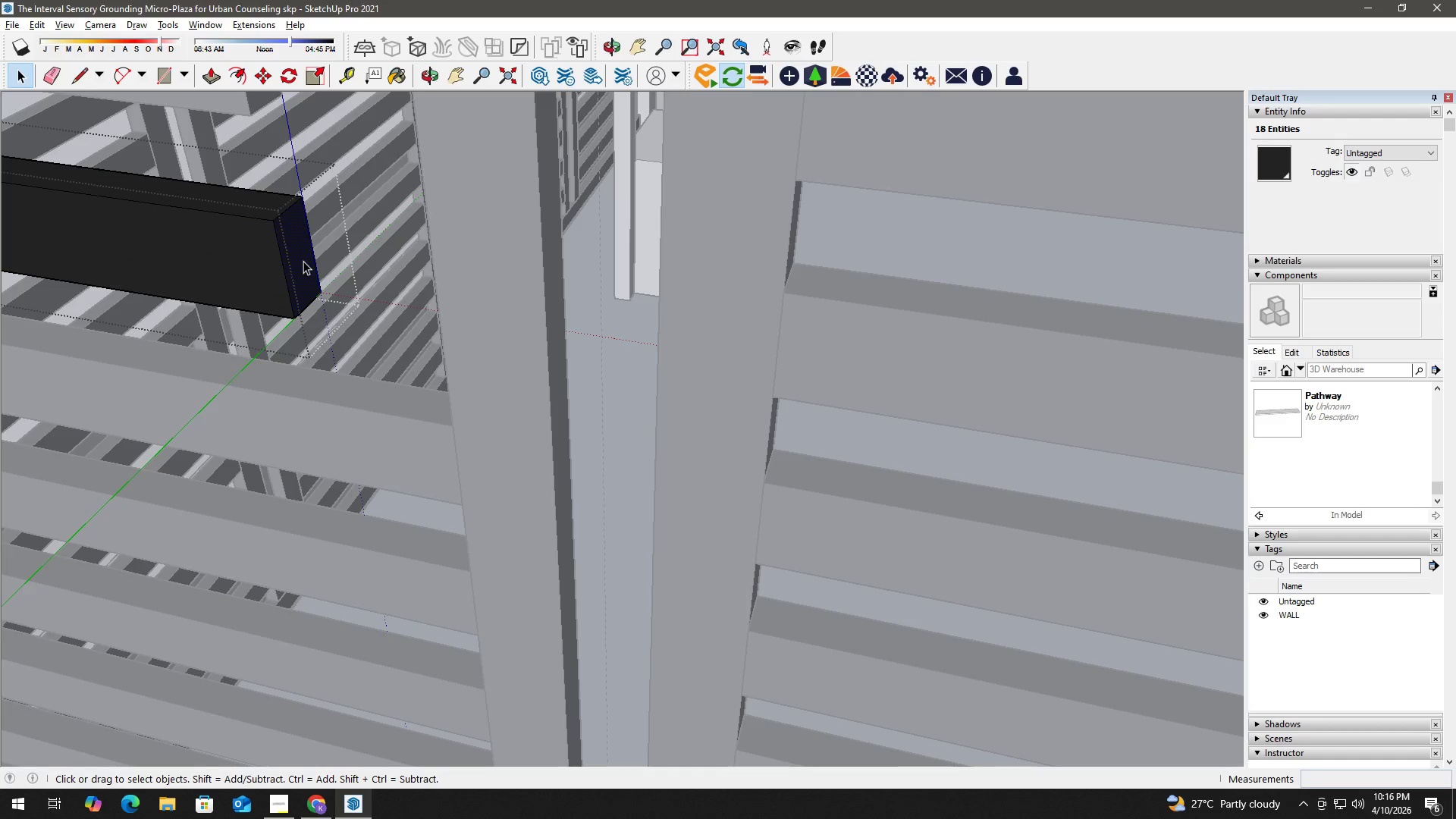 
key(P)
 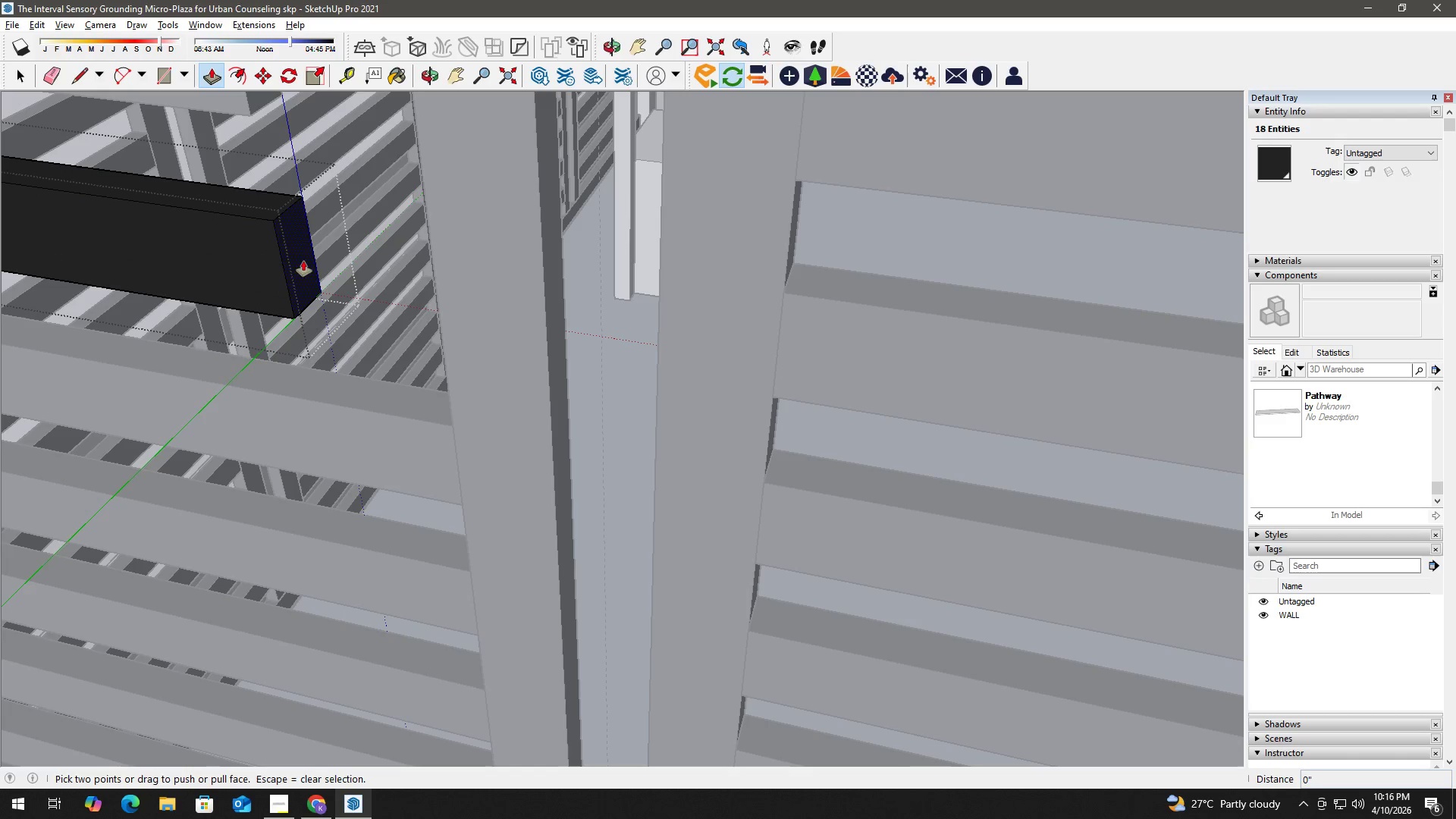 
double_click([303, 261])
 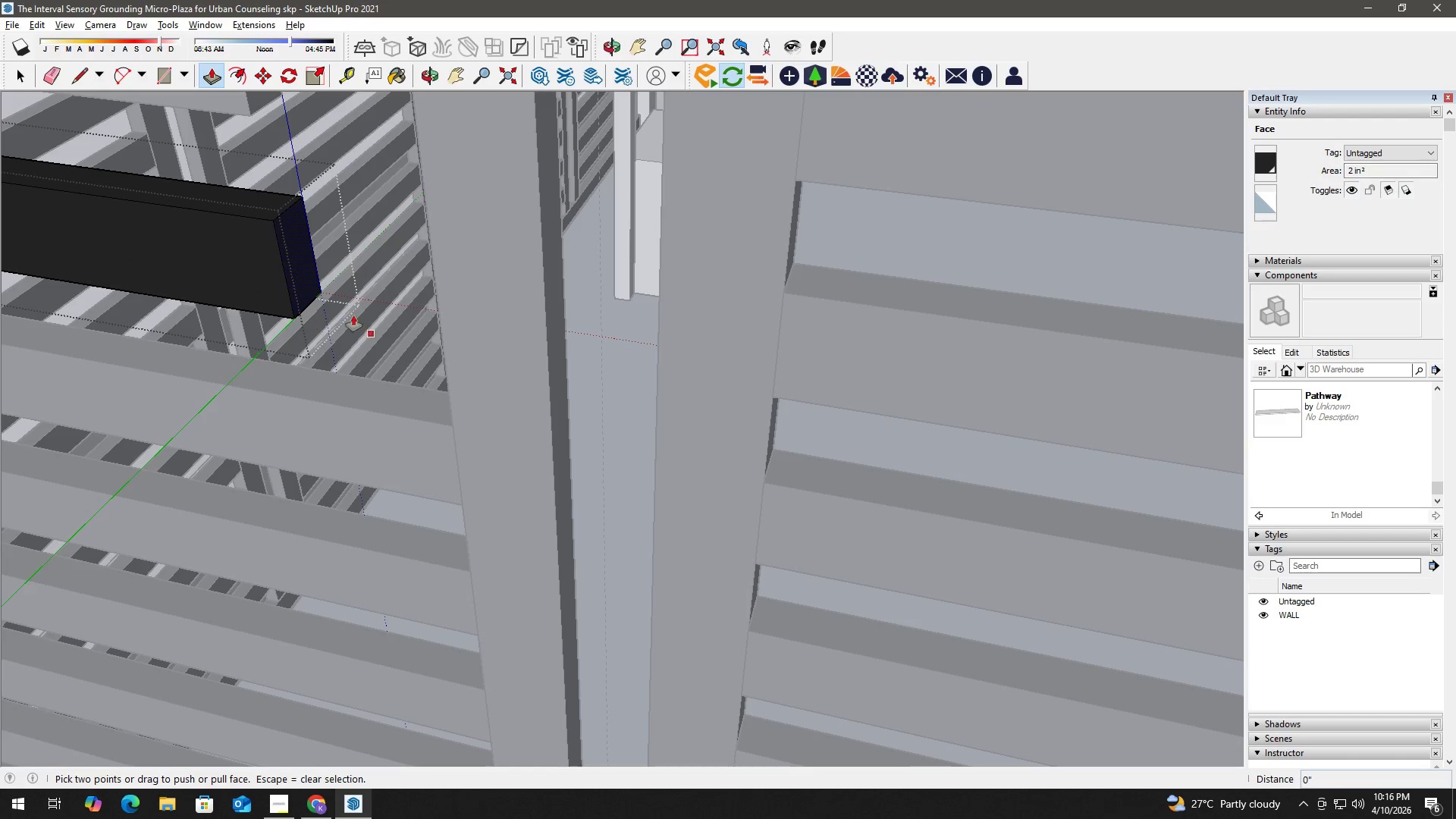 
left_click([310, 270])
 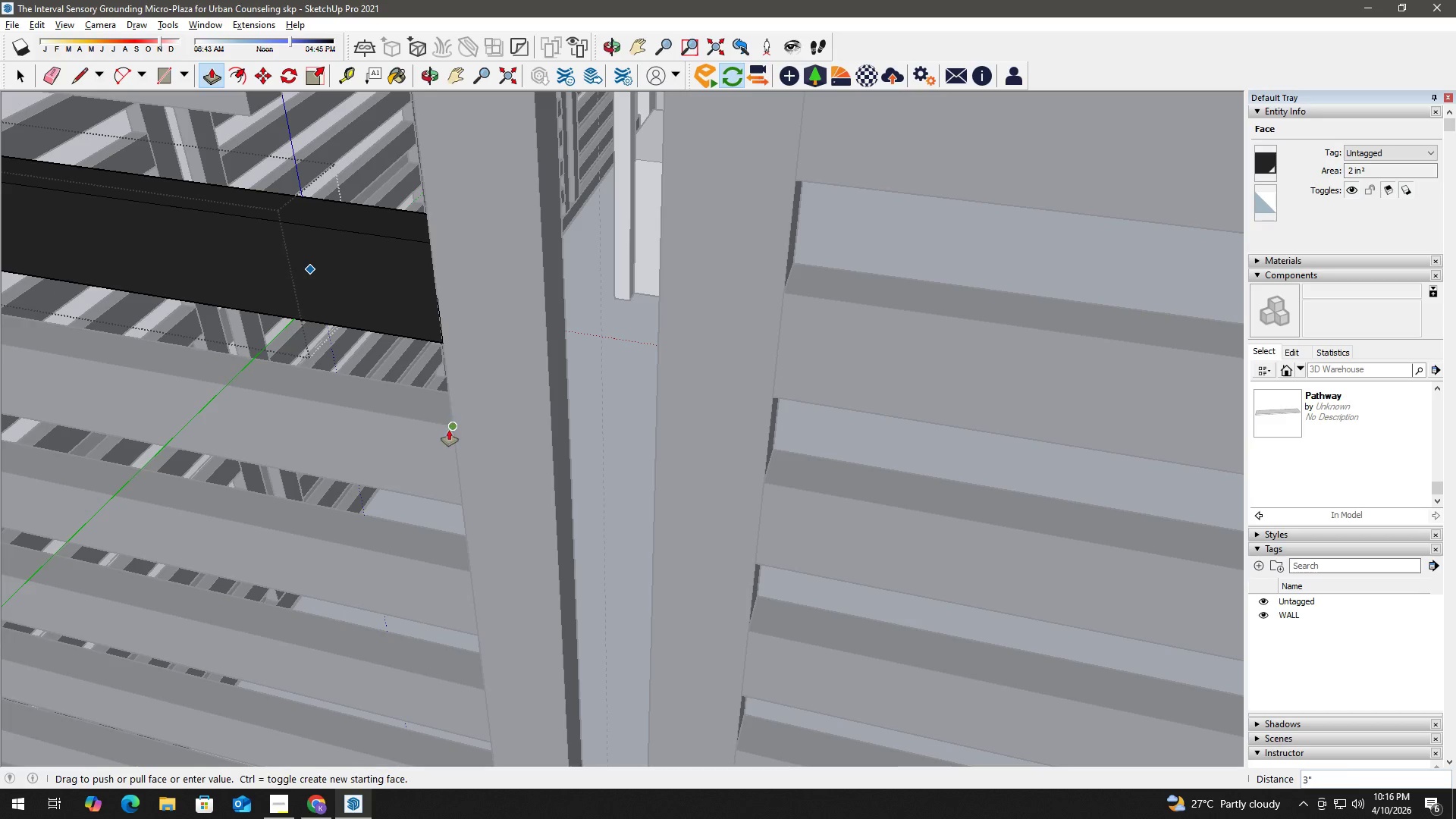 
left_click([451, 431])
 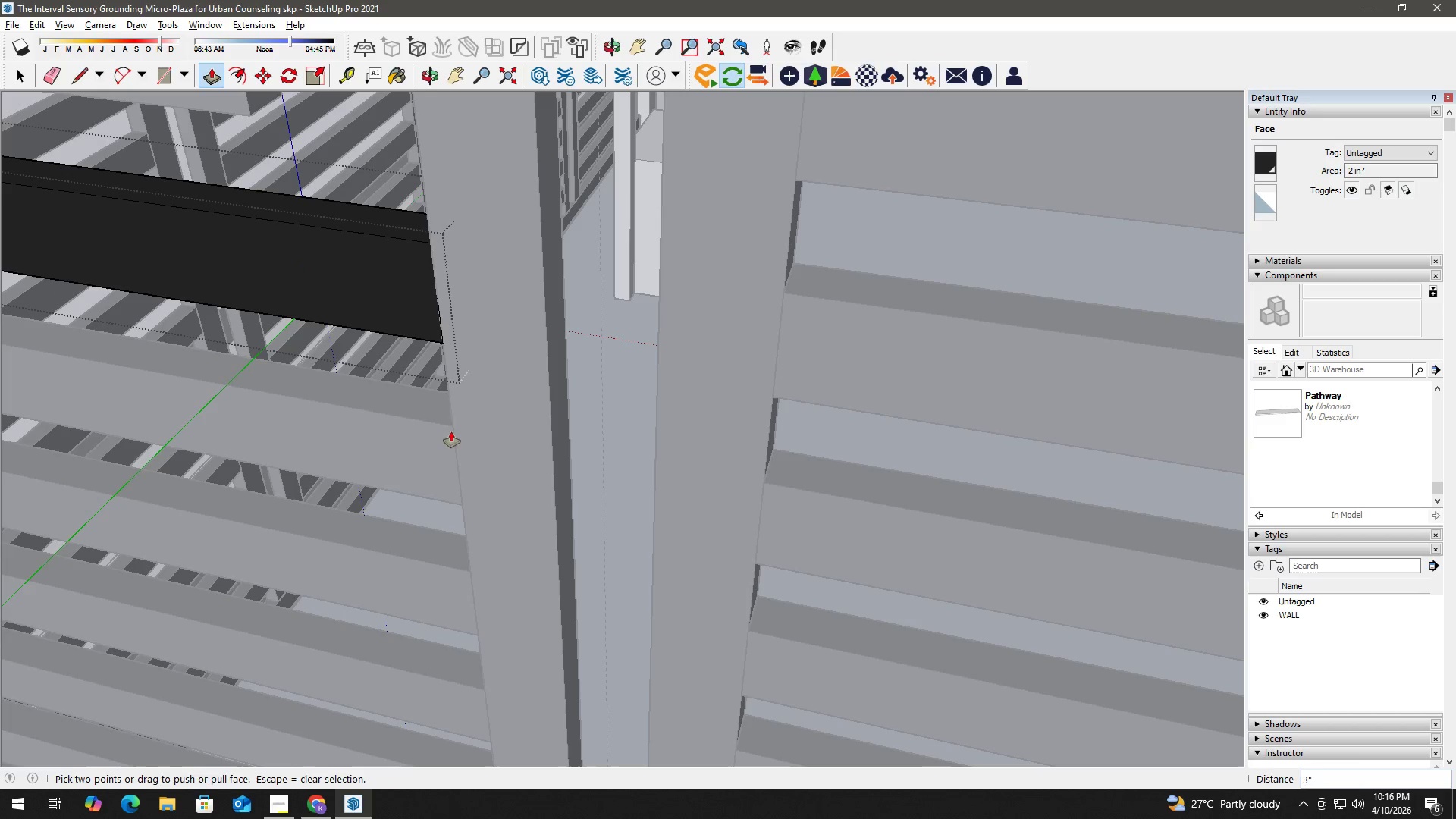 
key(Space)
 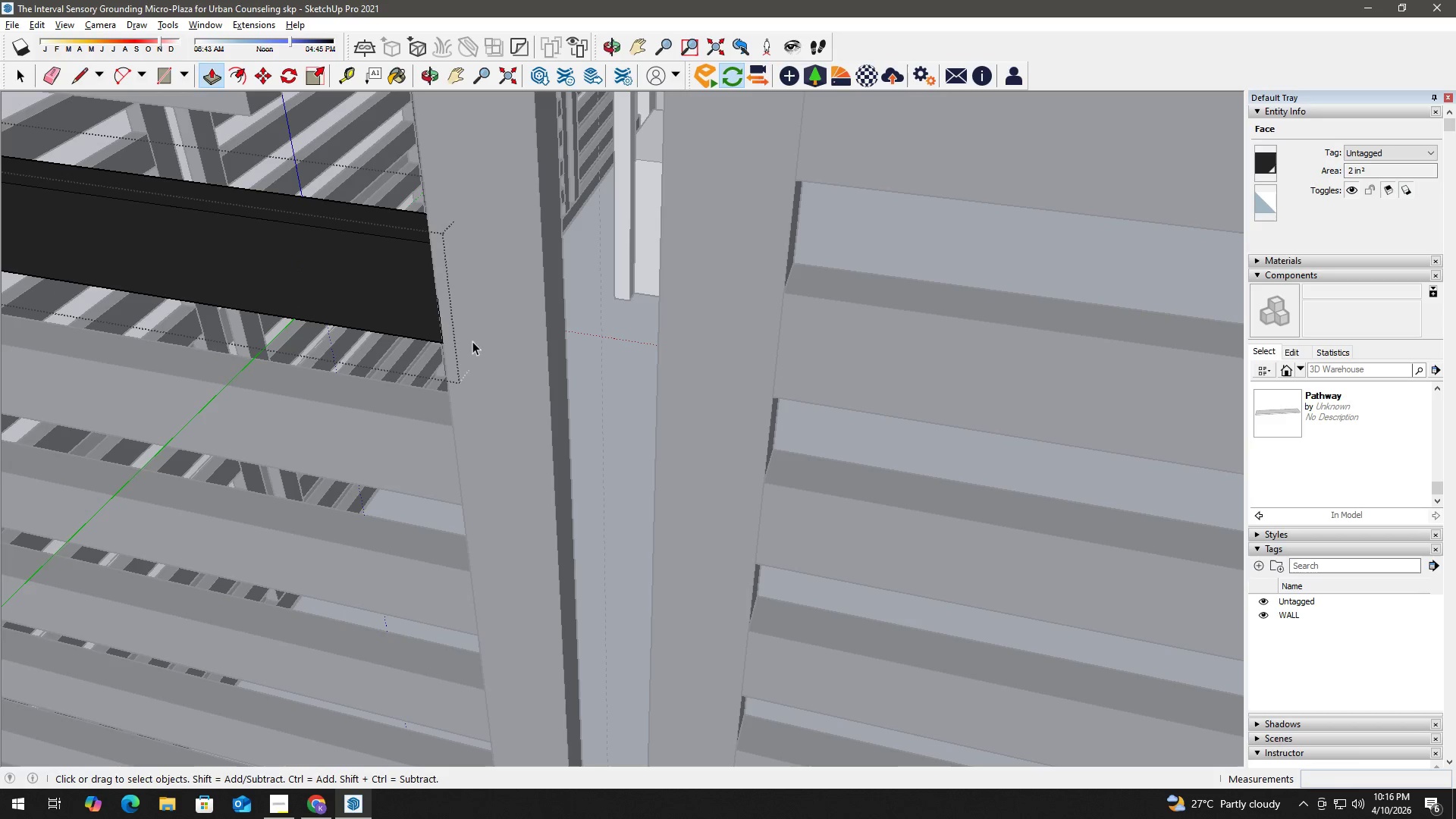 
double_click([477, 325])
 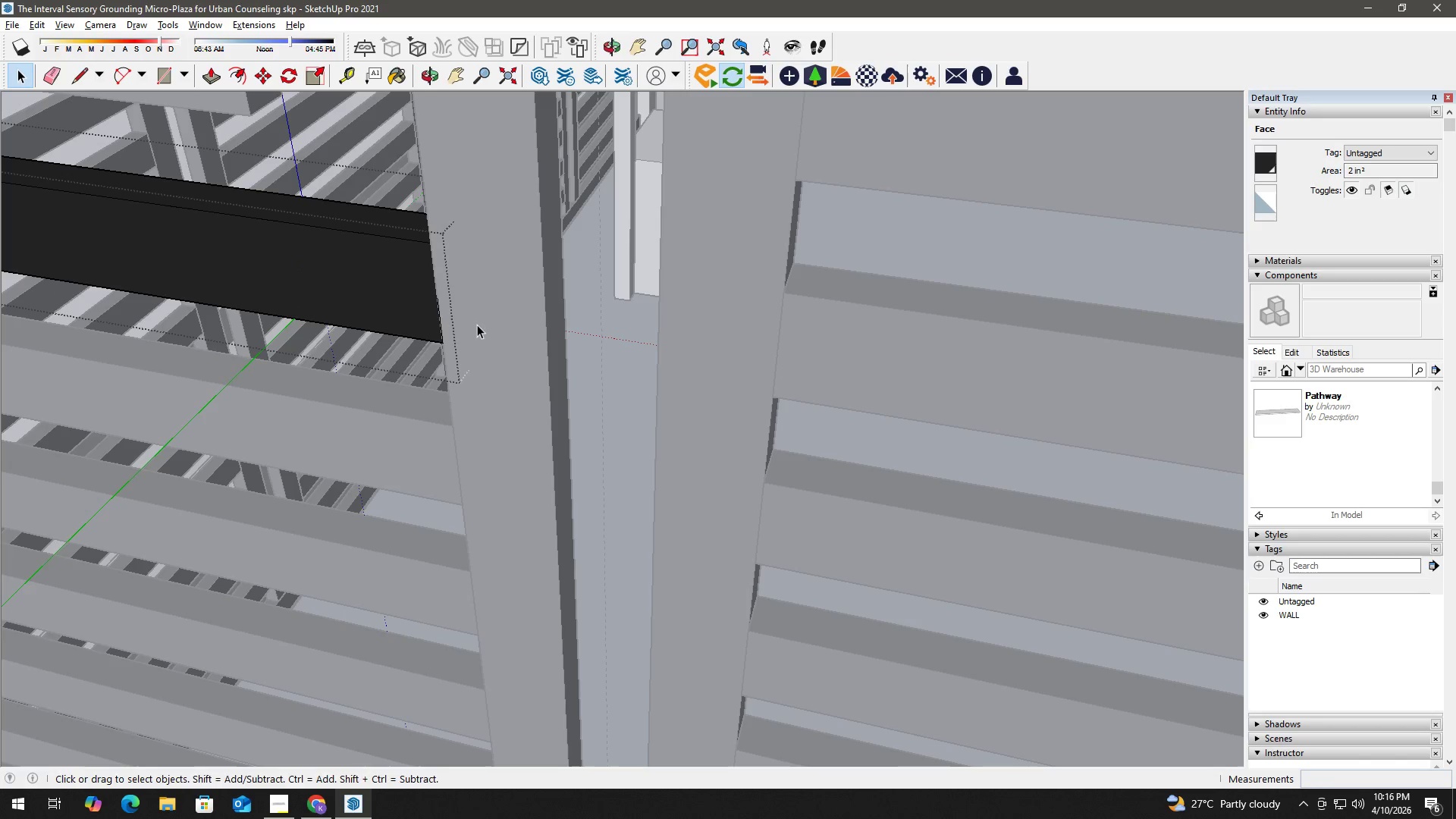 
key(H)
 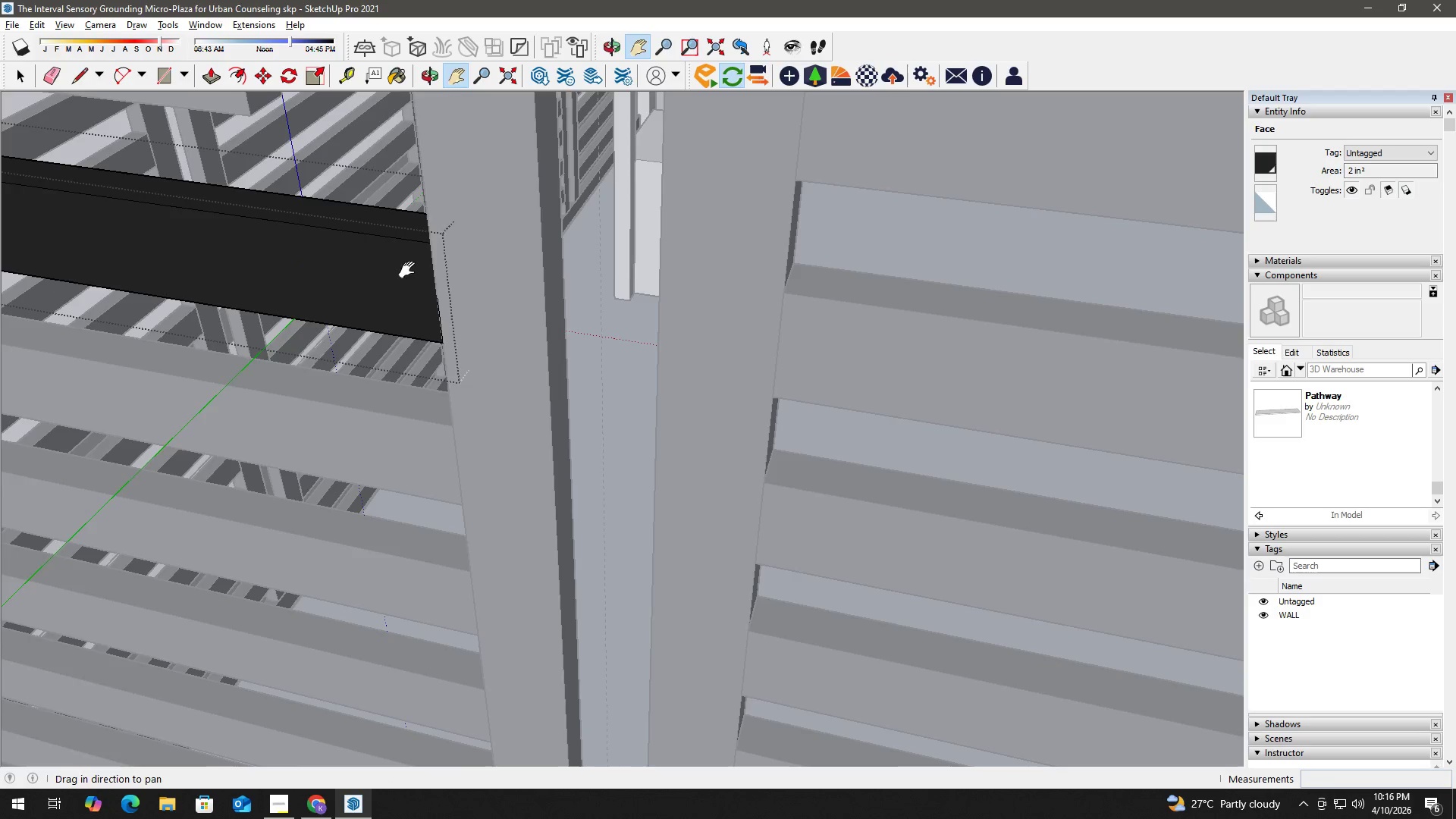 
left_click_drag(start_coordinate=[400, 264], to_coordinate=[462, 452])
 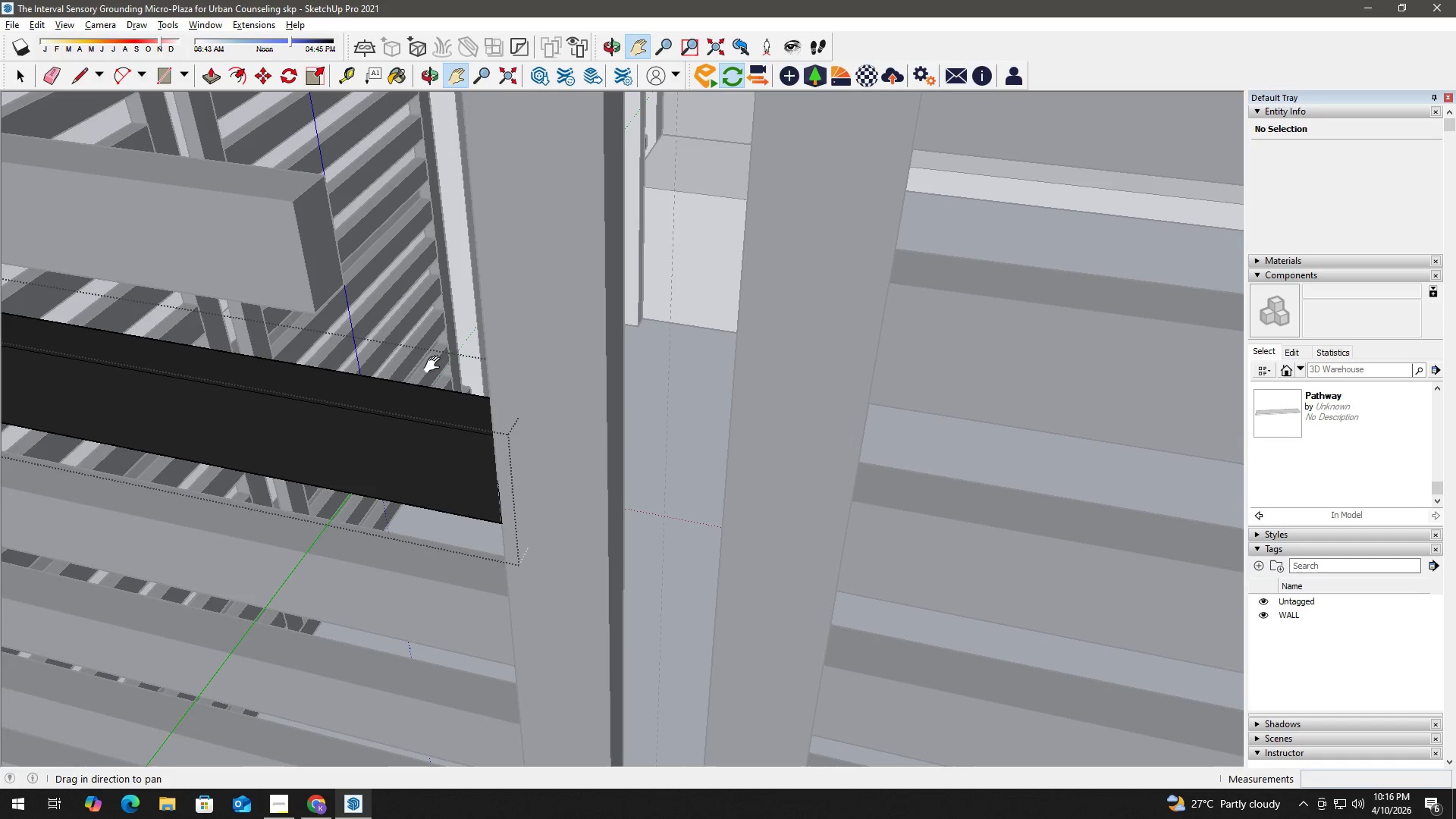 
key(Space)
 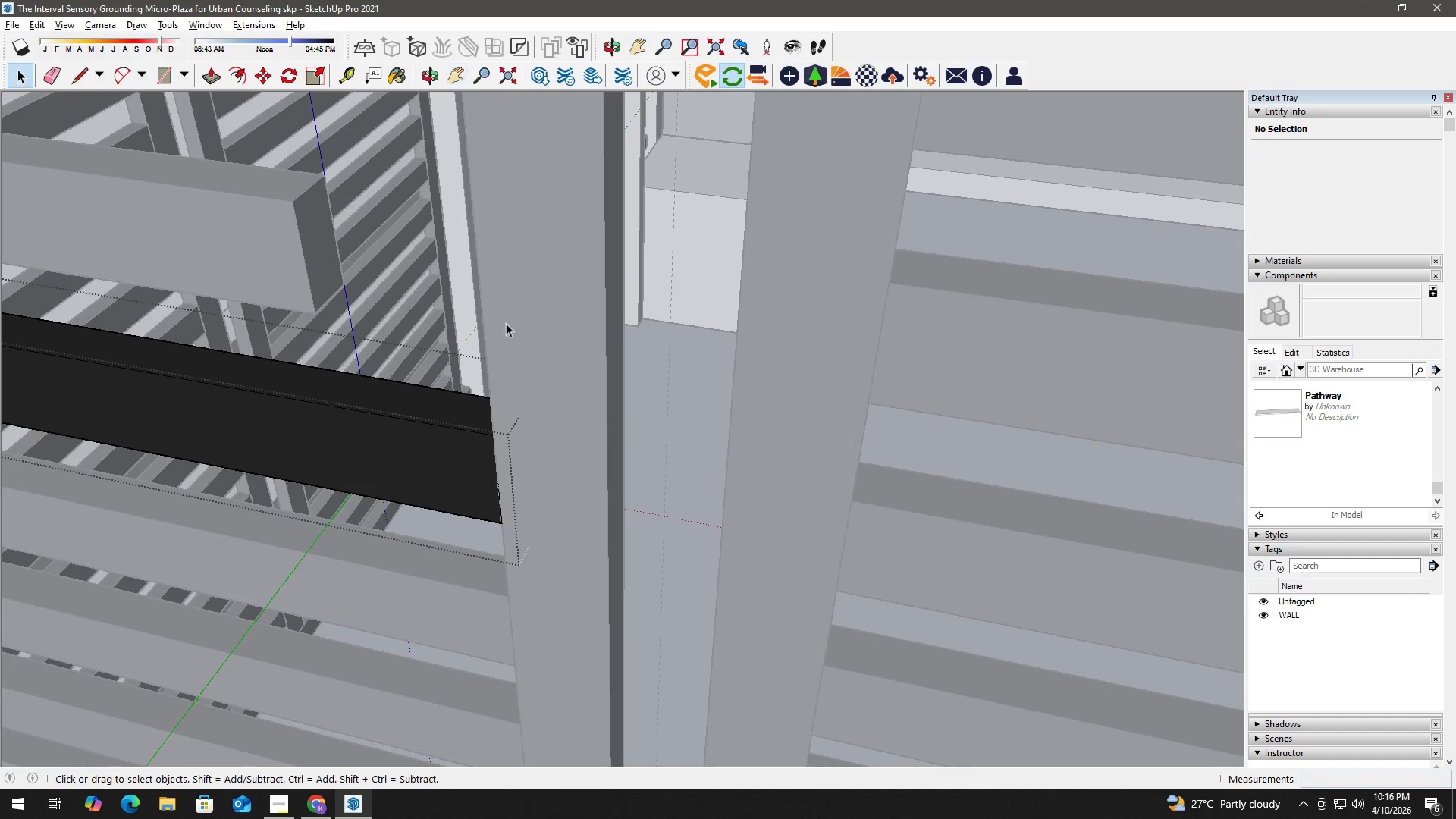 
left_click([510, 319])
 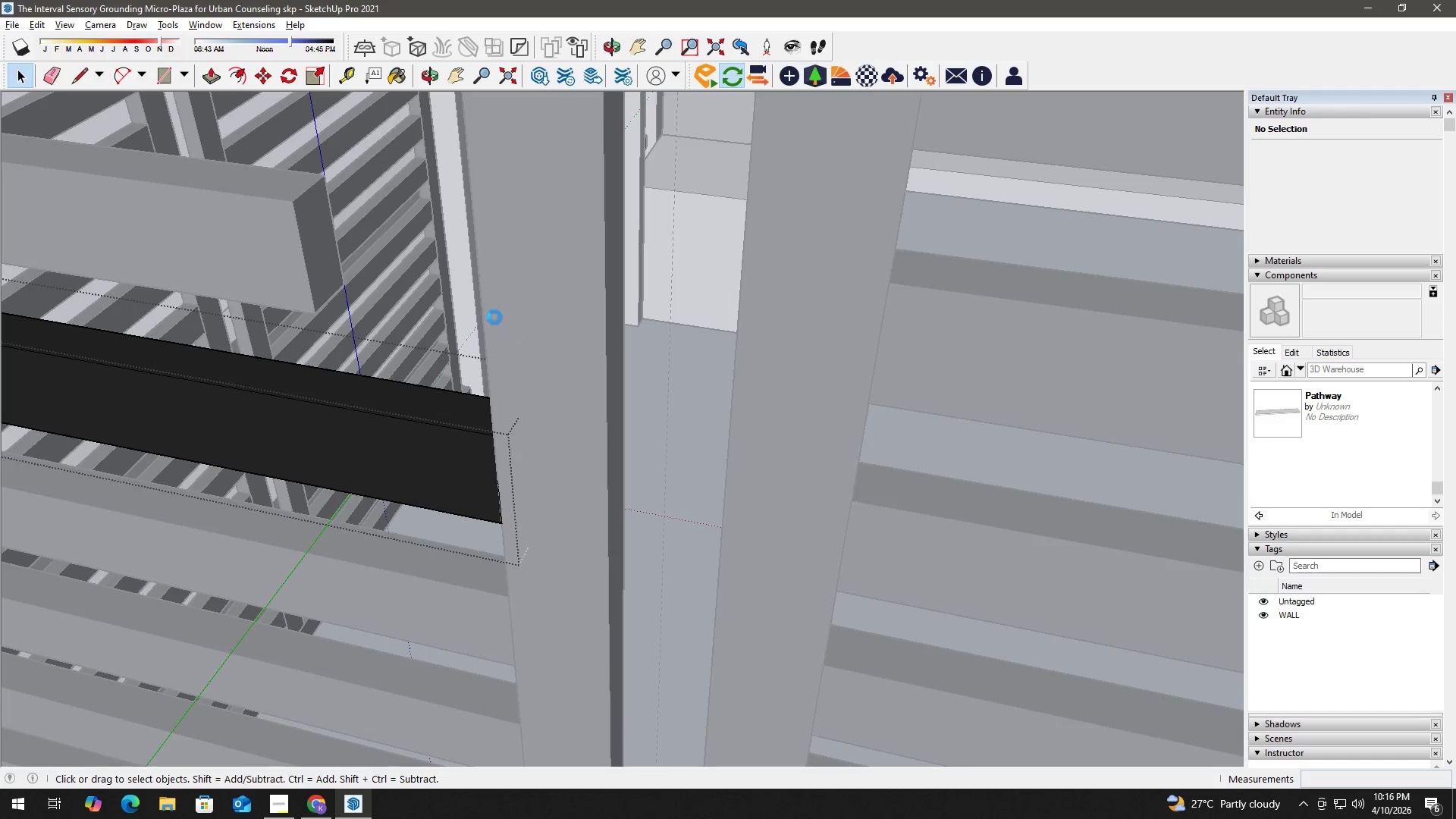 
key(H)
 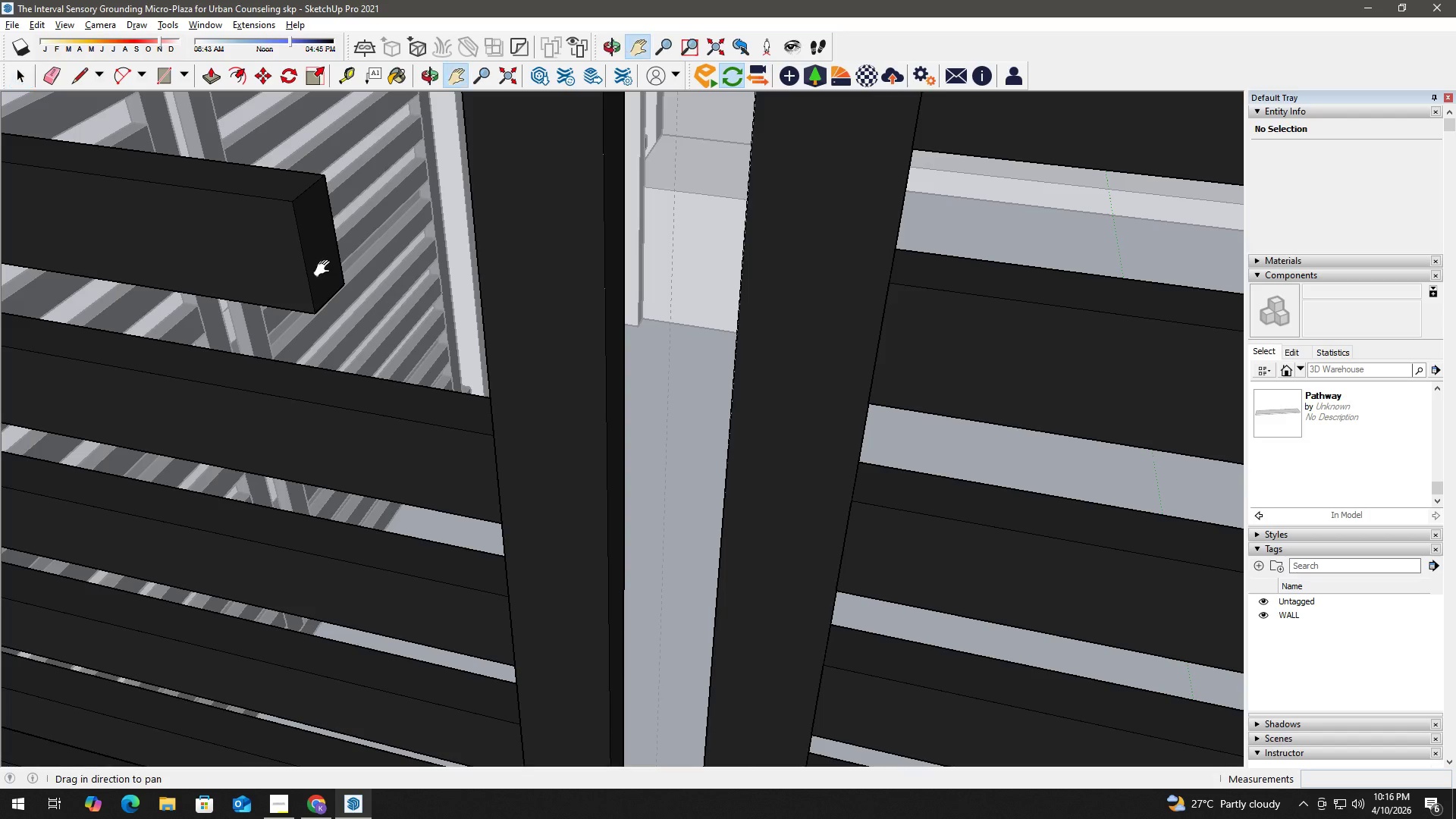 
left_click([315, 262])
 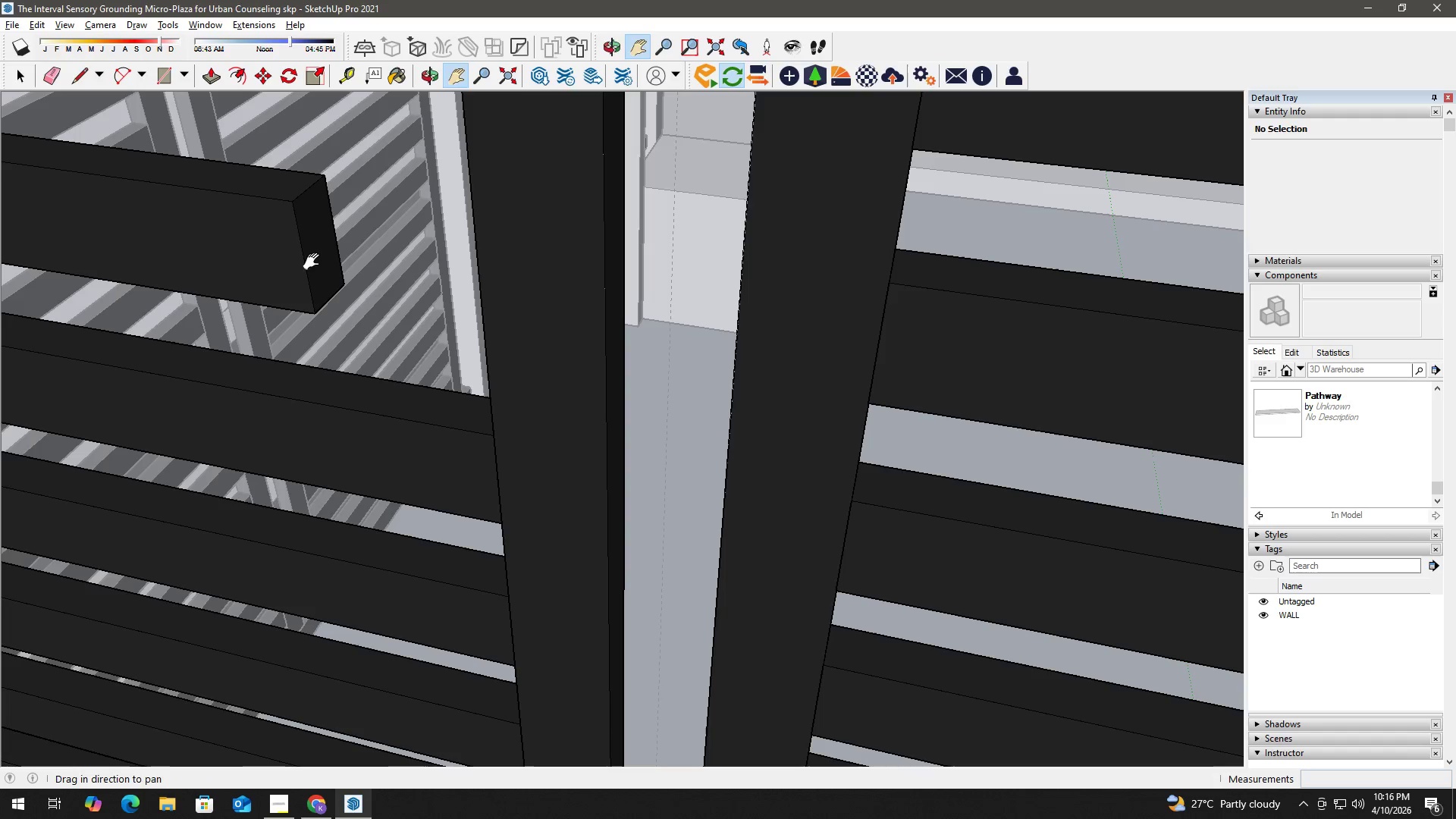 
key(Space)
 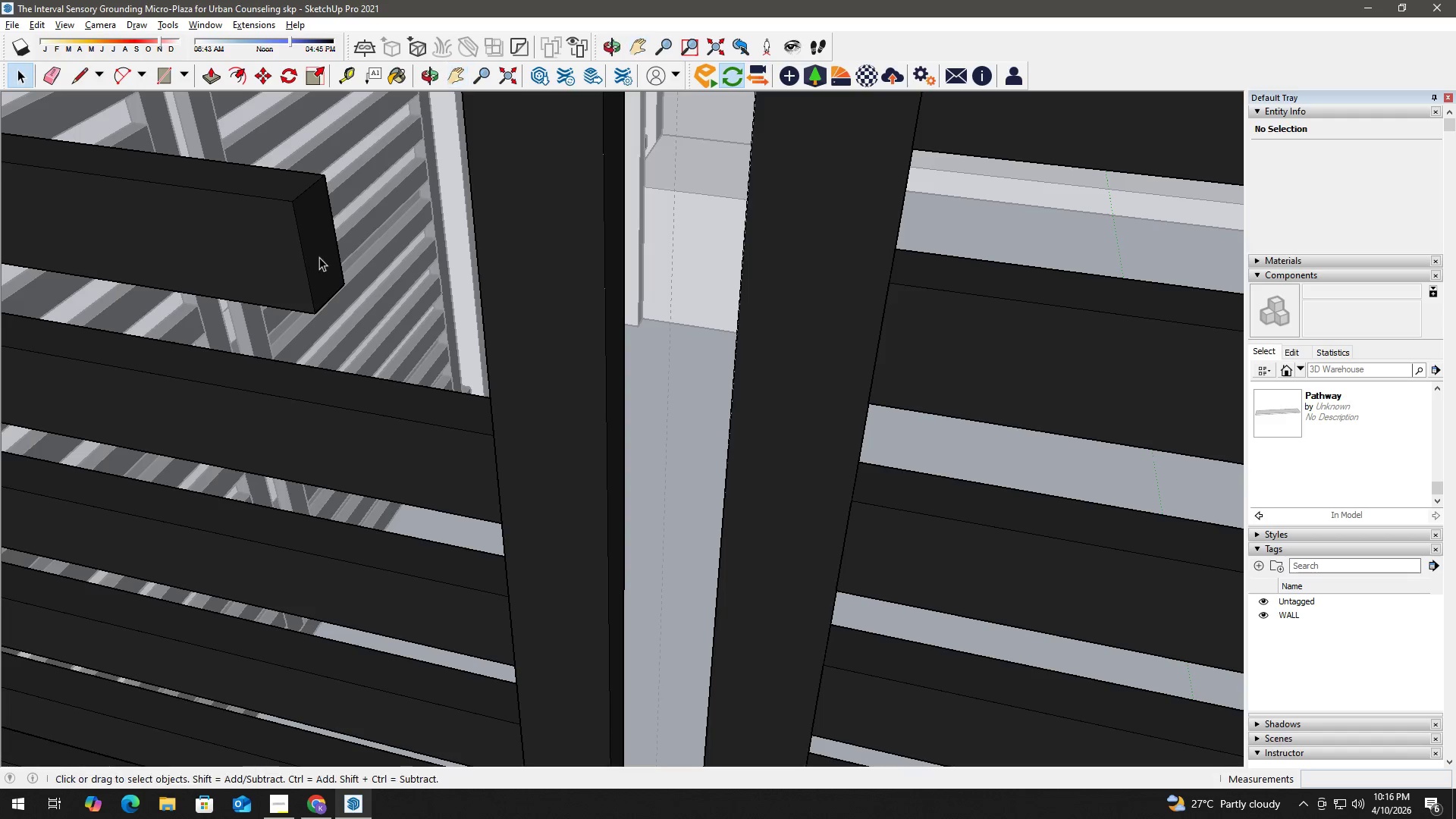 
double_click([319, 257])
 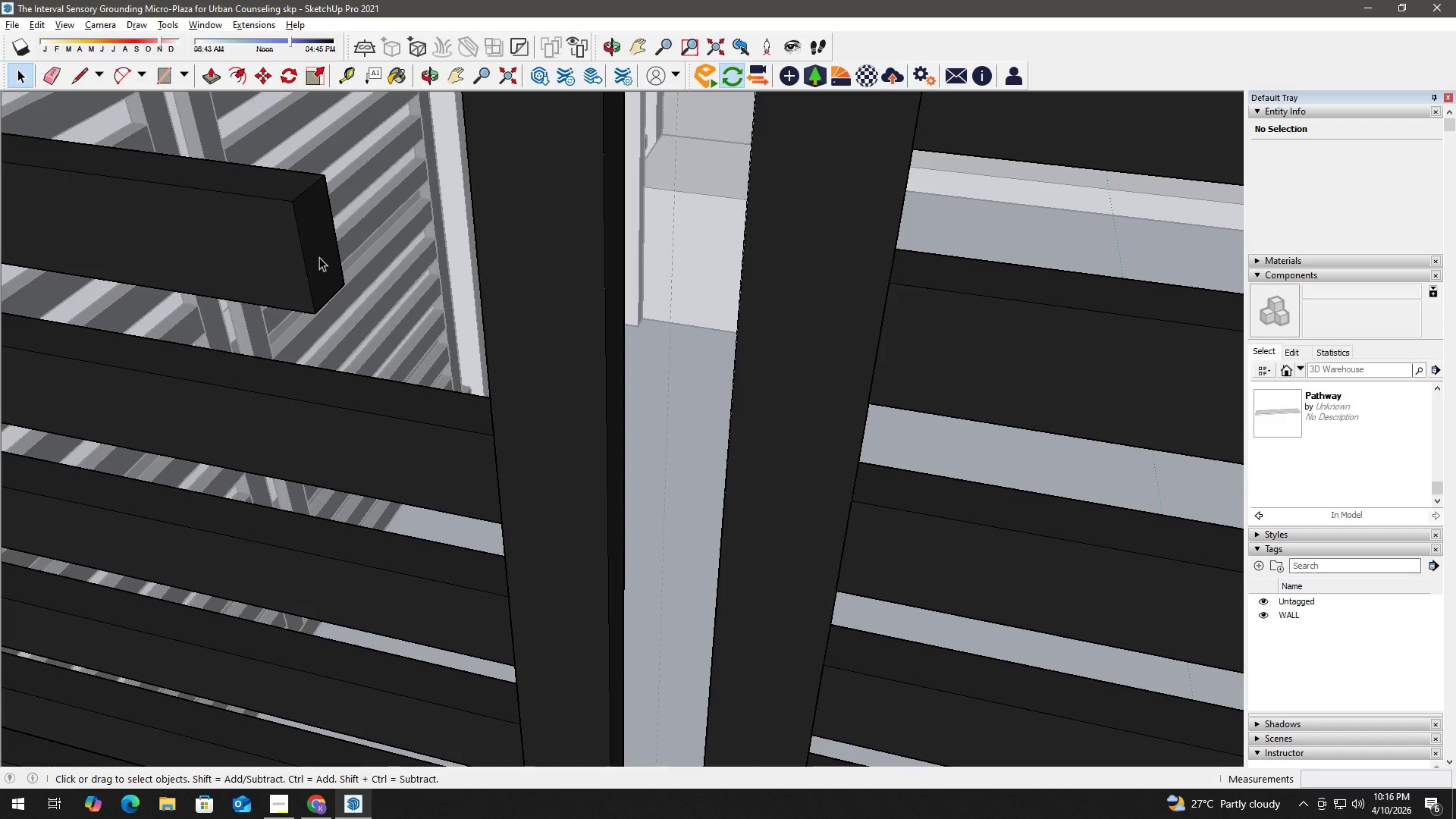 
triple_click([319, 257])
 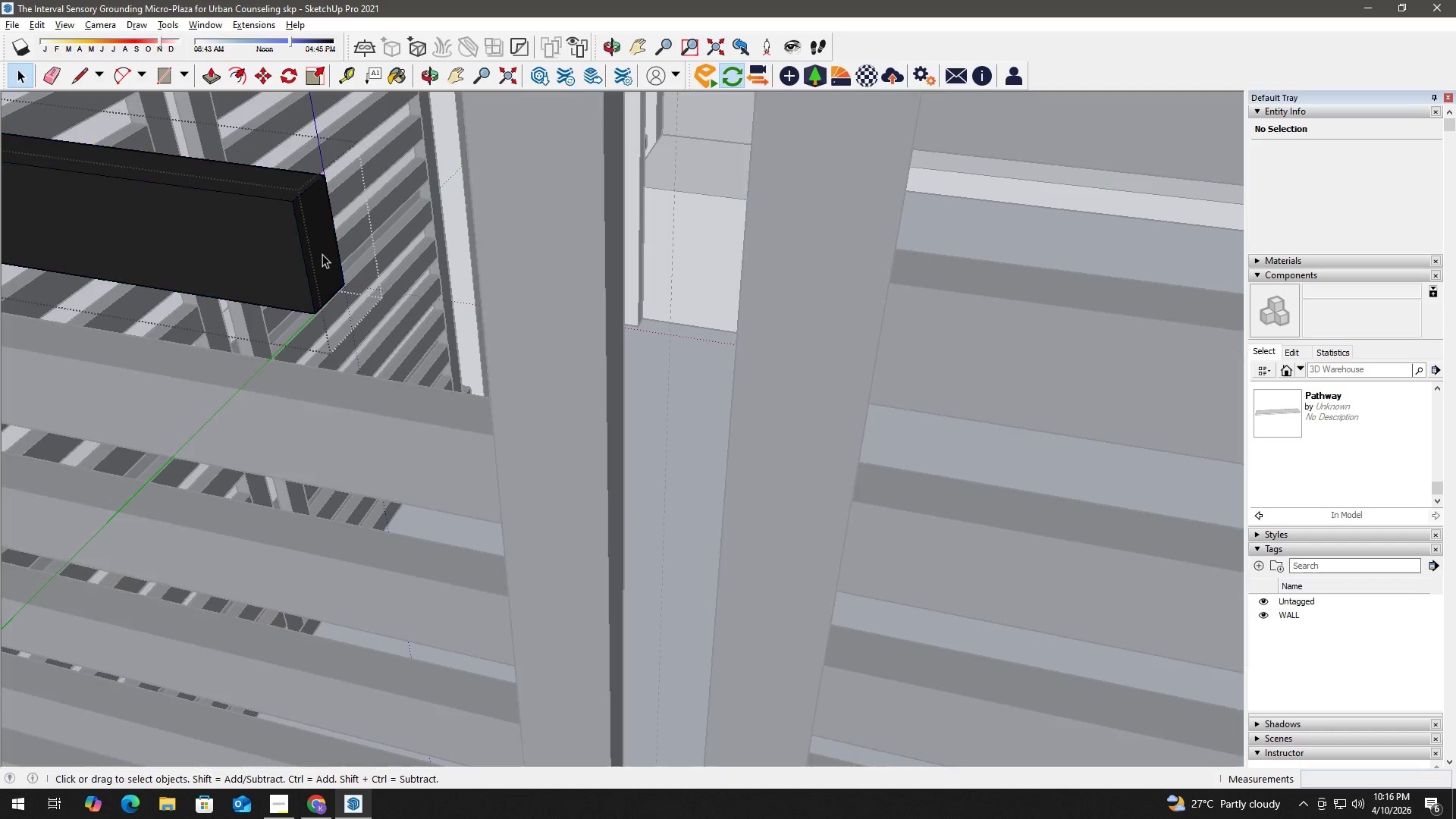 
triple_click([324, 253])
 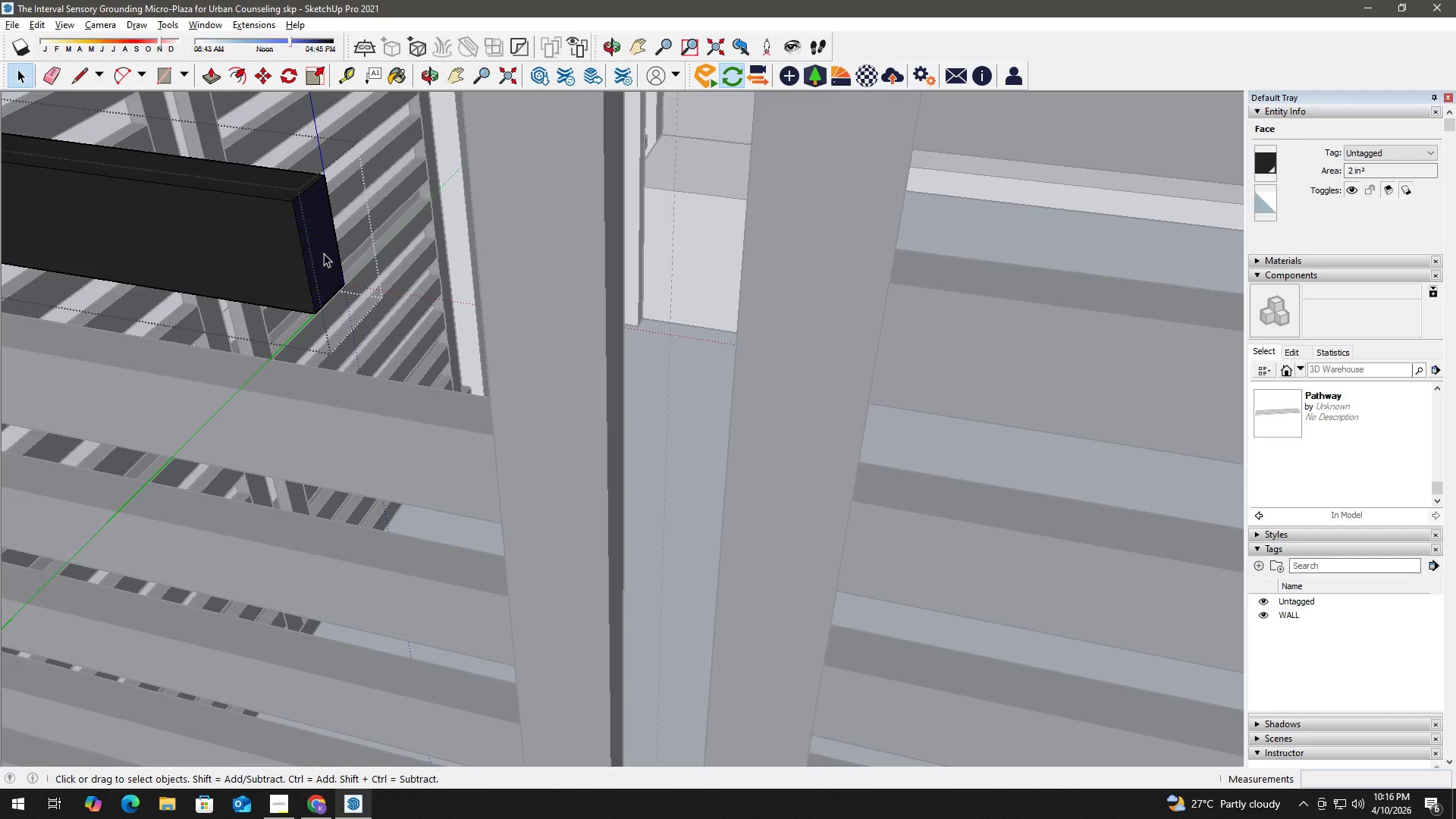 
key(P)
 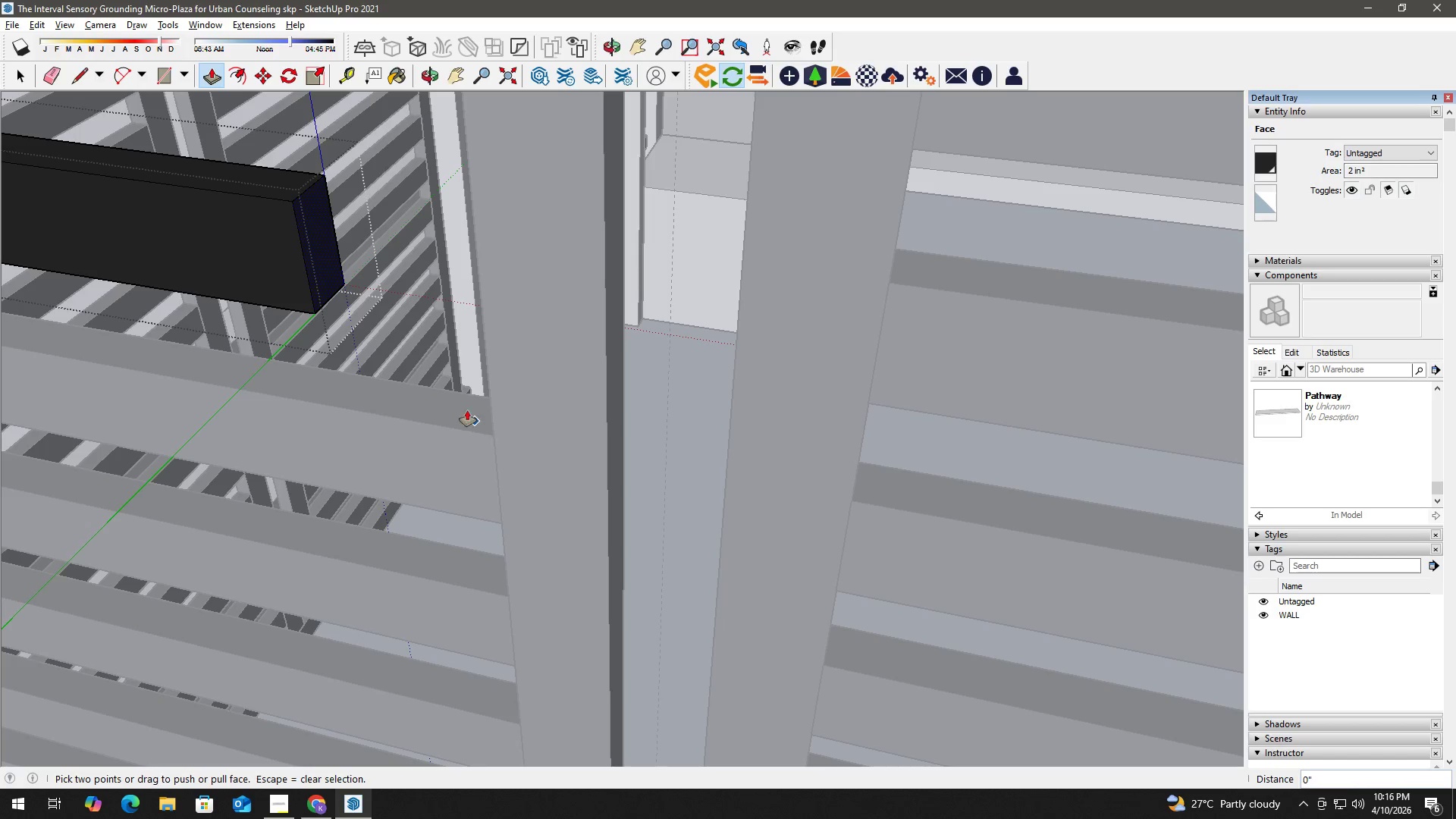 
left_click([328, 271])
 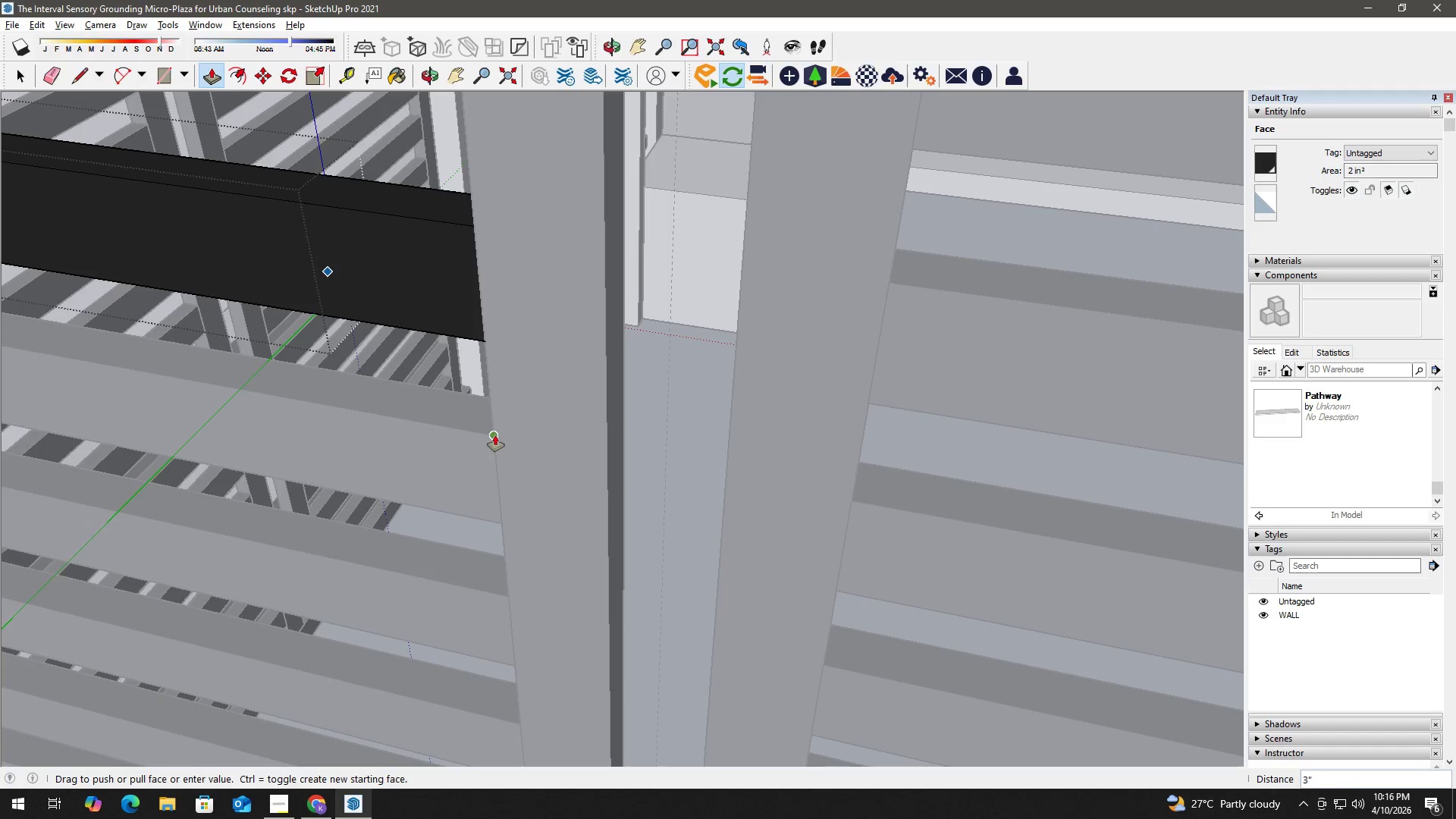 
key(Space)
 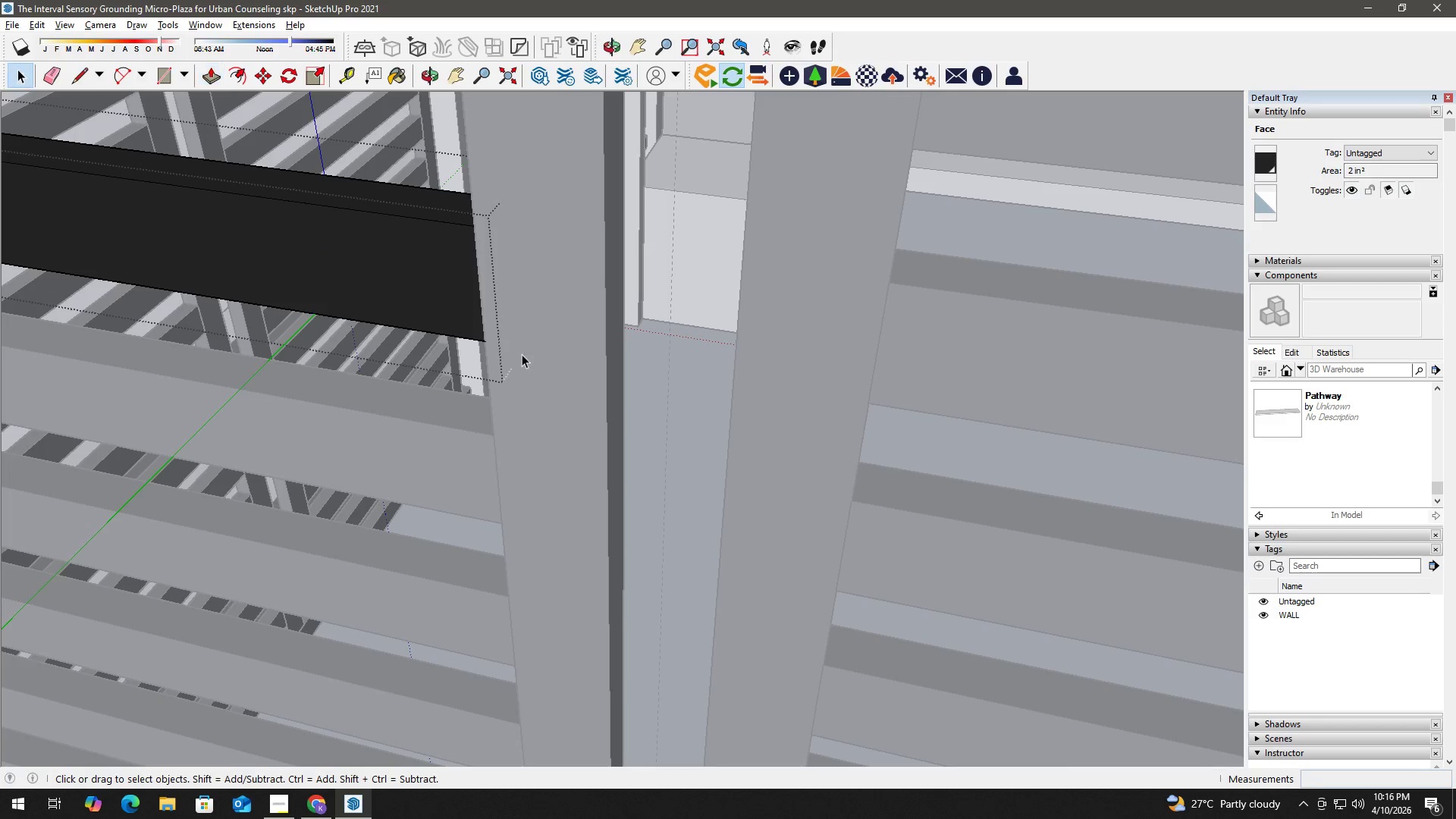 
double_click([529, 342])
 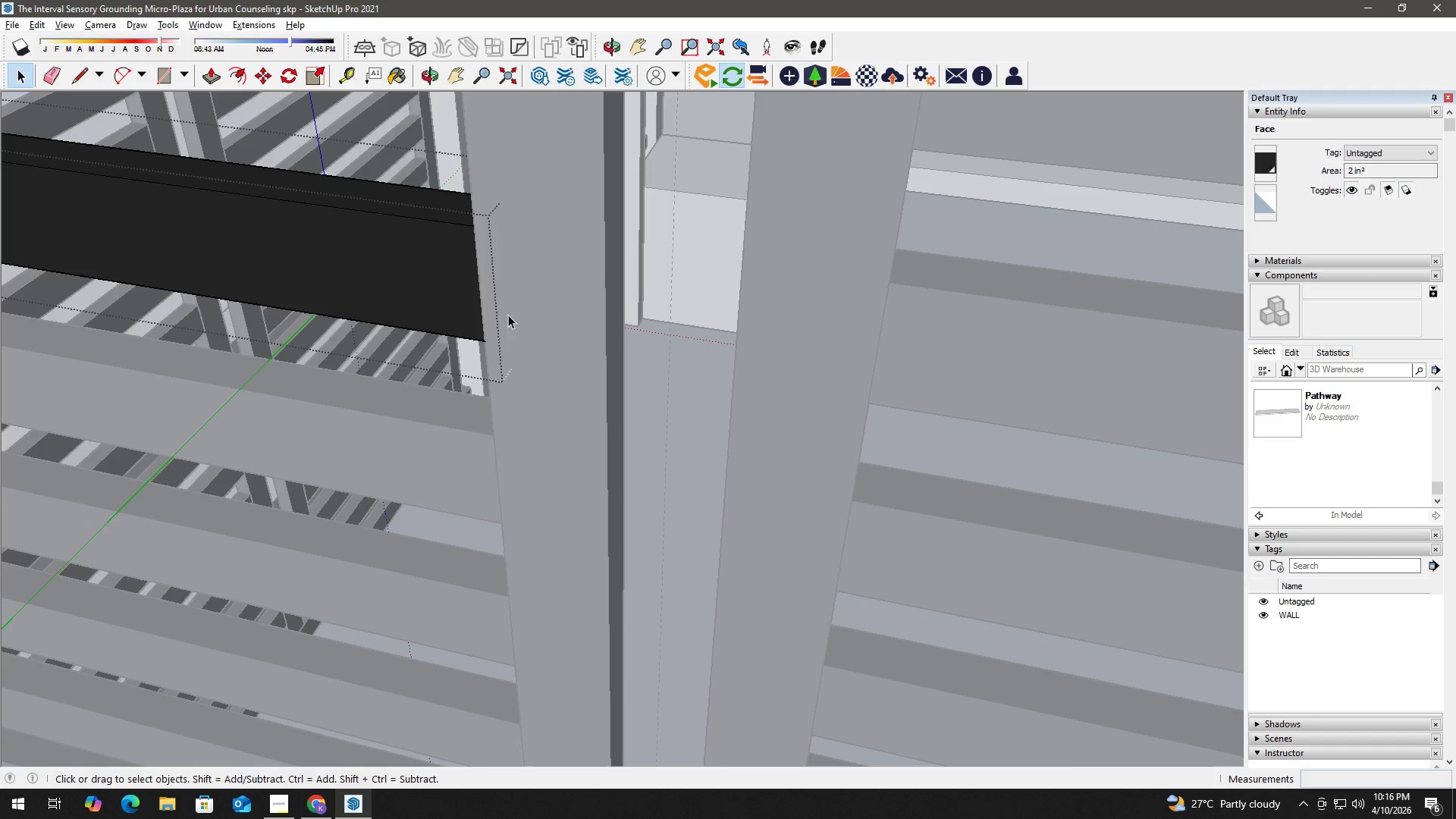 
key(H)
 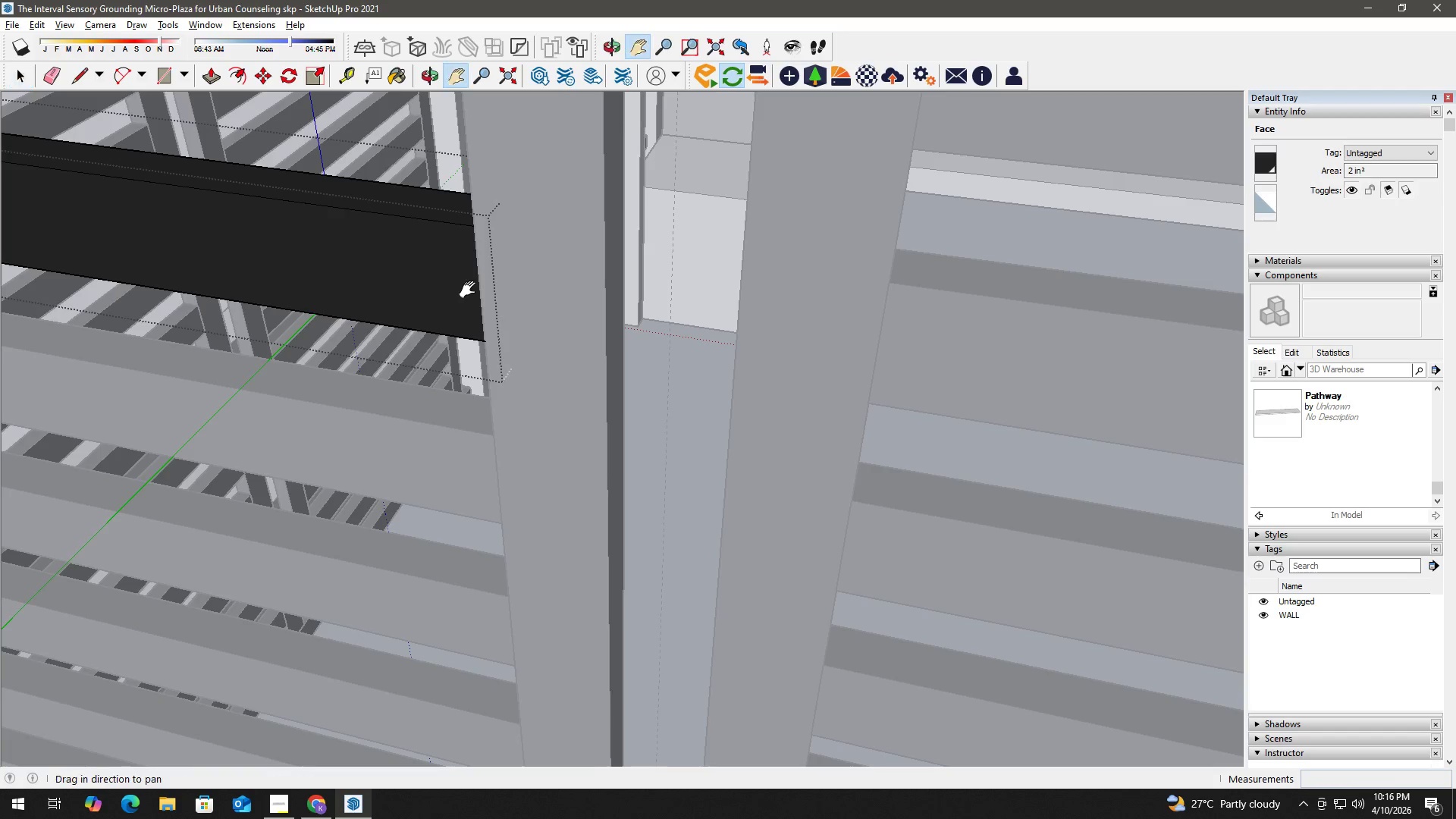 
left_click_drag(start_coordinate=[471, 290], to_coordinate=[529, 482])
 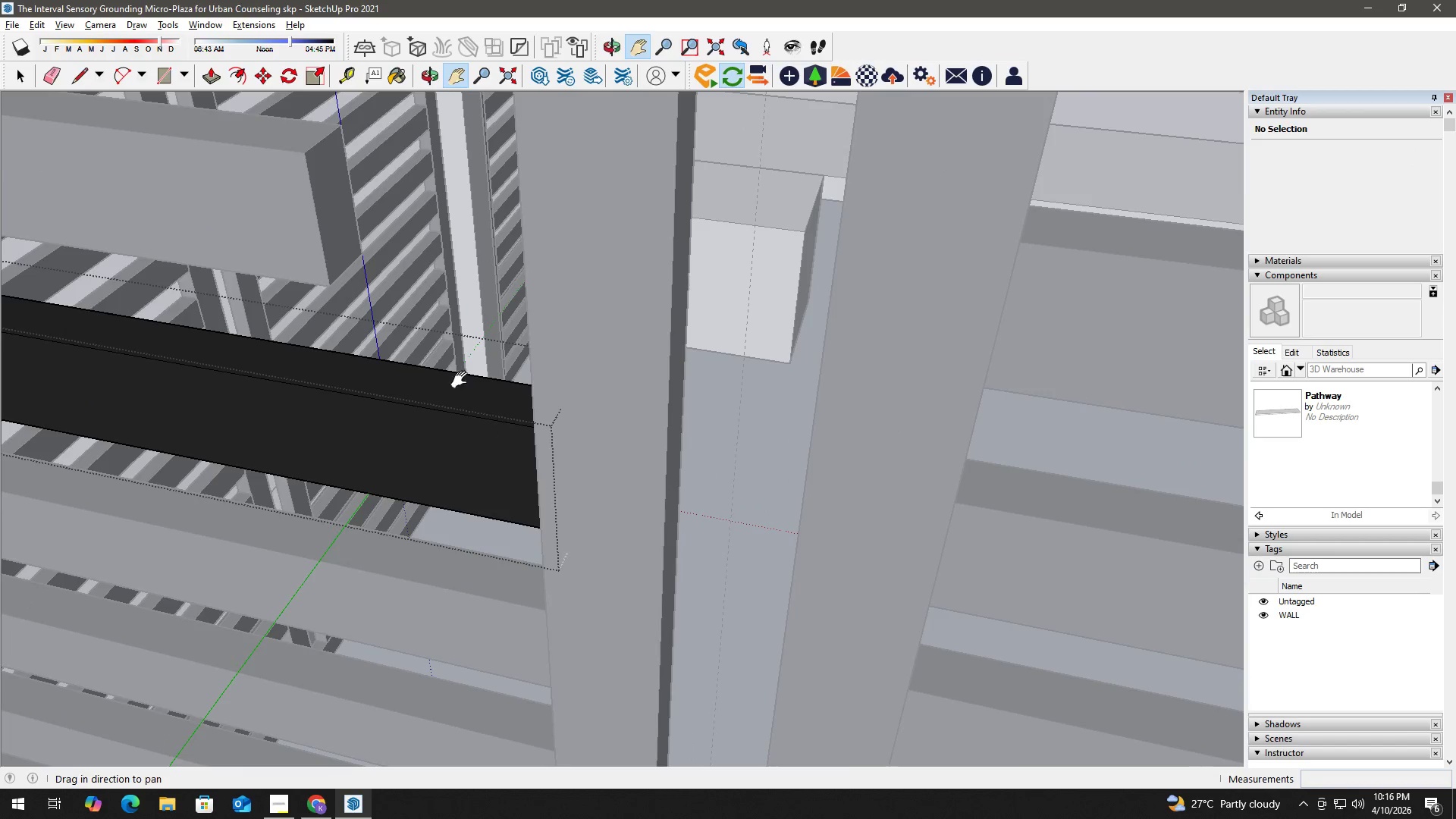 
key(Space)
 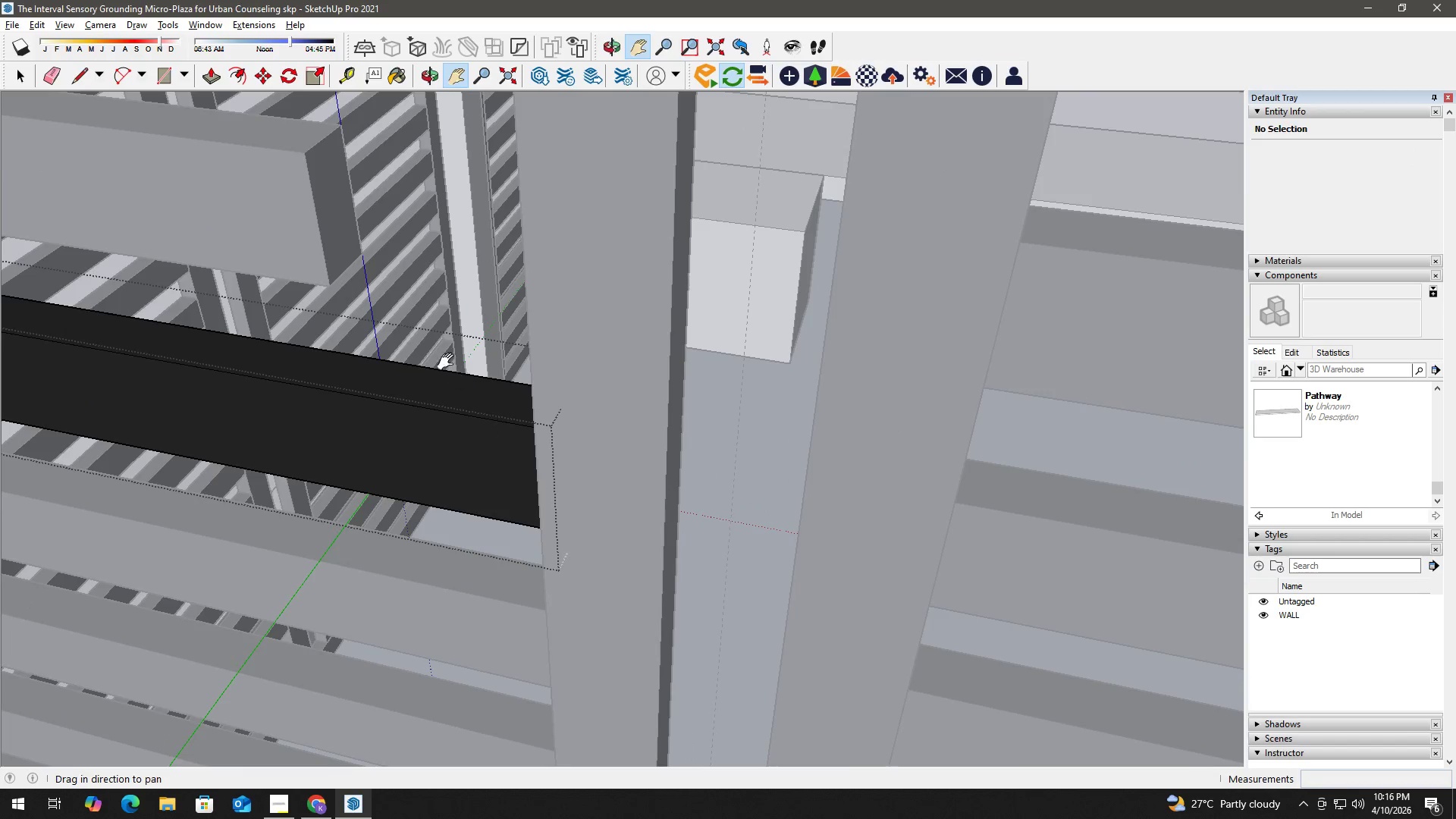 
left_click([394, 284])
 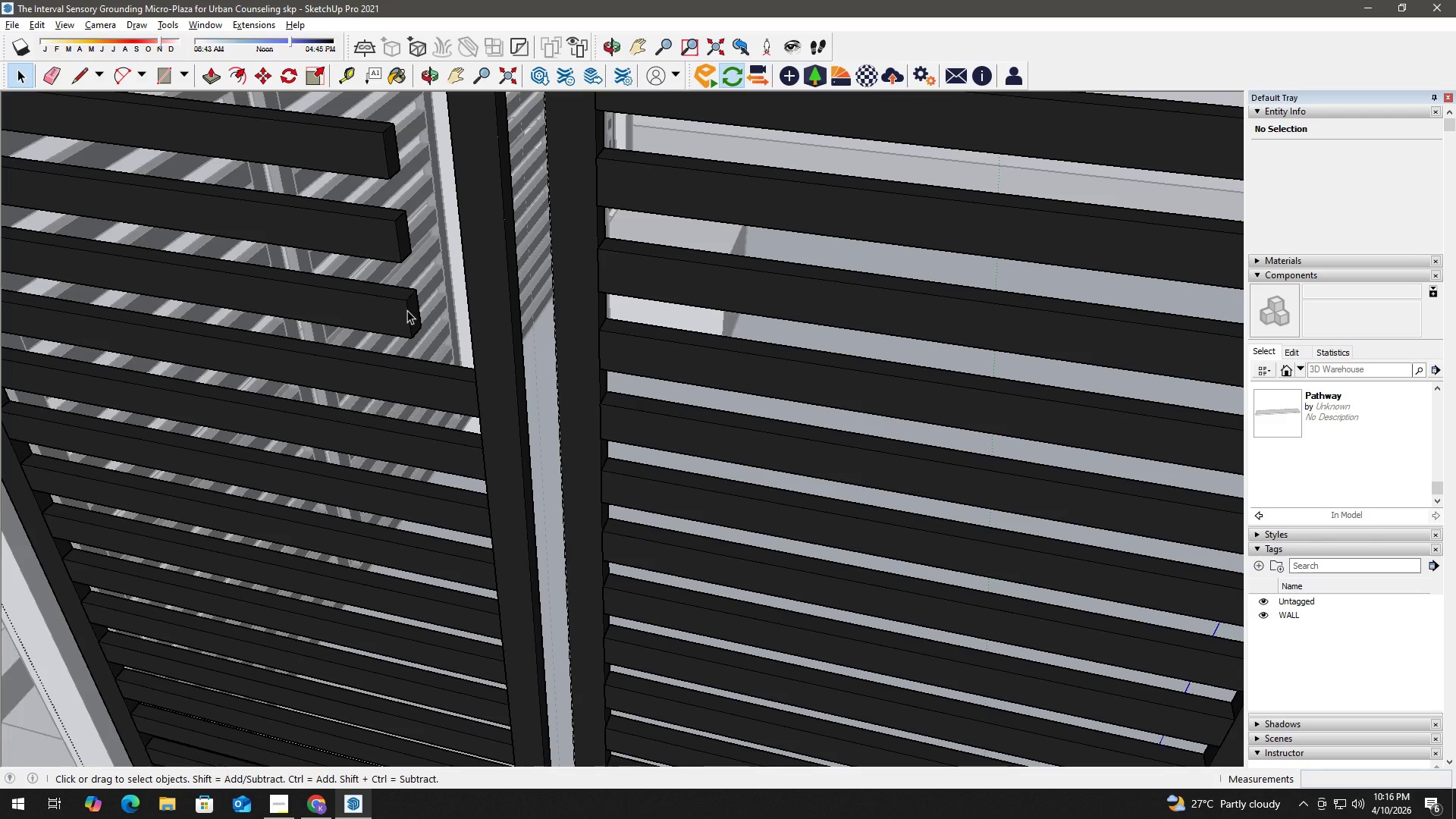 
scroll: coordinate [449, 362], scroll_direction: down, amount: 3.0
 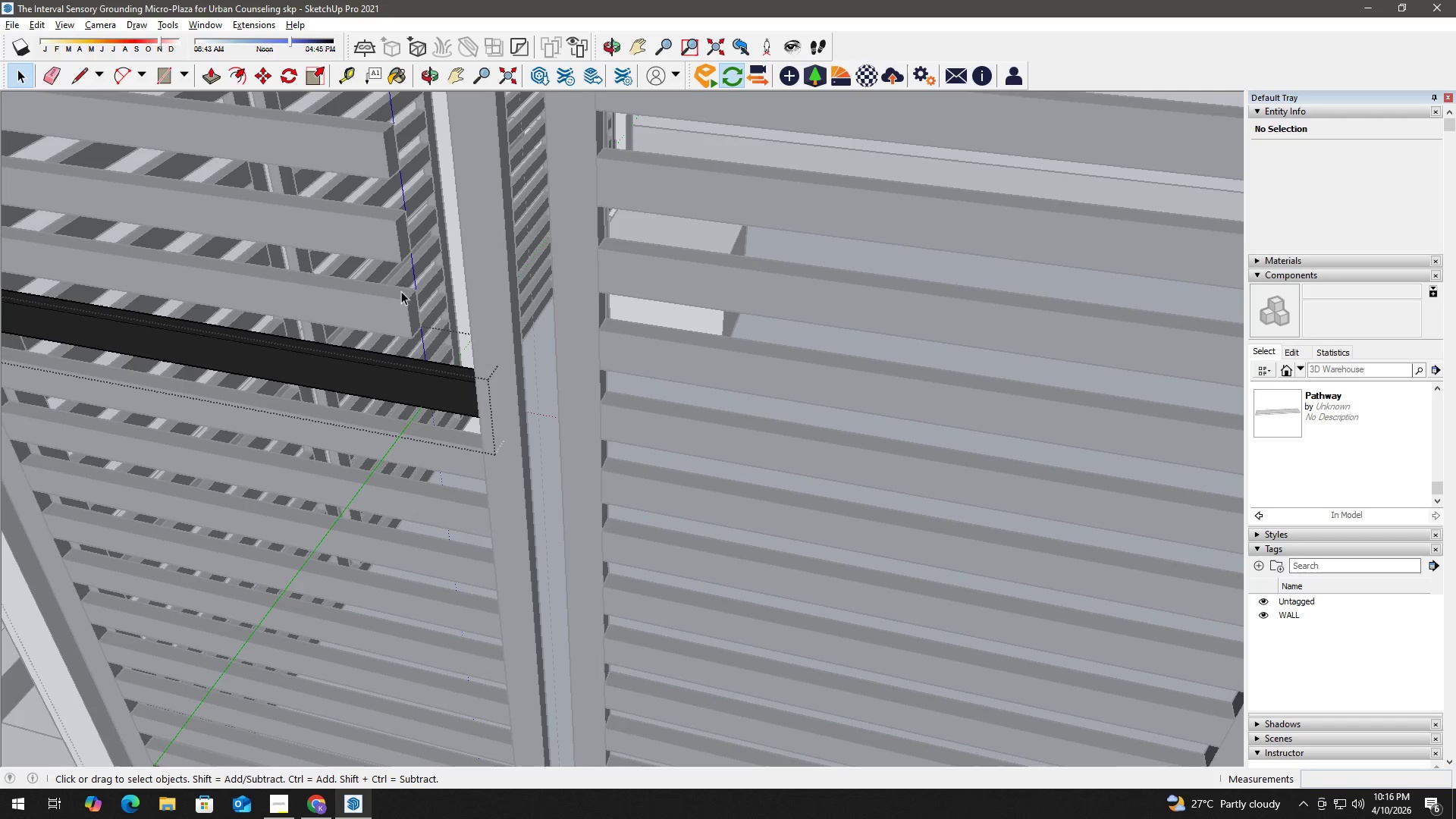 
double_click([407, 310])
 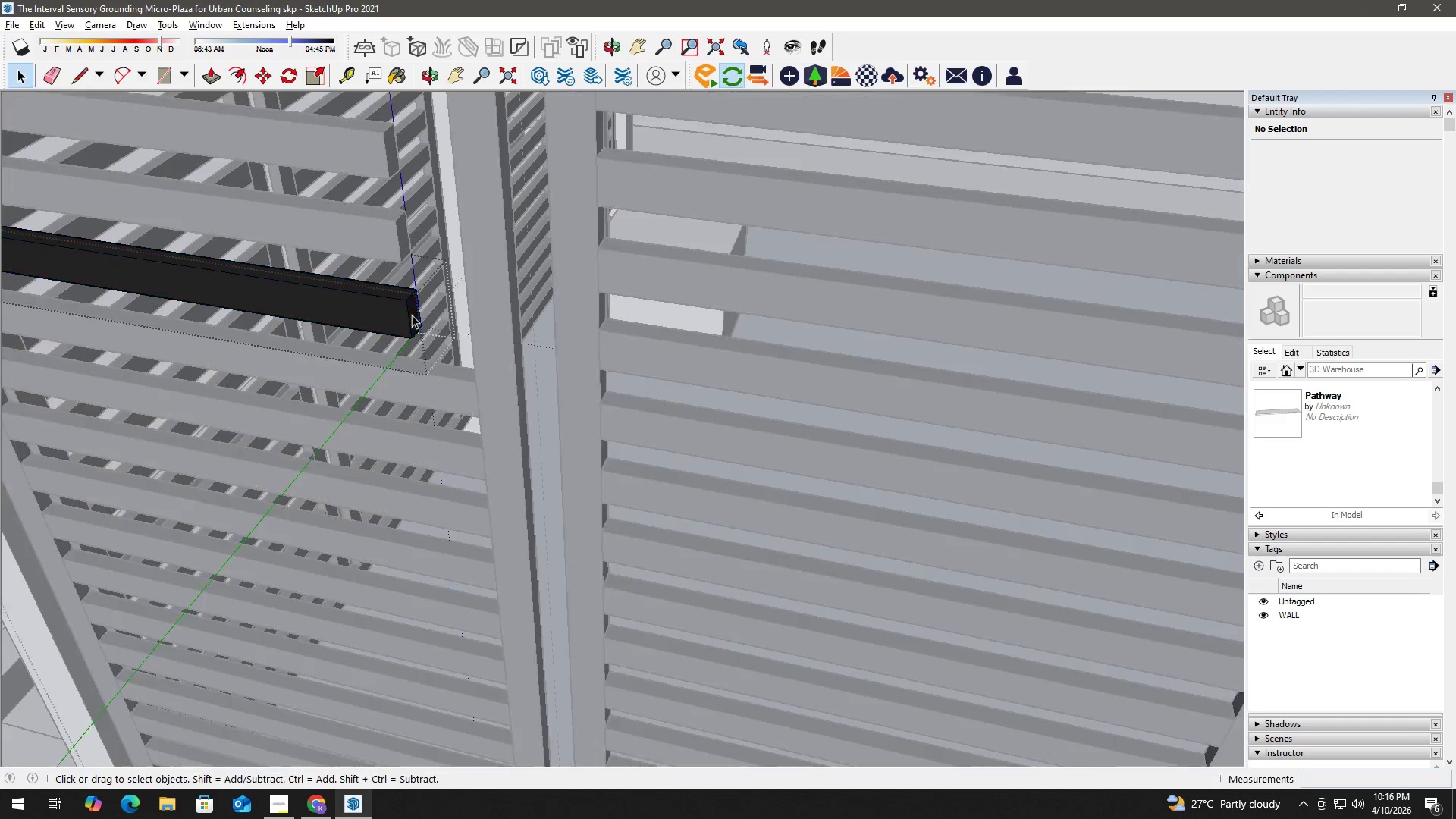 
left_click([413, 315])
 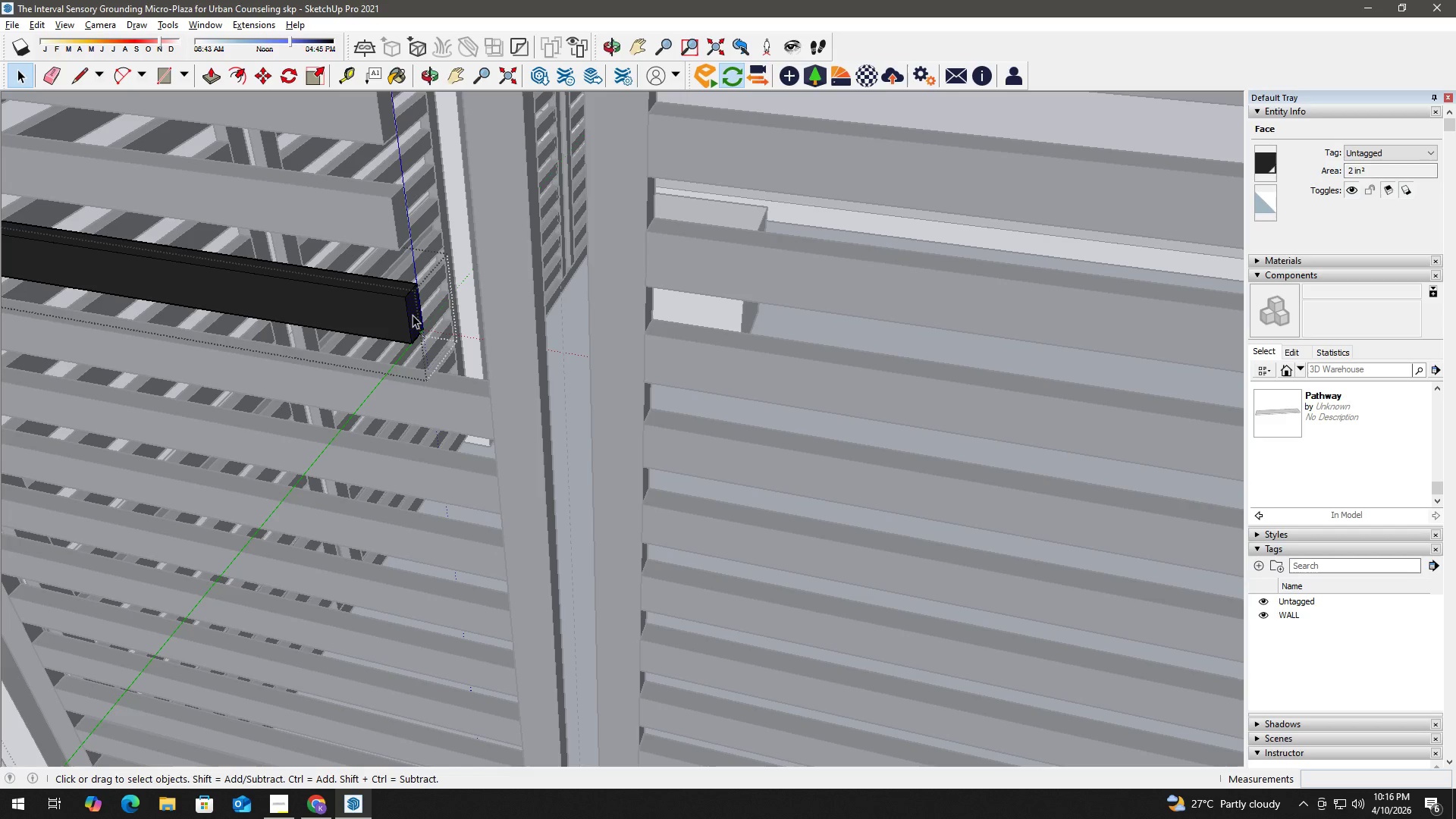 
scroll: coordinate [413, 315], scroll_direction: up, amount: 2.0
 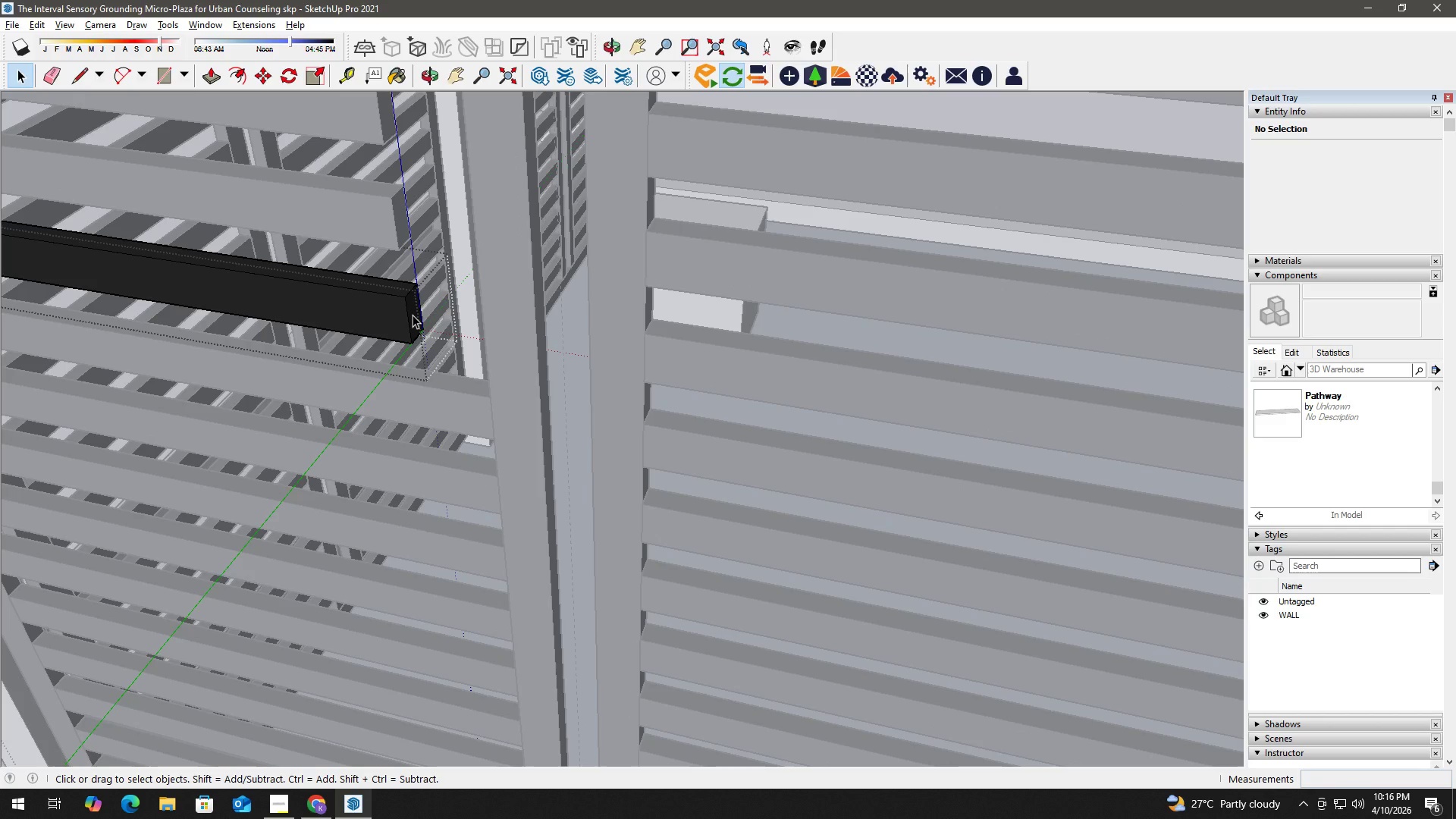 
key(P)
 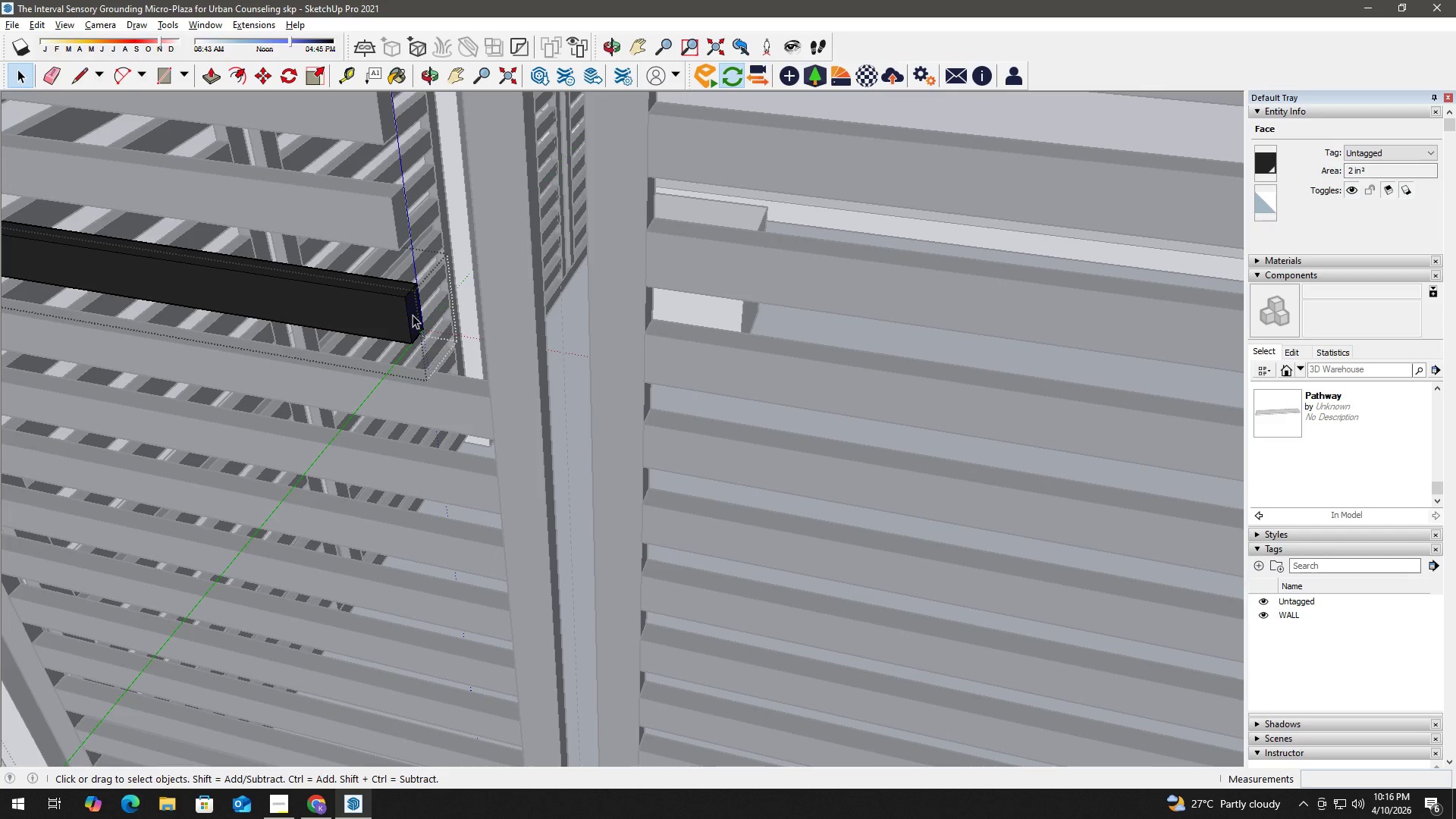 
left_click([413, 315])
 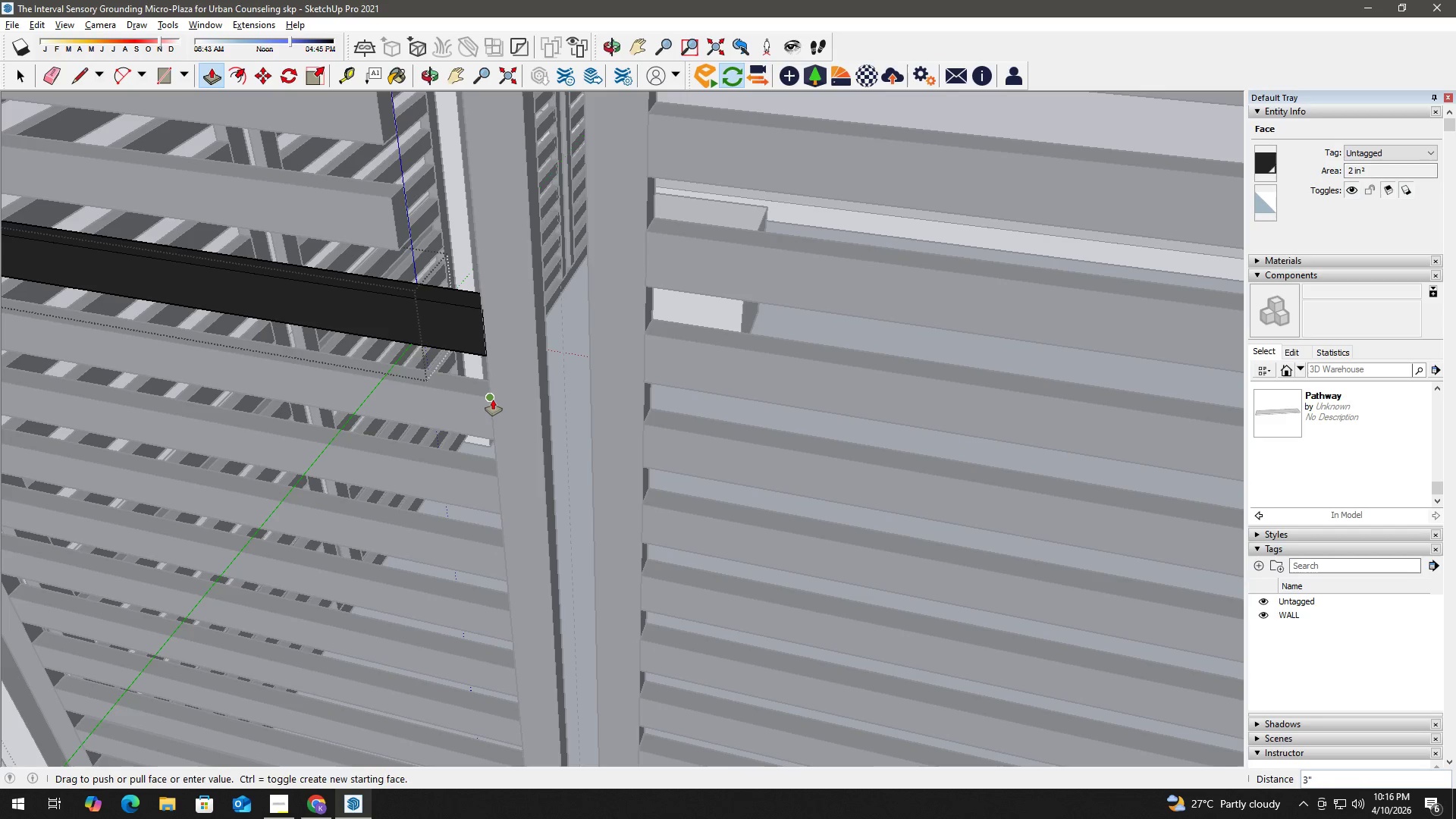 
left_click([492, 398])
 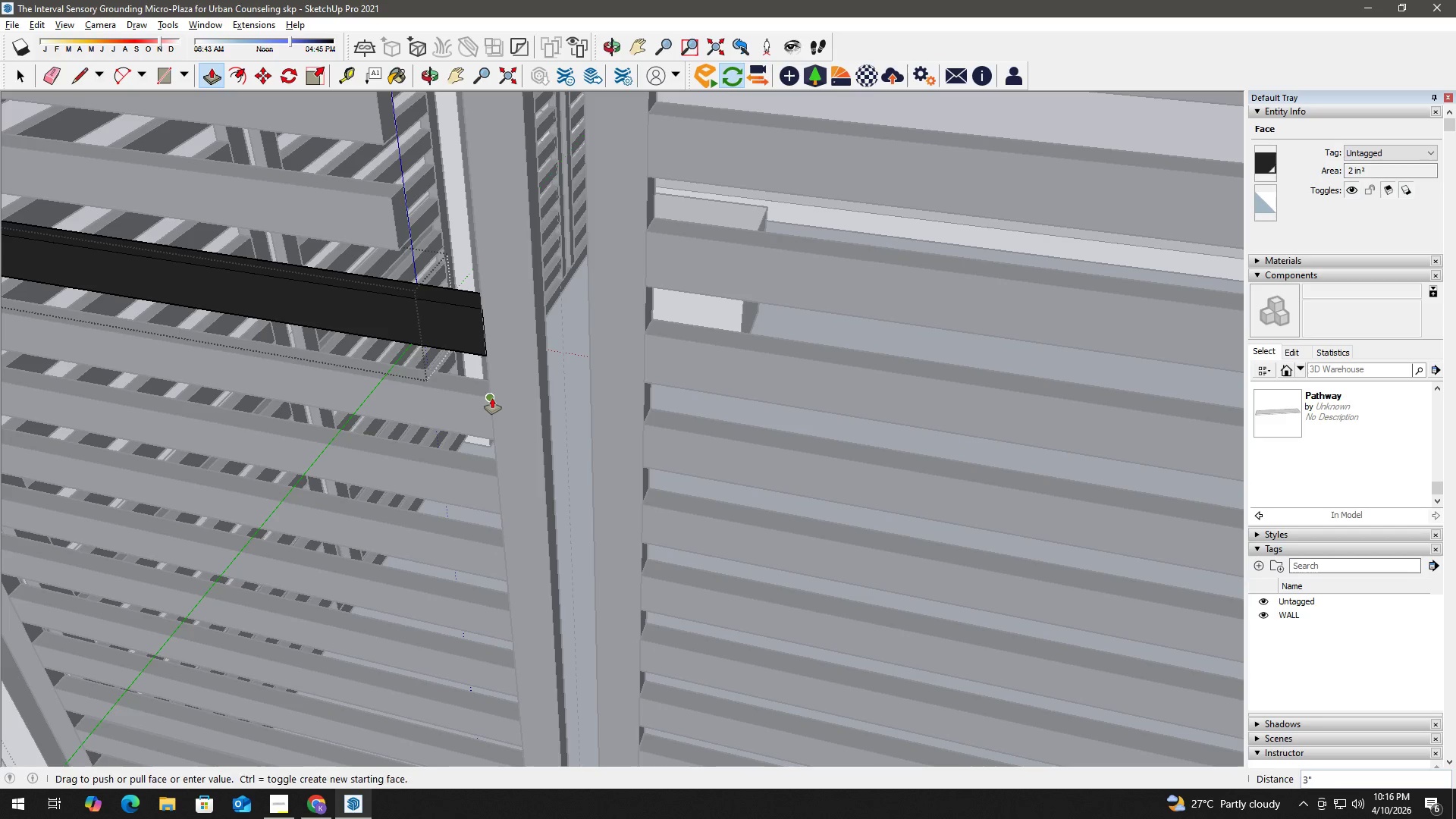 
key(Space)
 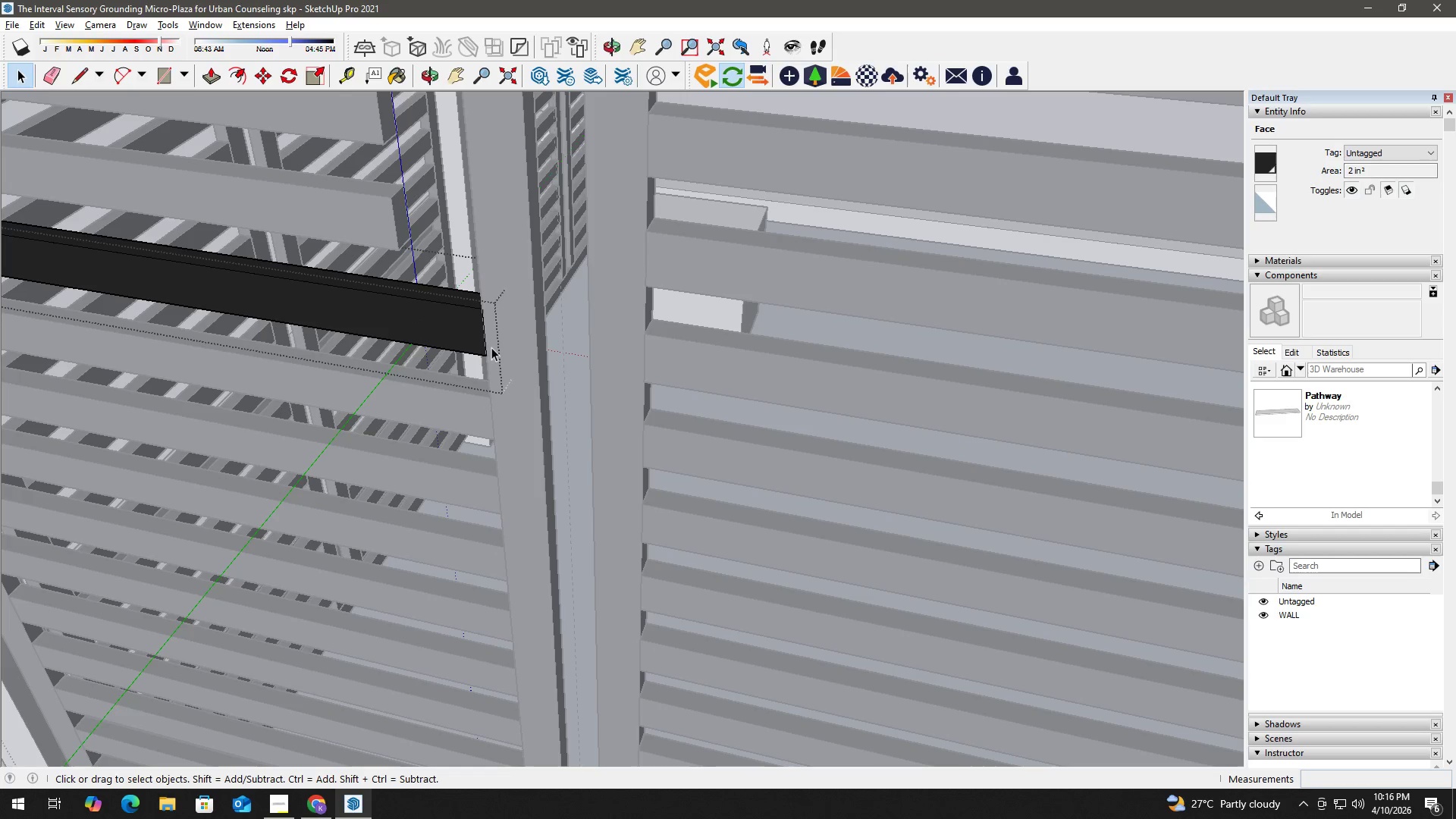 
double_click([497, 314])
 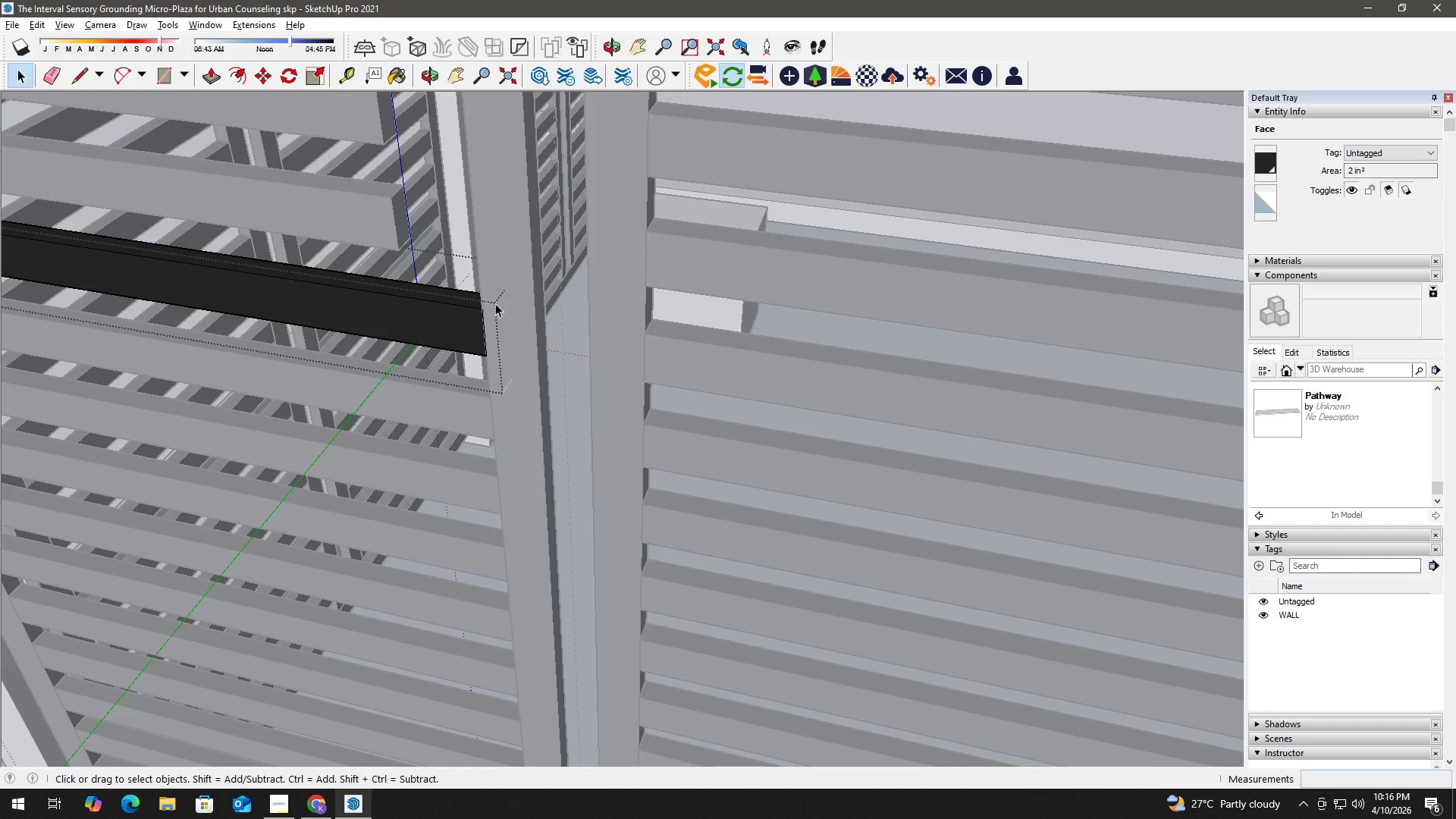 
key(H)
 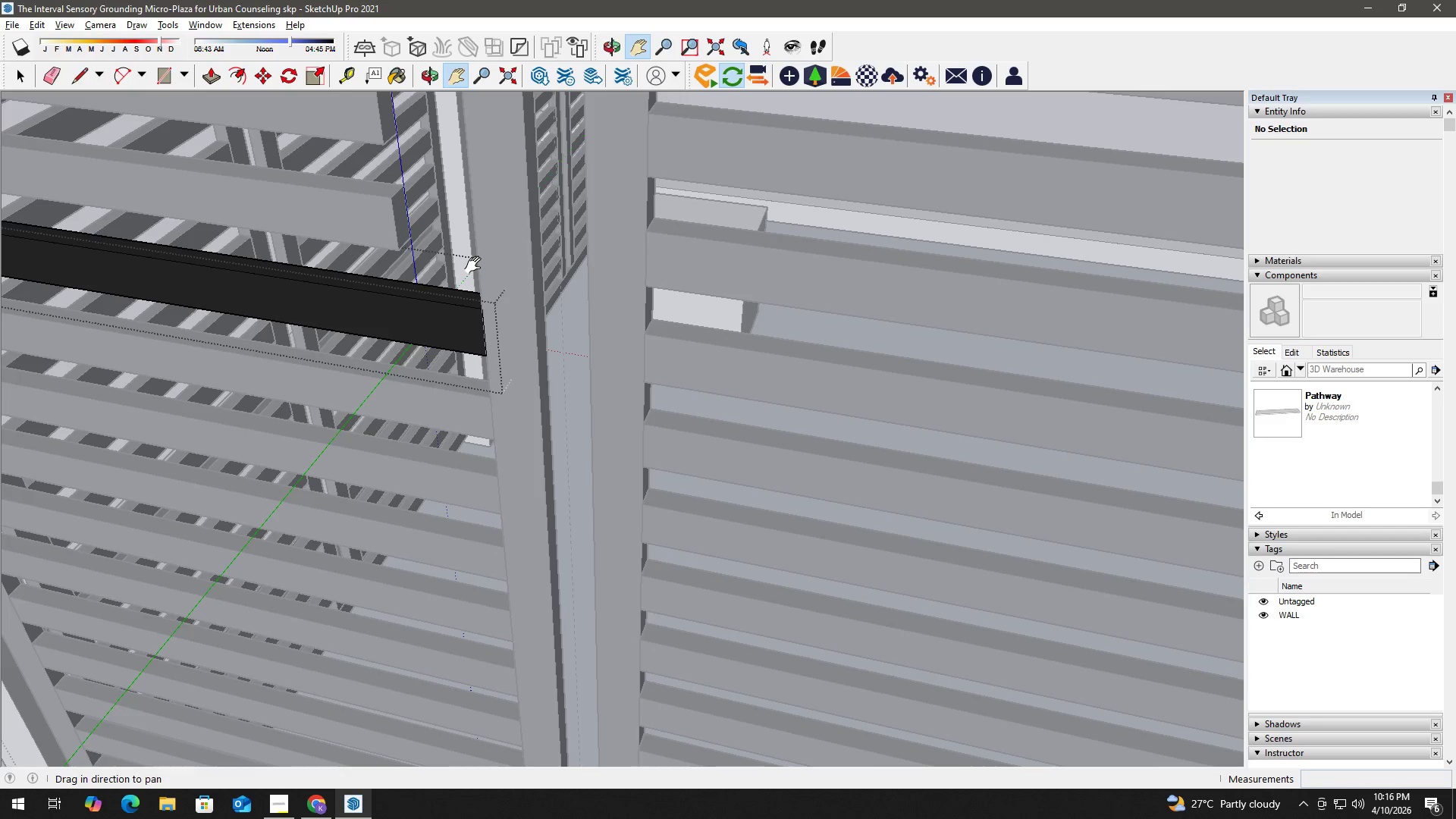 
key(Space)
 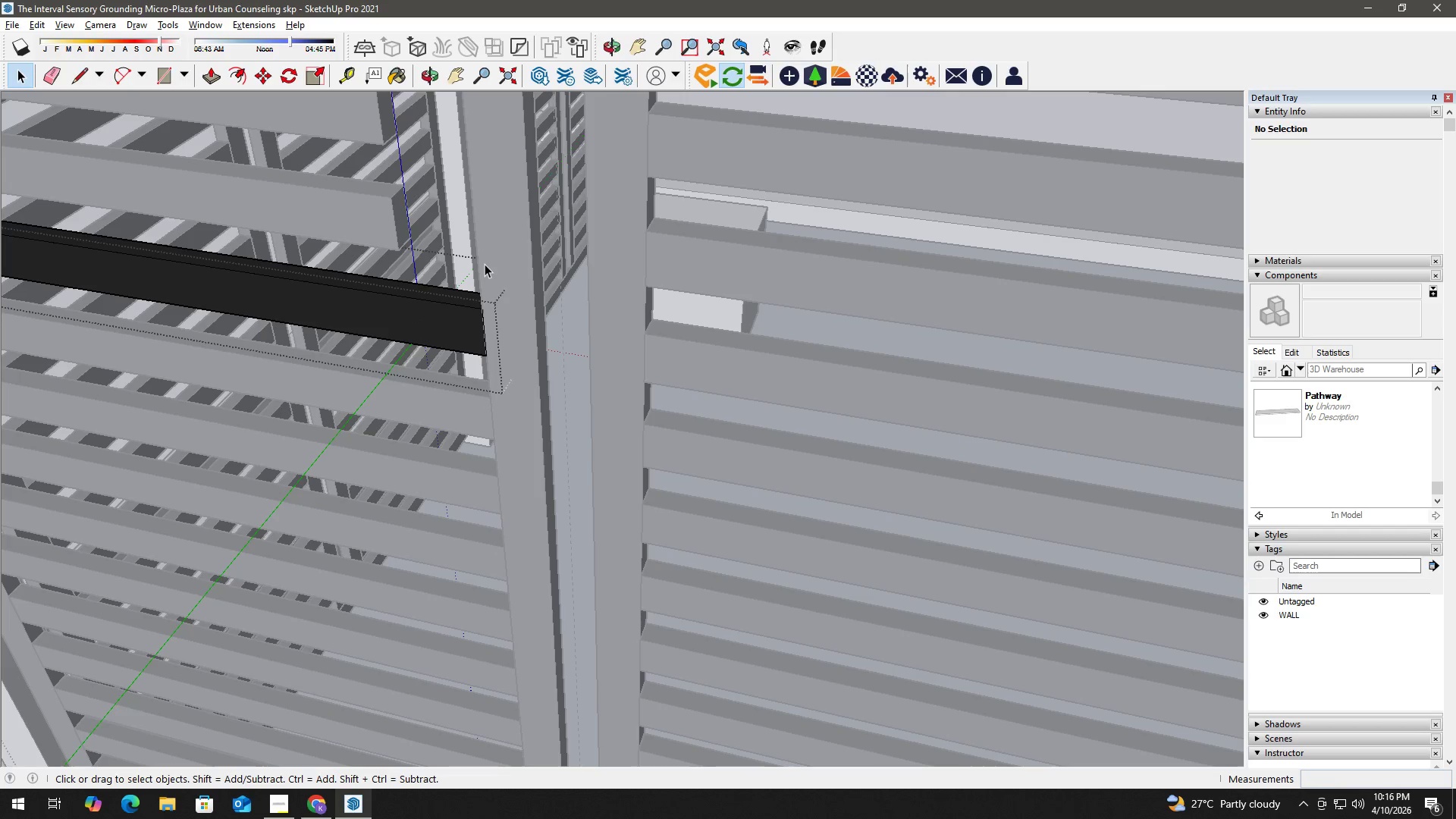 
left_click([488, 264])
 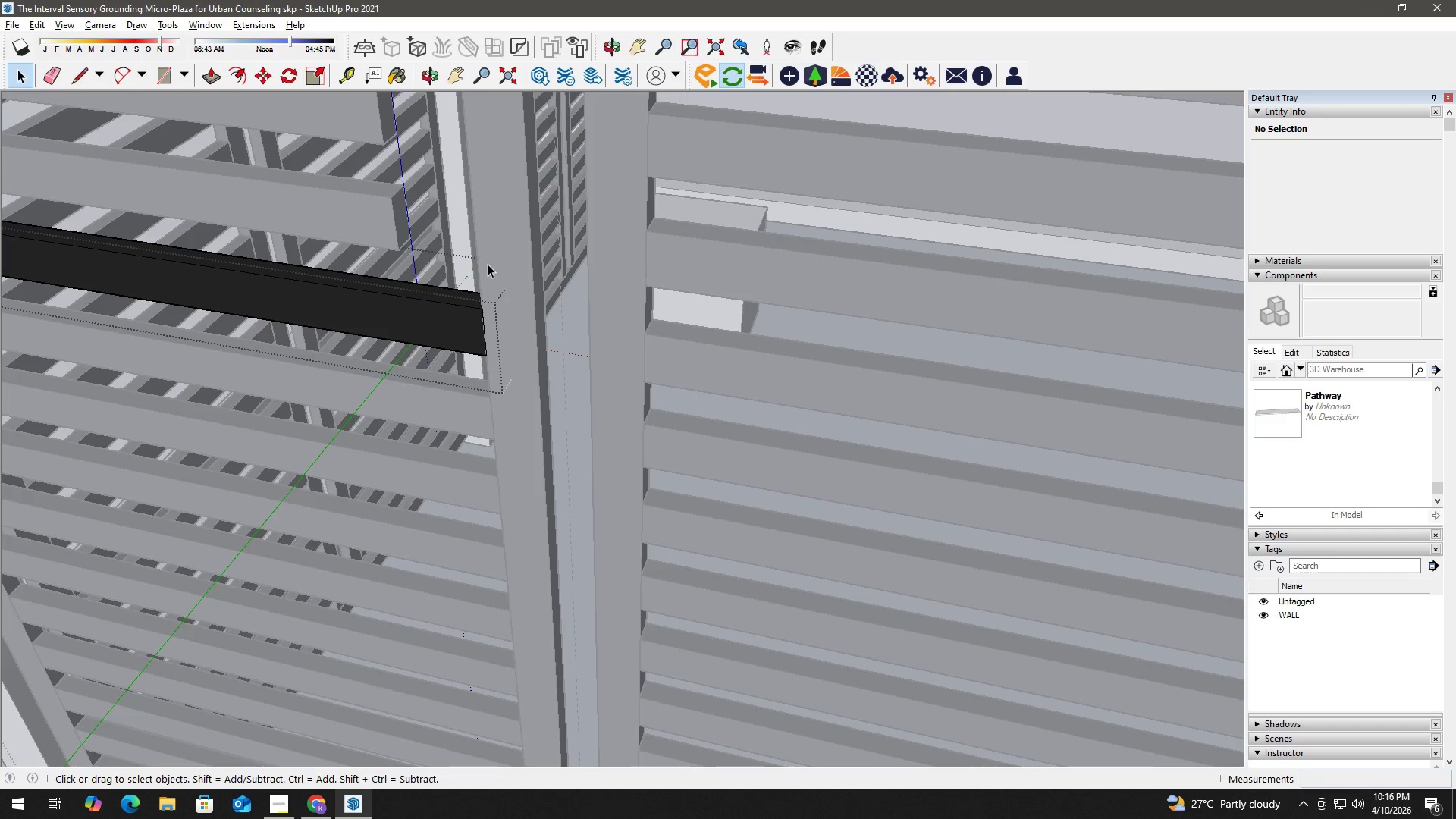 
left_click([492, 274])
 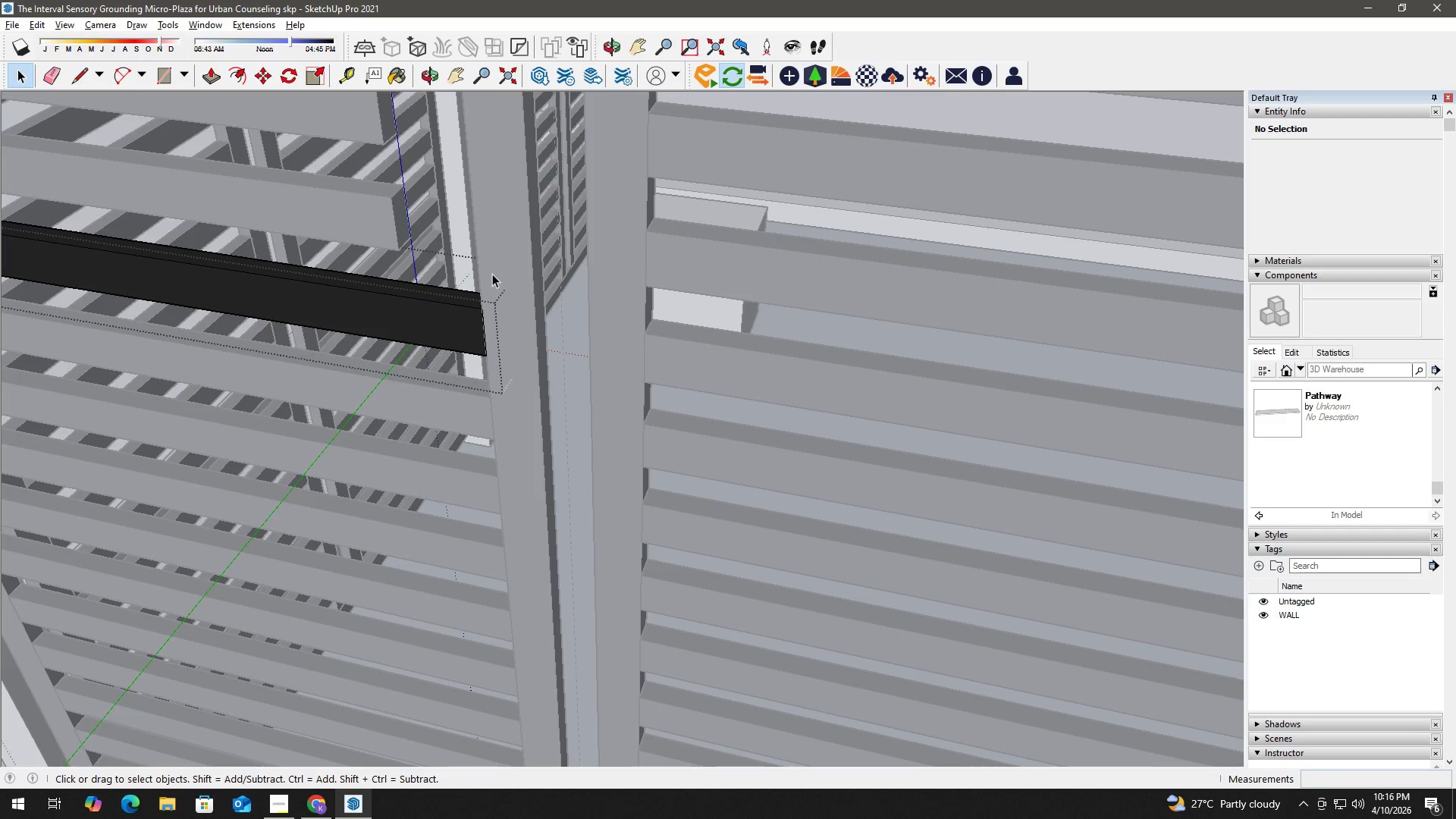 
left_click([492, 274])
 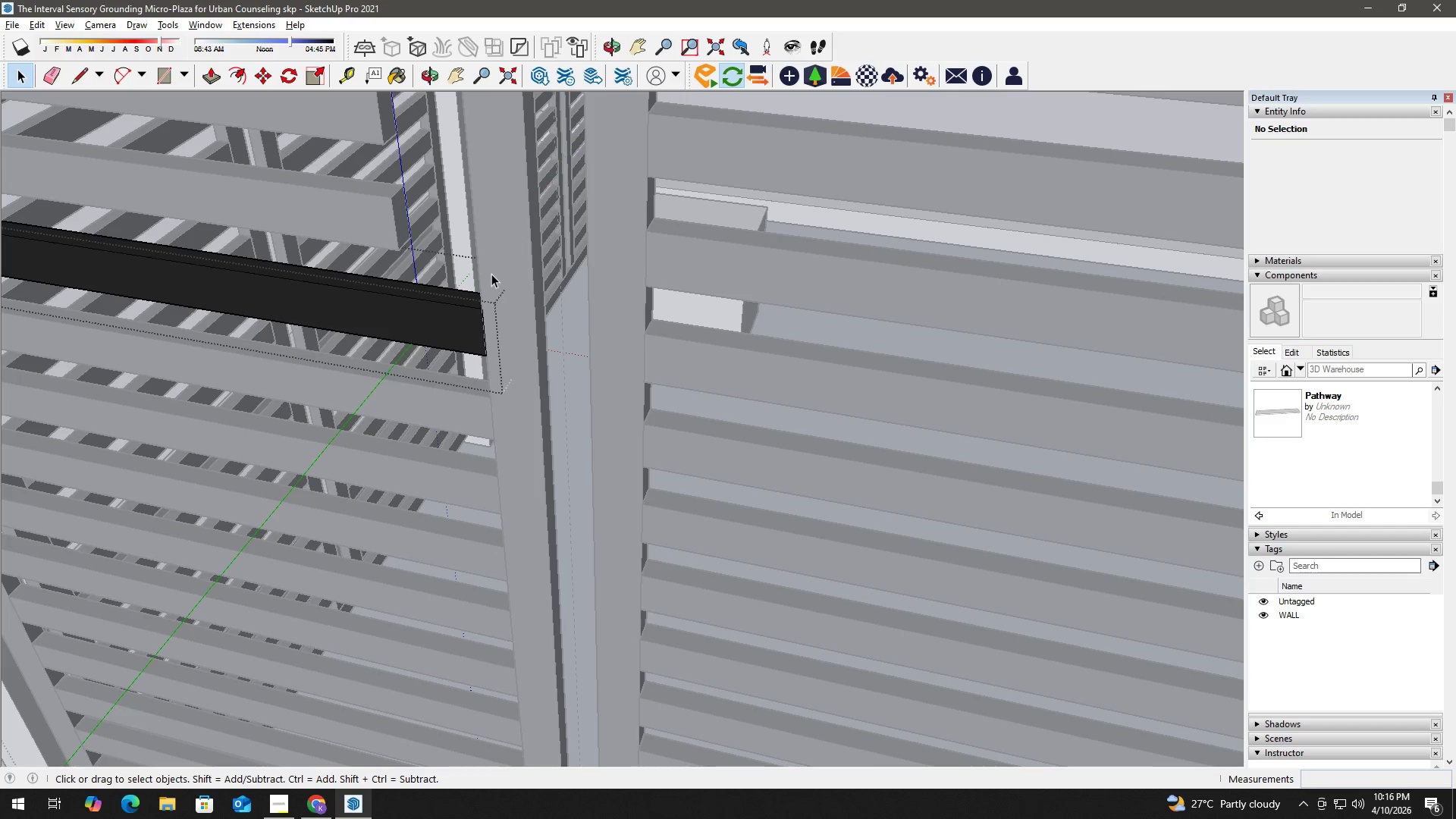 
double_click([326, 249])
 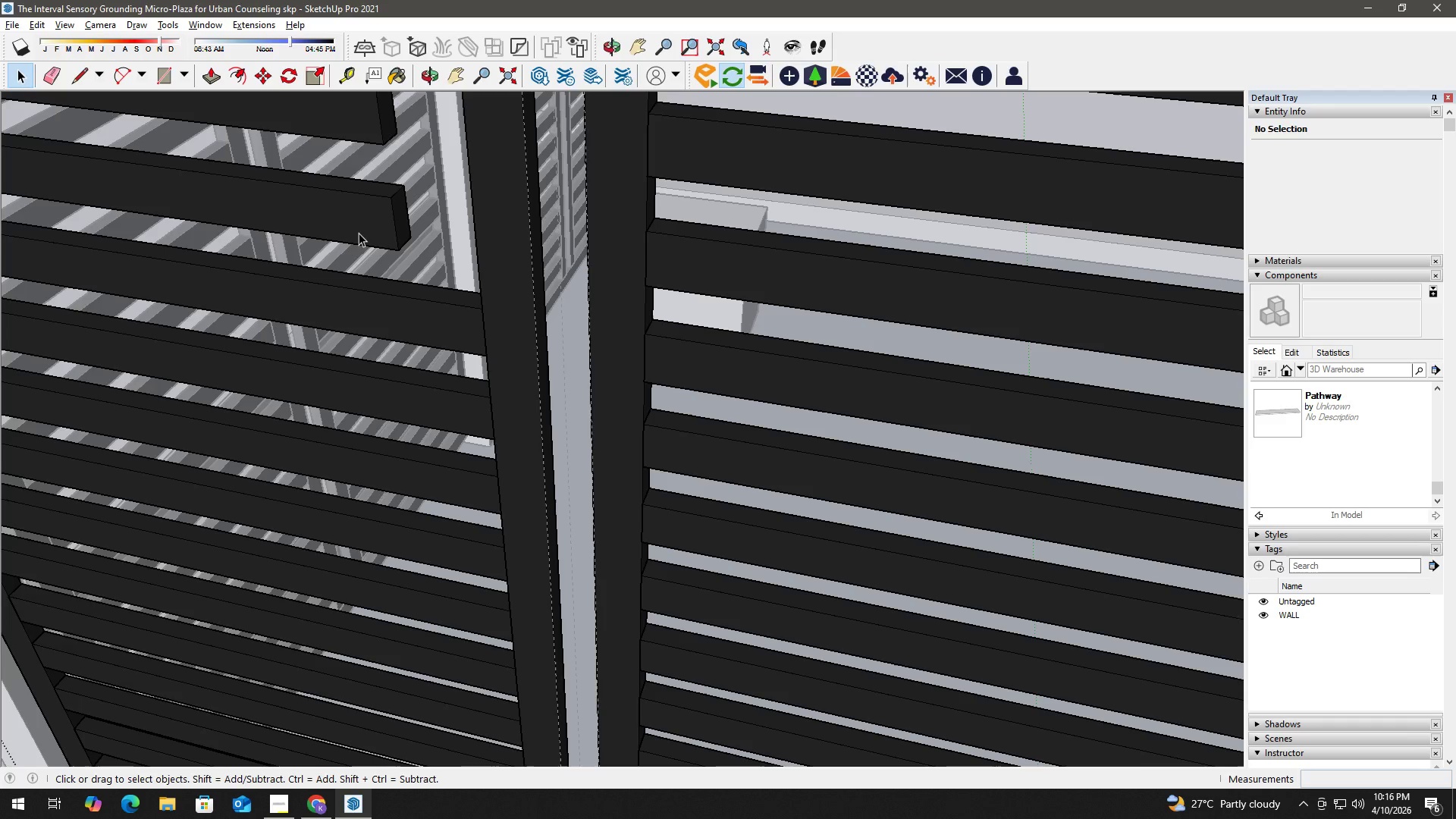 
double_click([394, 230])
 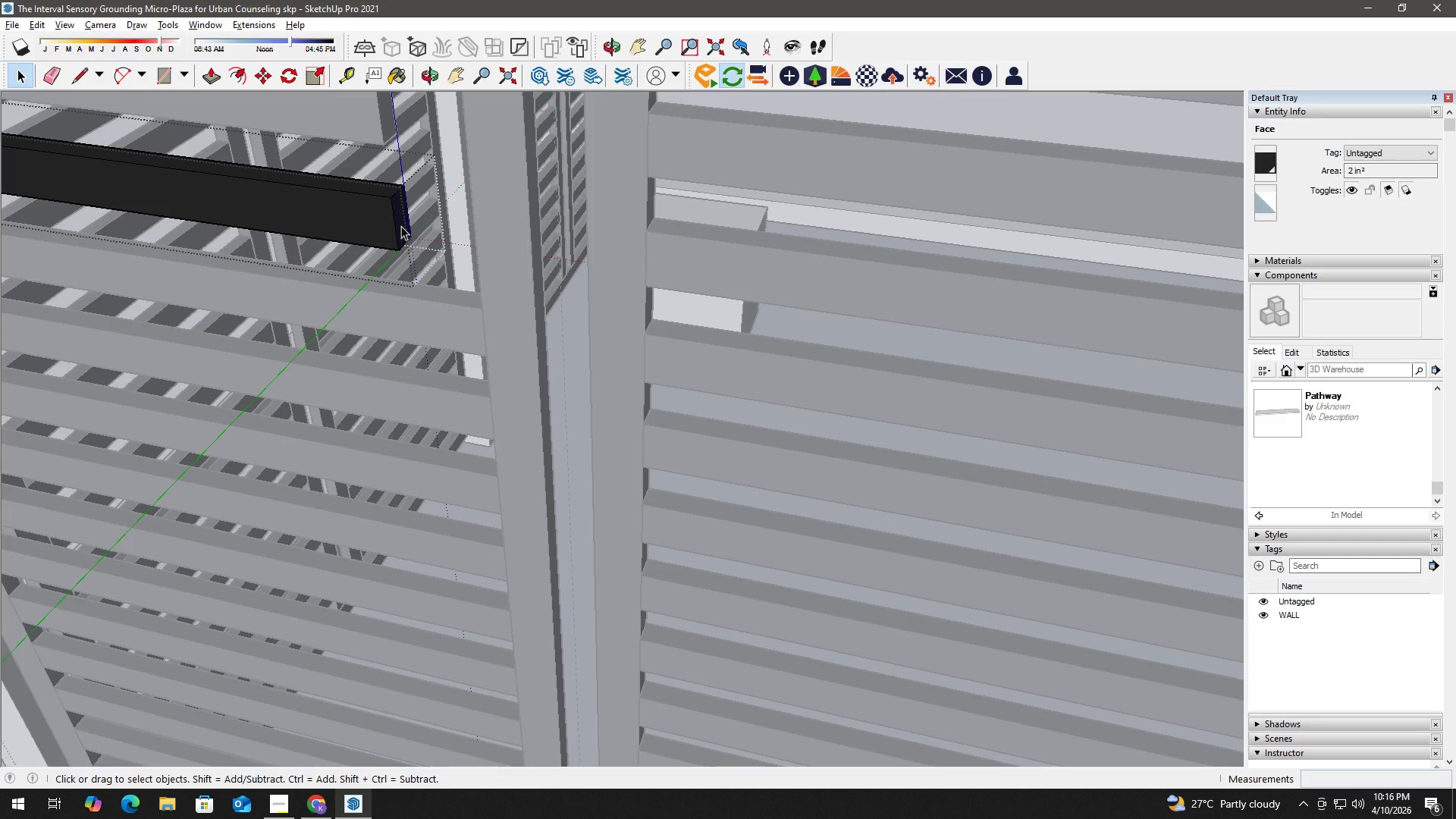 
key(P)
 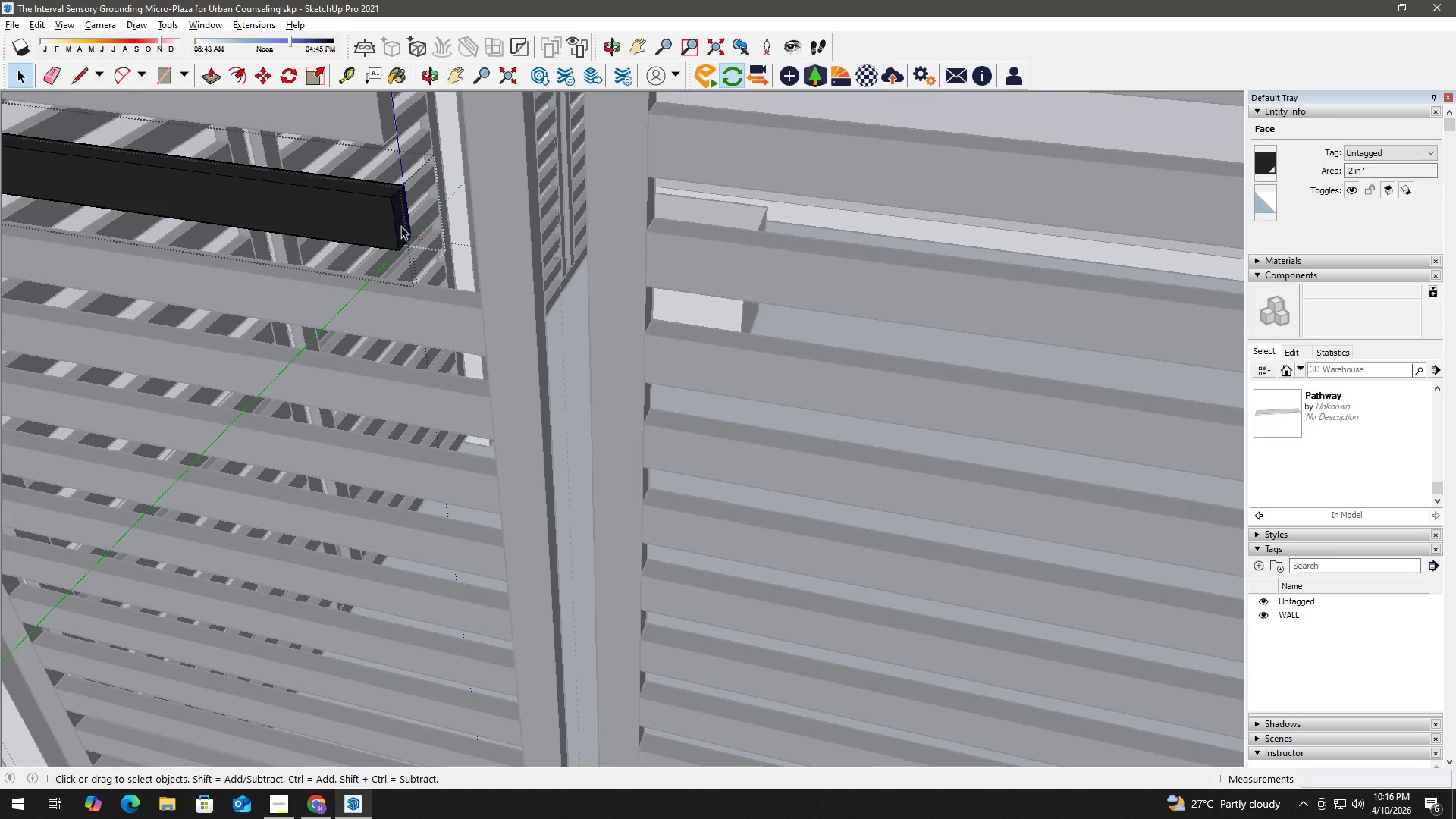 
left_click([401, 226])
 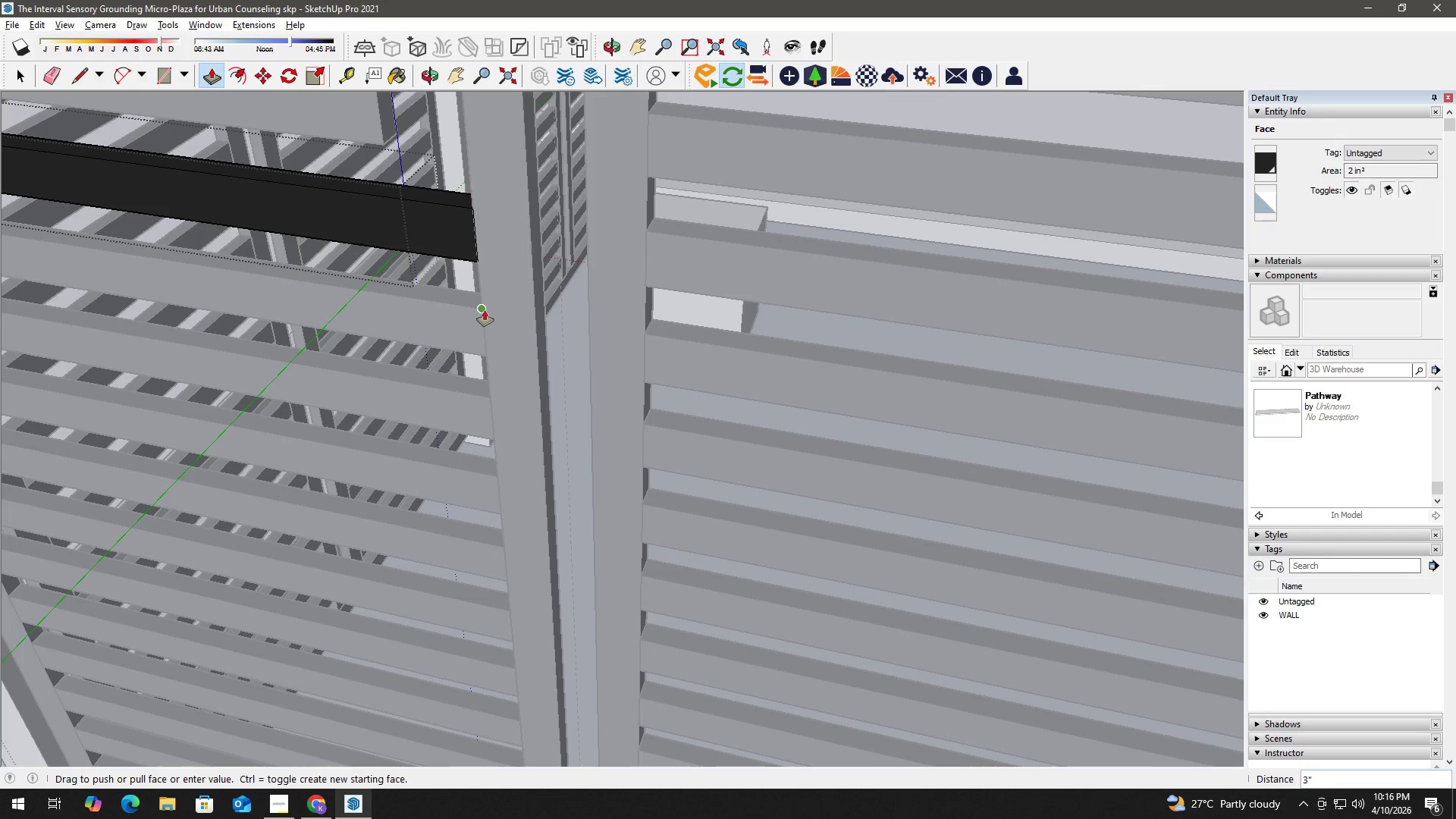 
left_click([483, 308])
 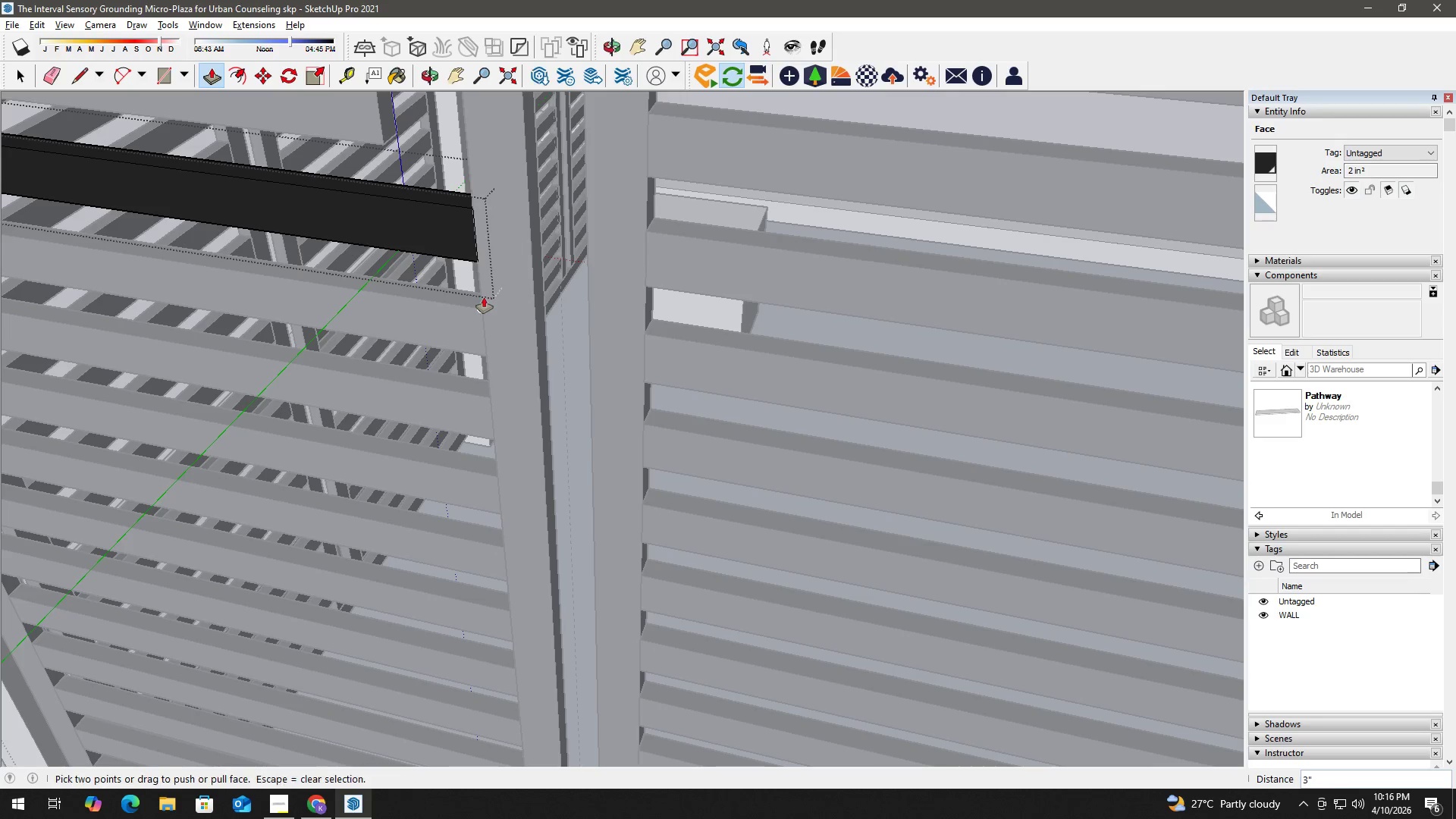 
key(Space)
 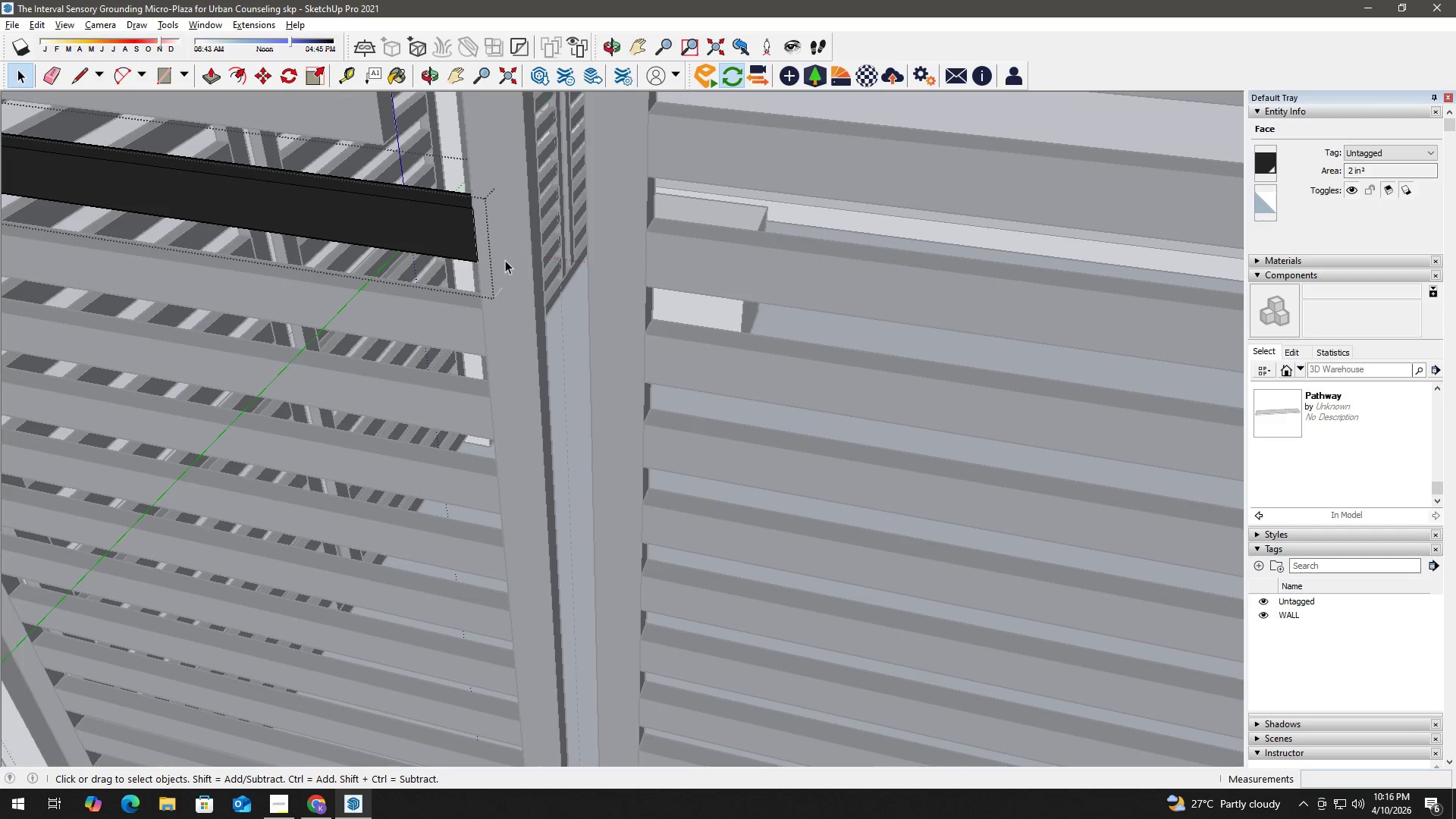 
left_click([523, 196])
 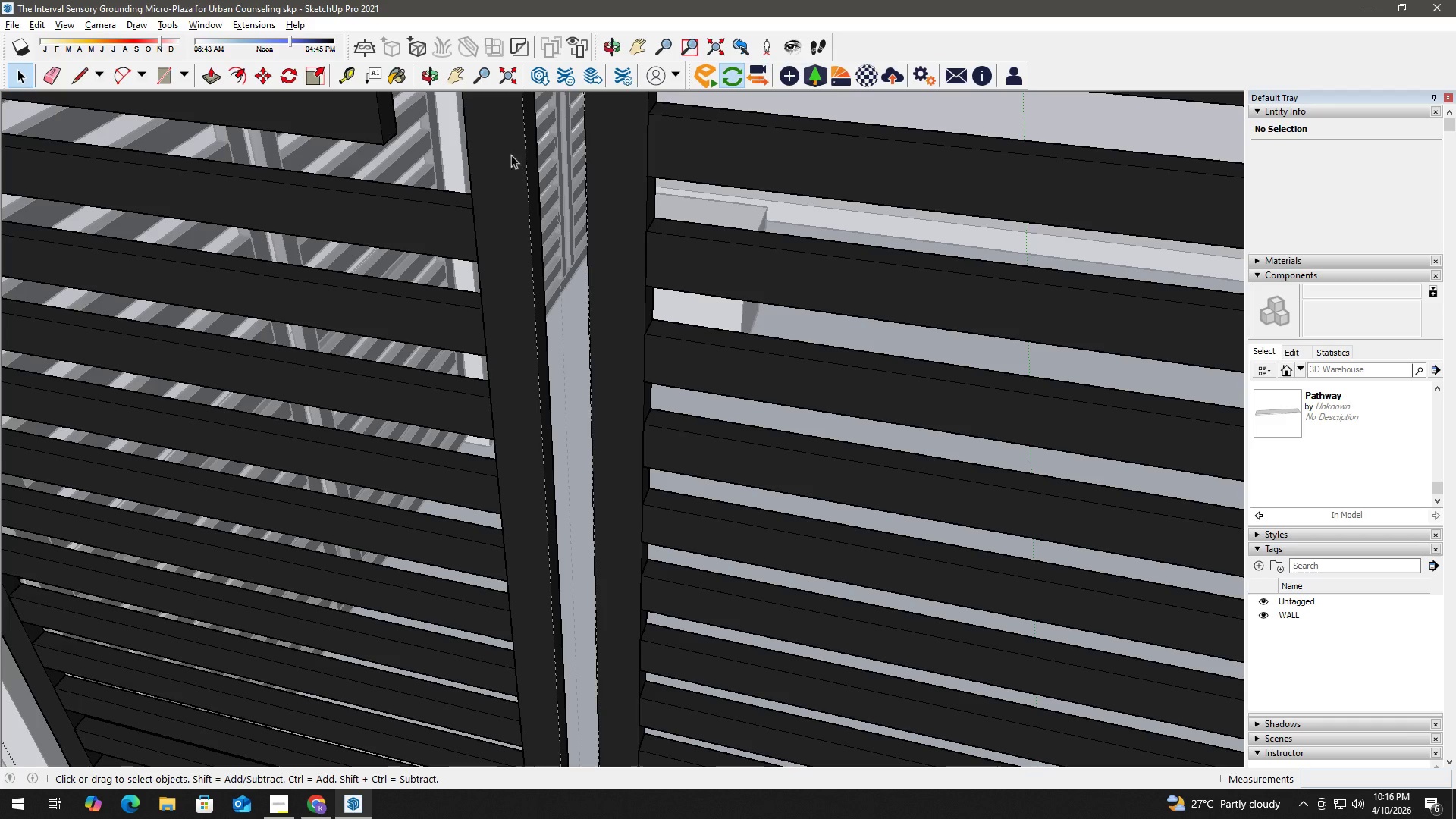 
key(H)
 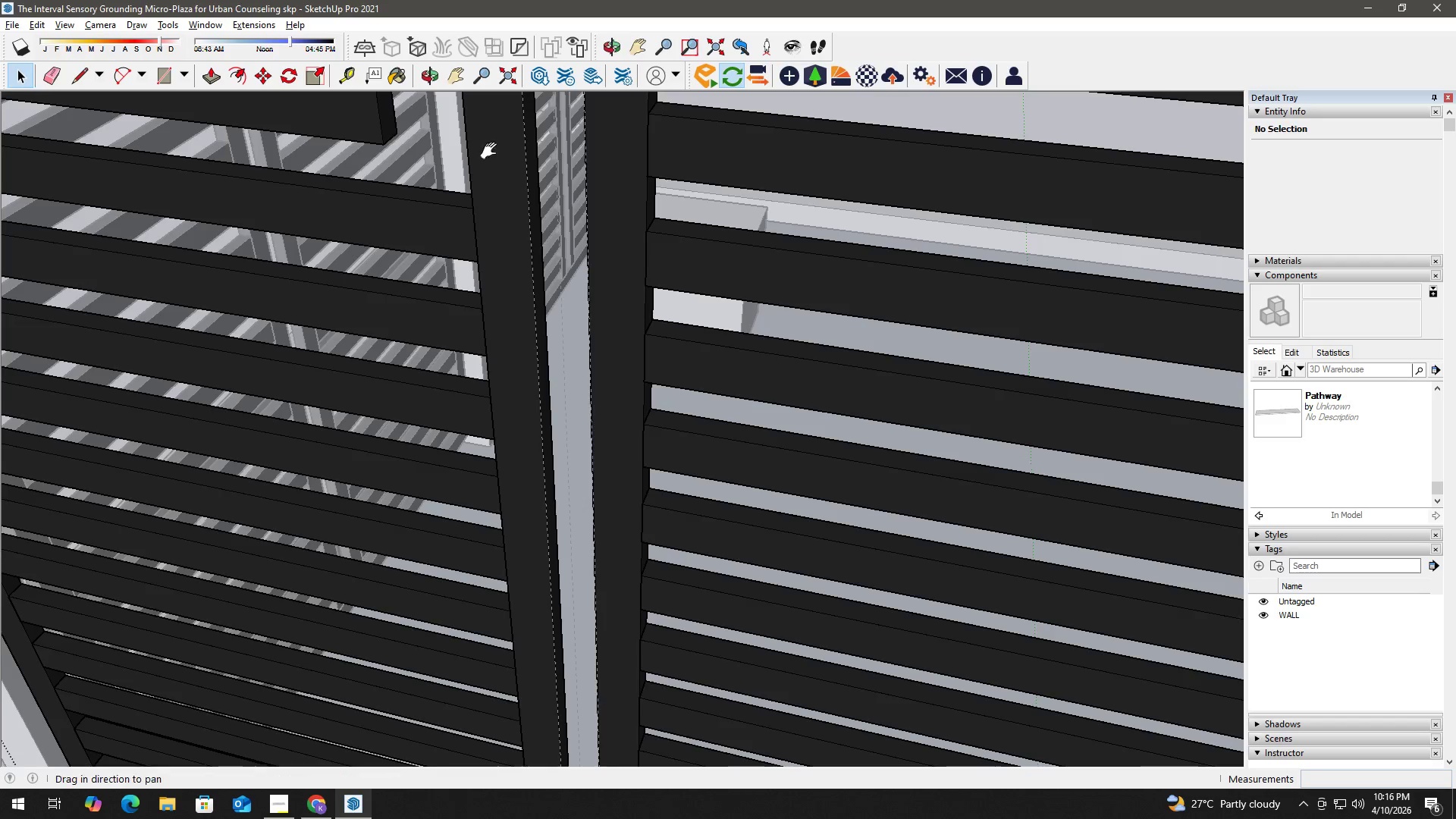 
left_click_drag(start_coordinate=[491, 153], to_coordinate=[547, 359])
 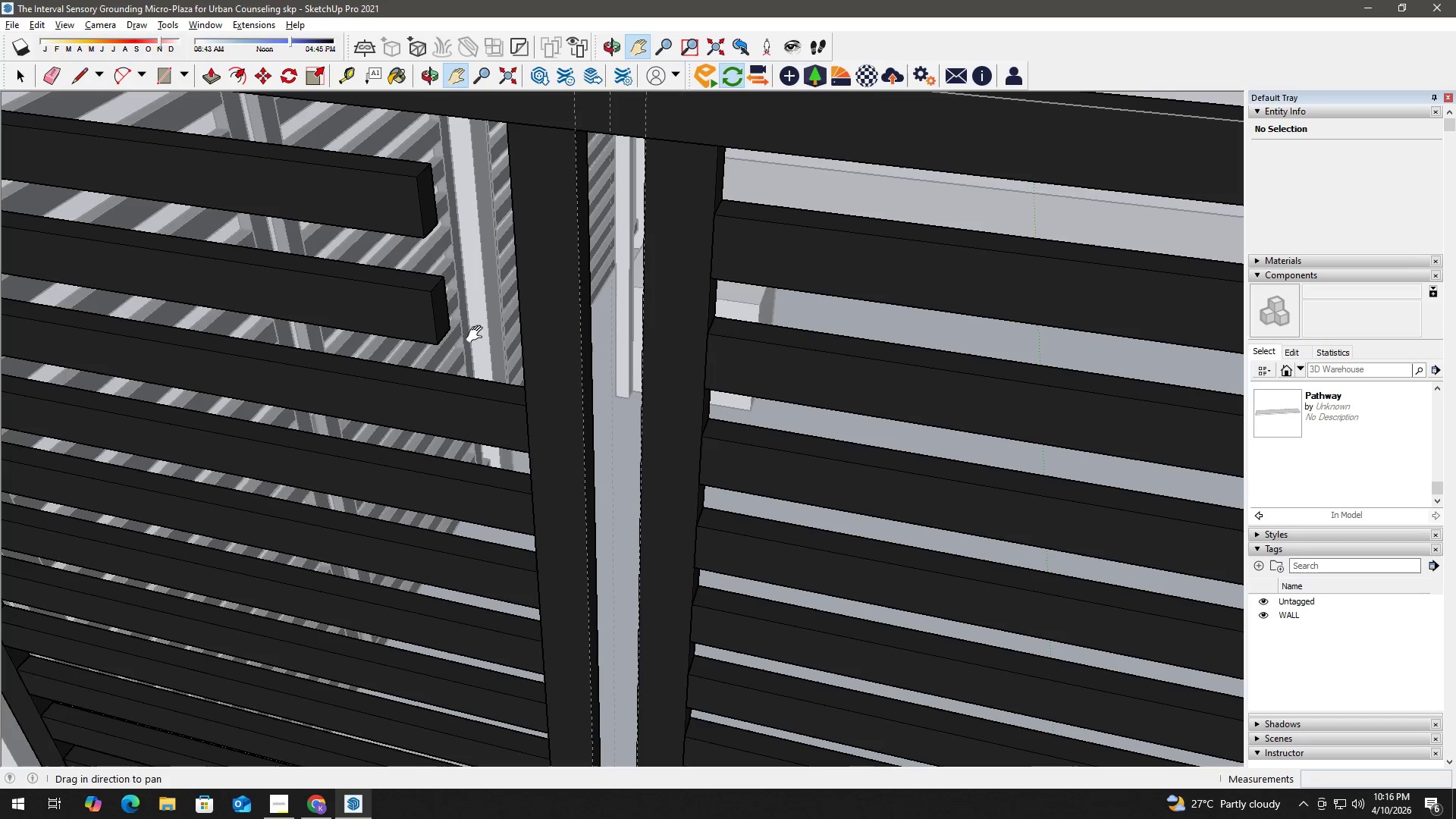 
key(Space)
 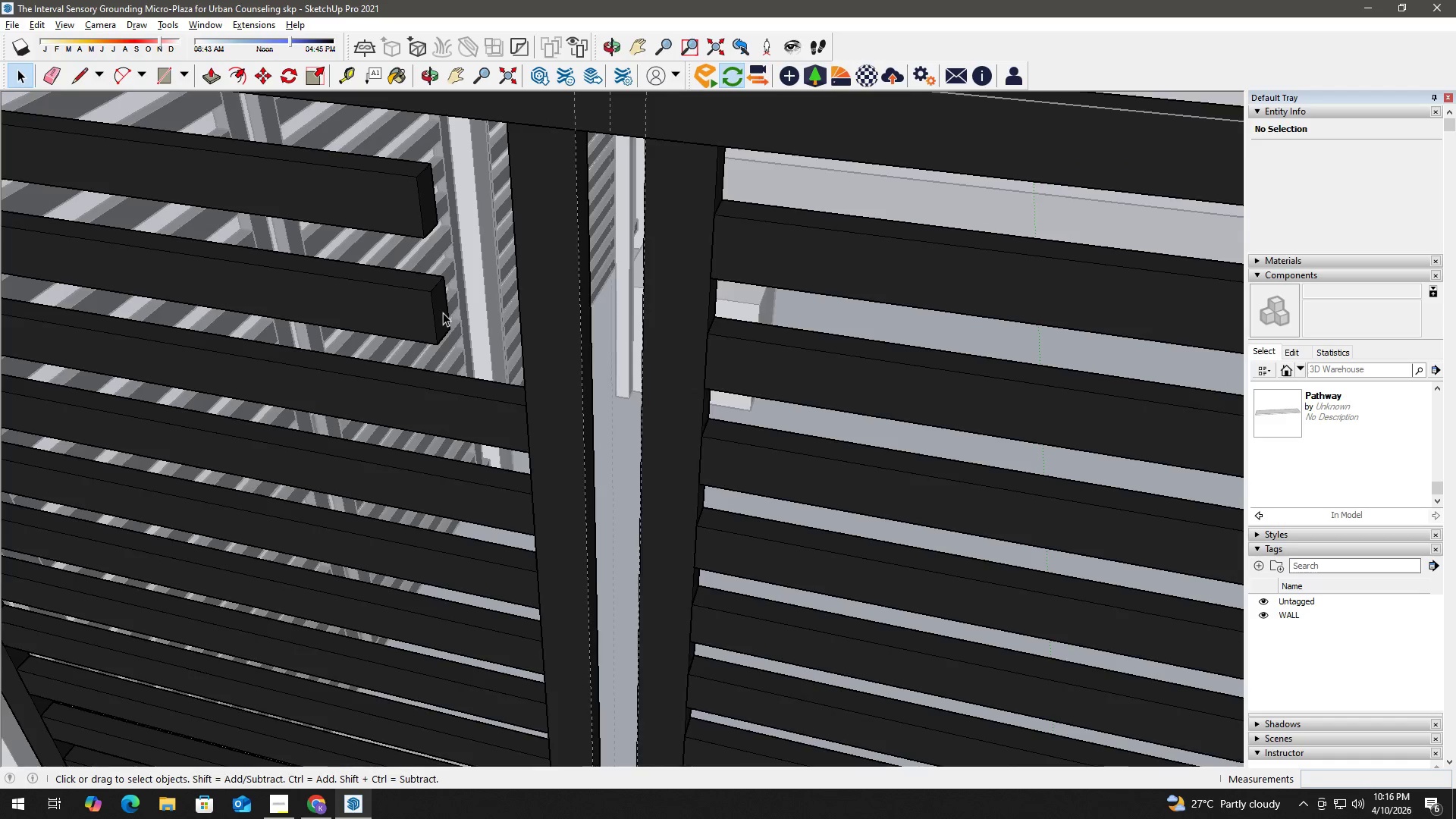 
double_click([439, 302])
 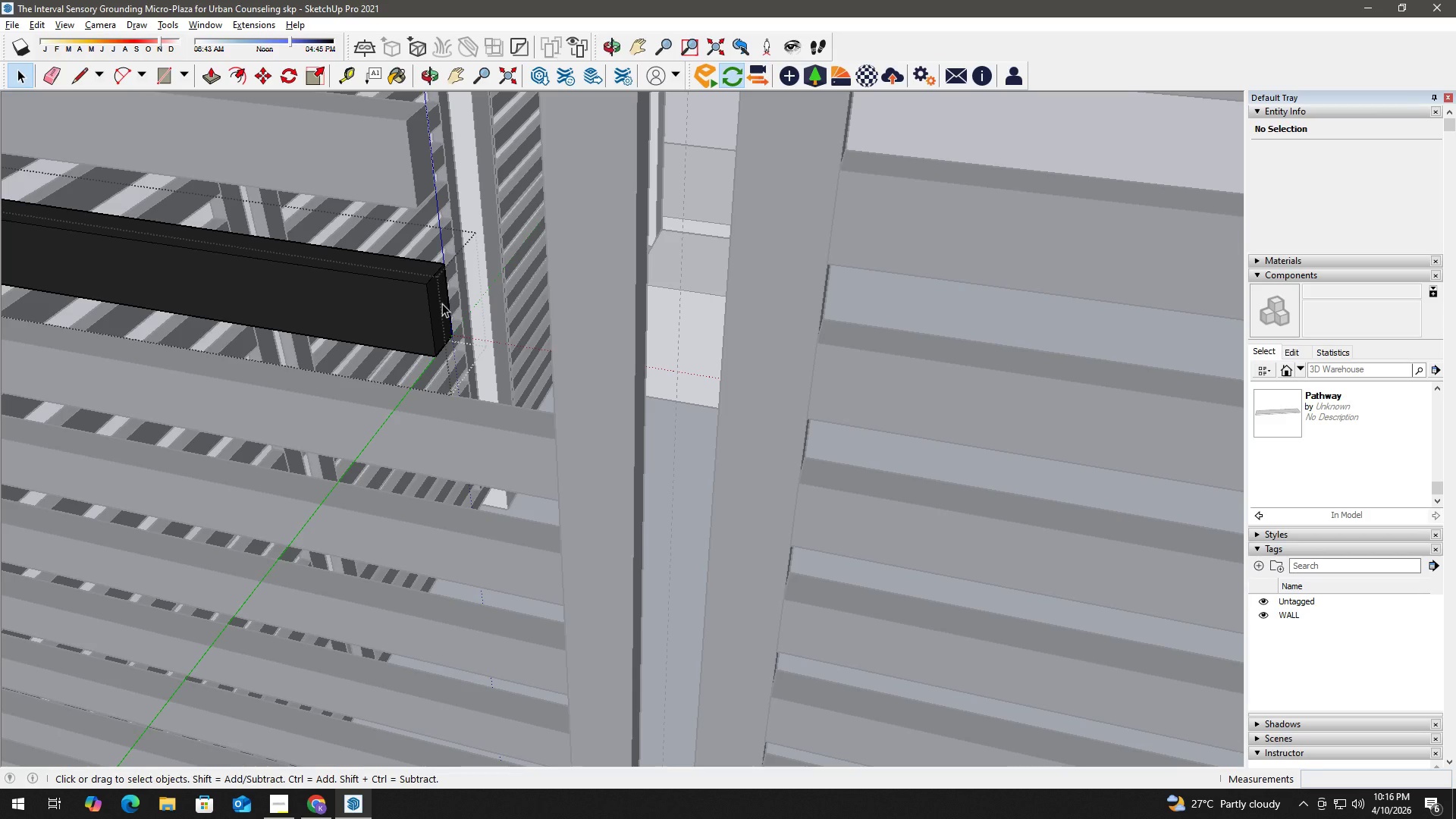 
scroll: coordinate [442, 311], scroll_direction: up, amount: 3.0
 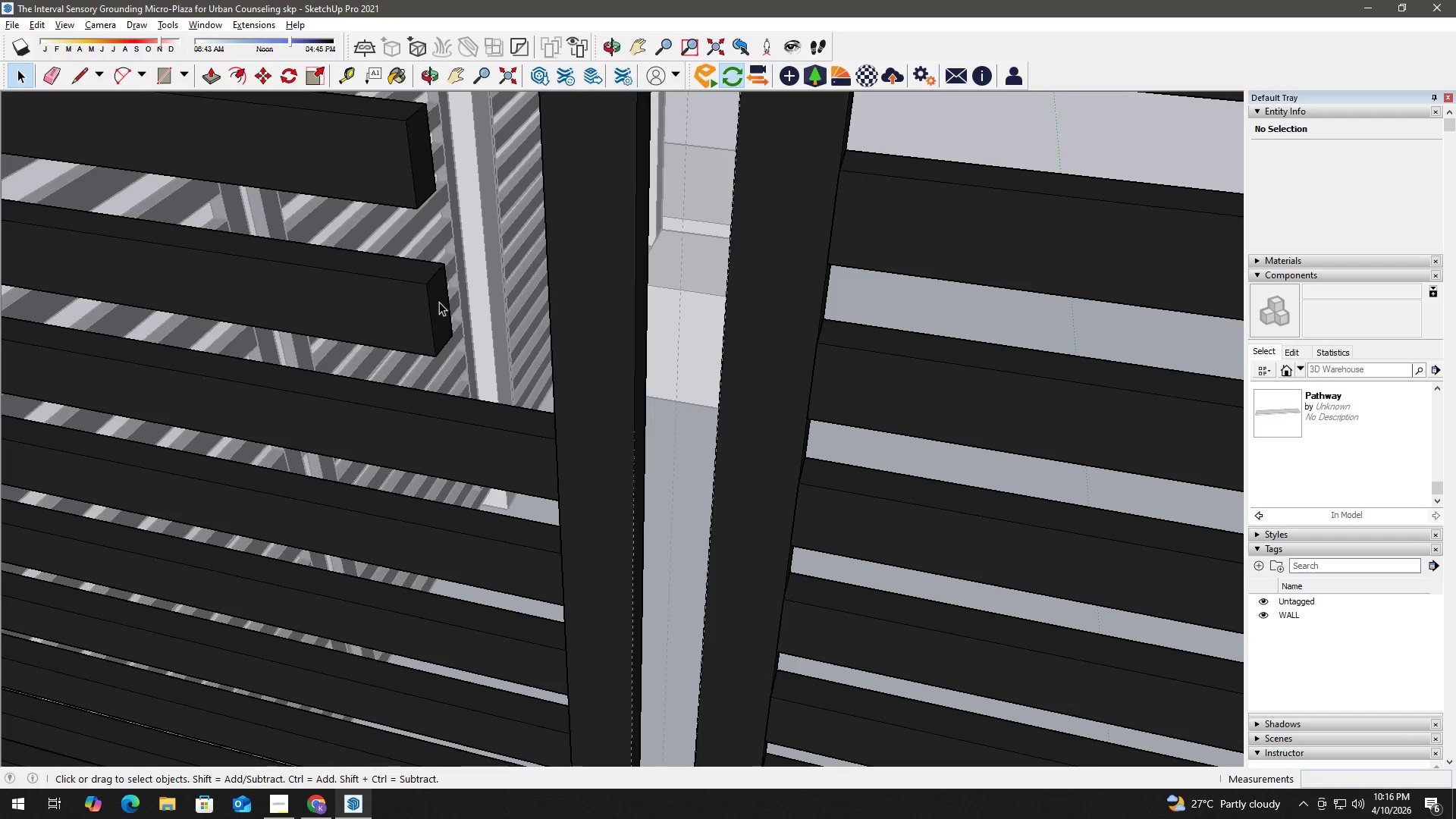 
triple_click([443, 304])
 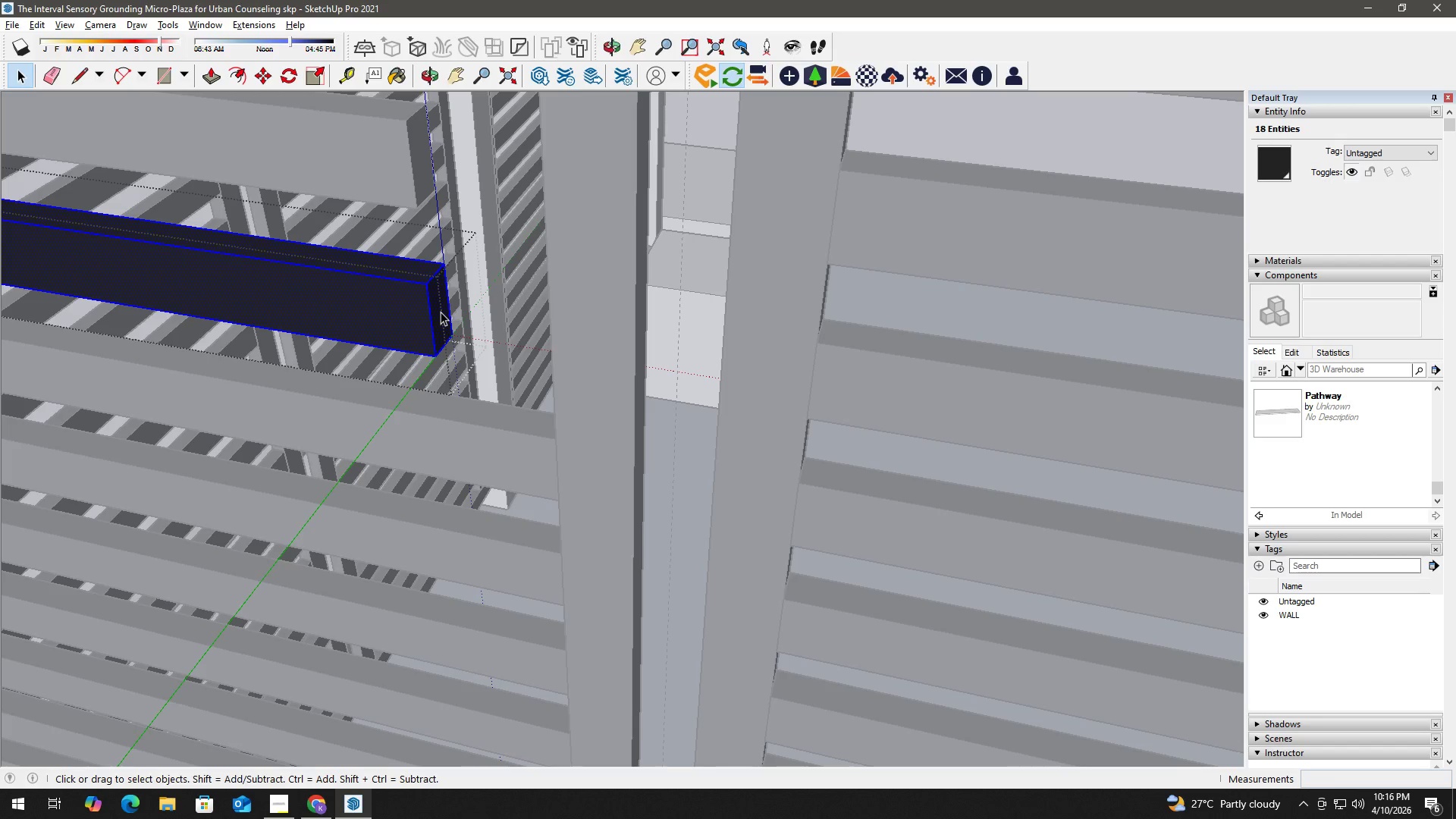 
left_click([441, 312])
 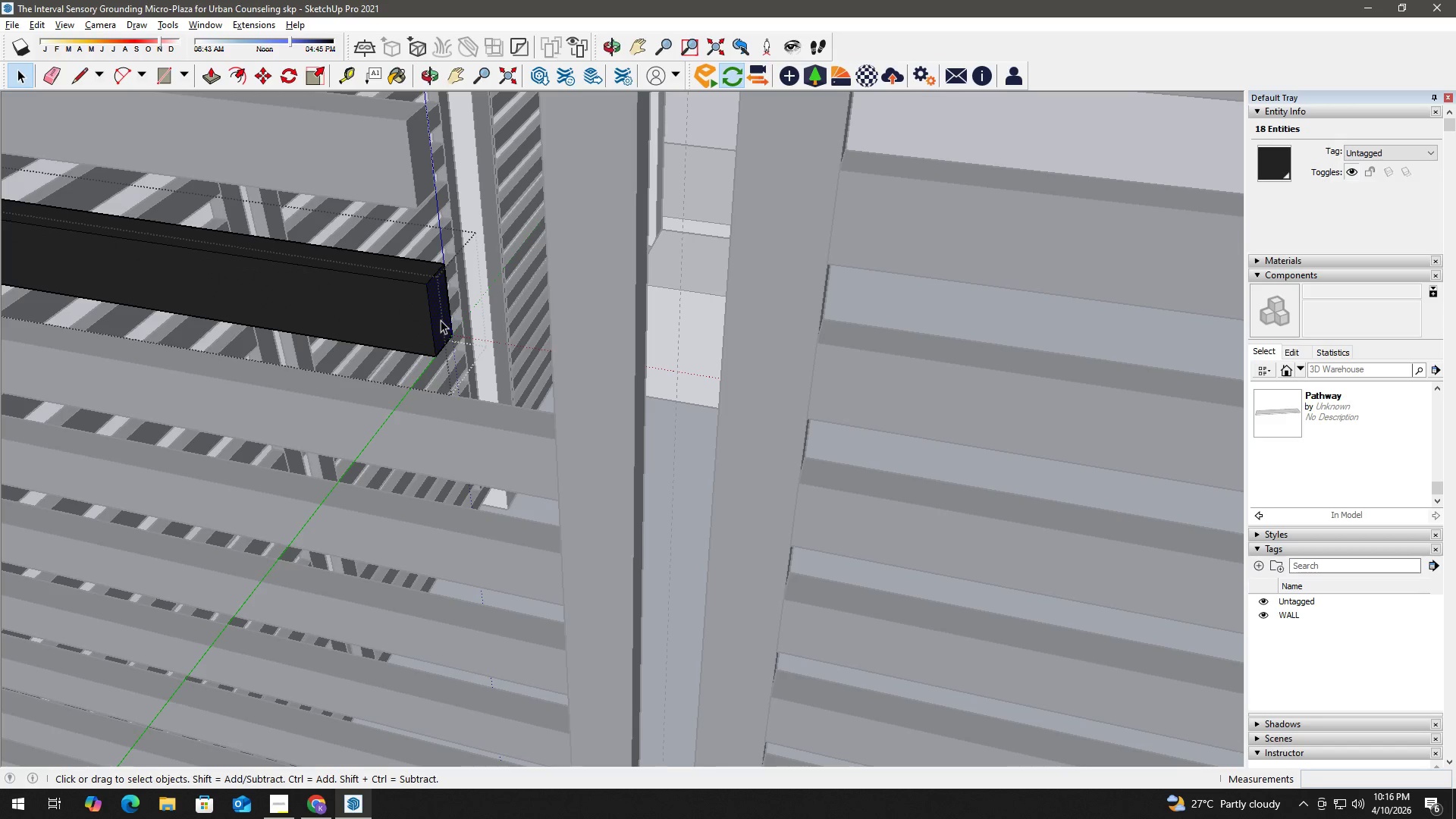 
key(P)
 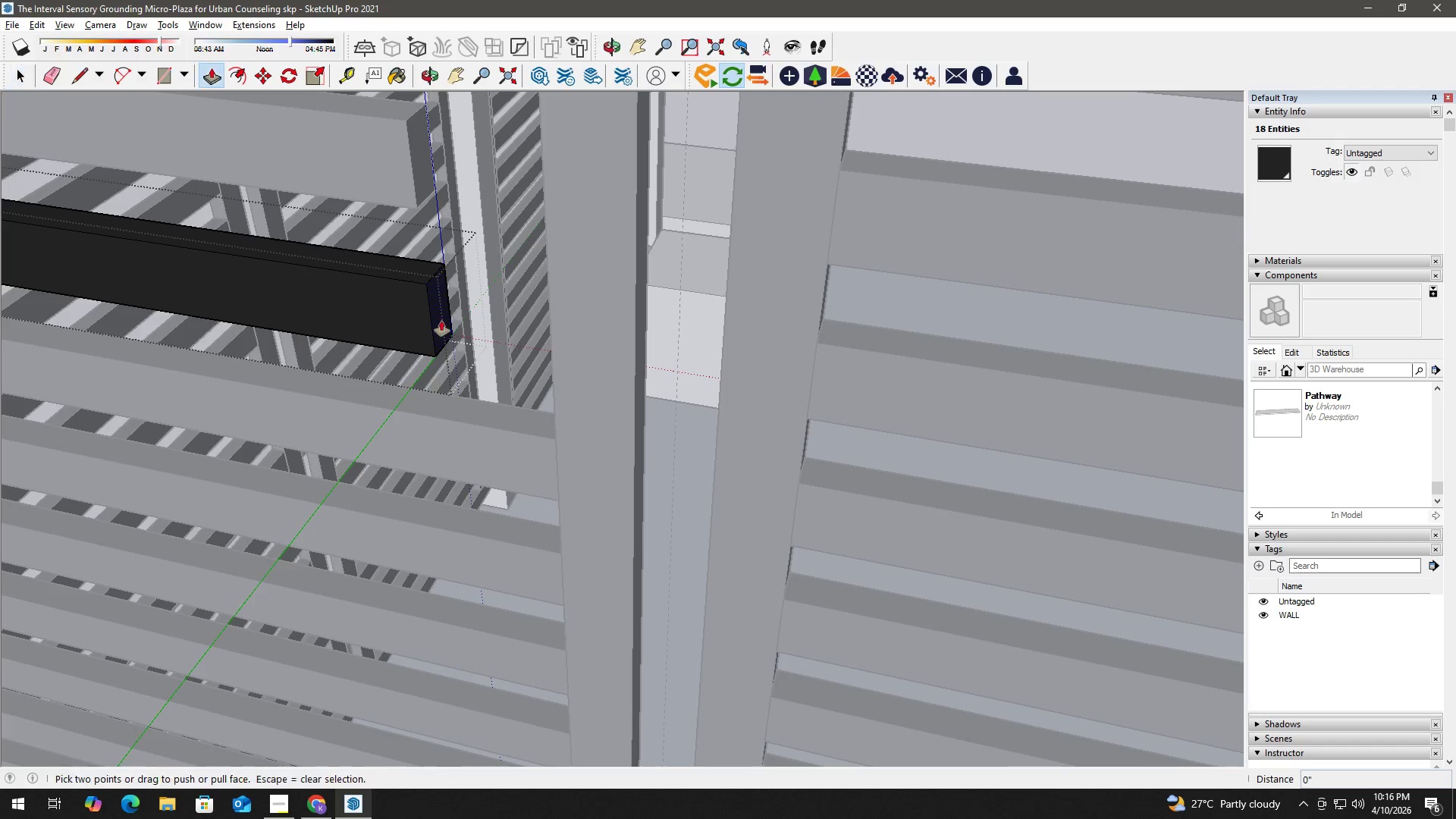 
left_click([441, 321])
 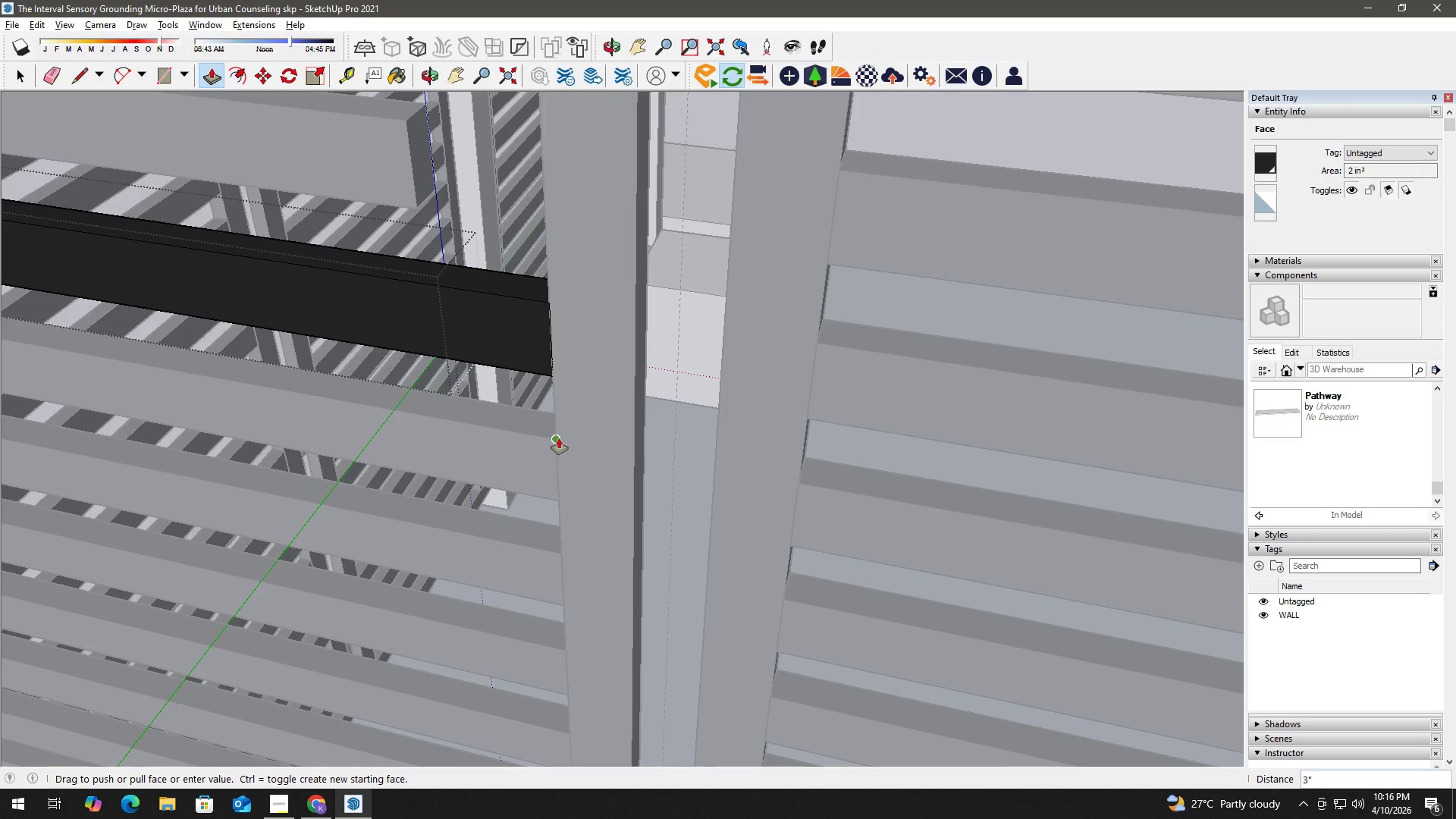 
left_click([559, 439])
 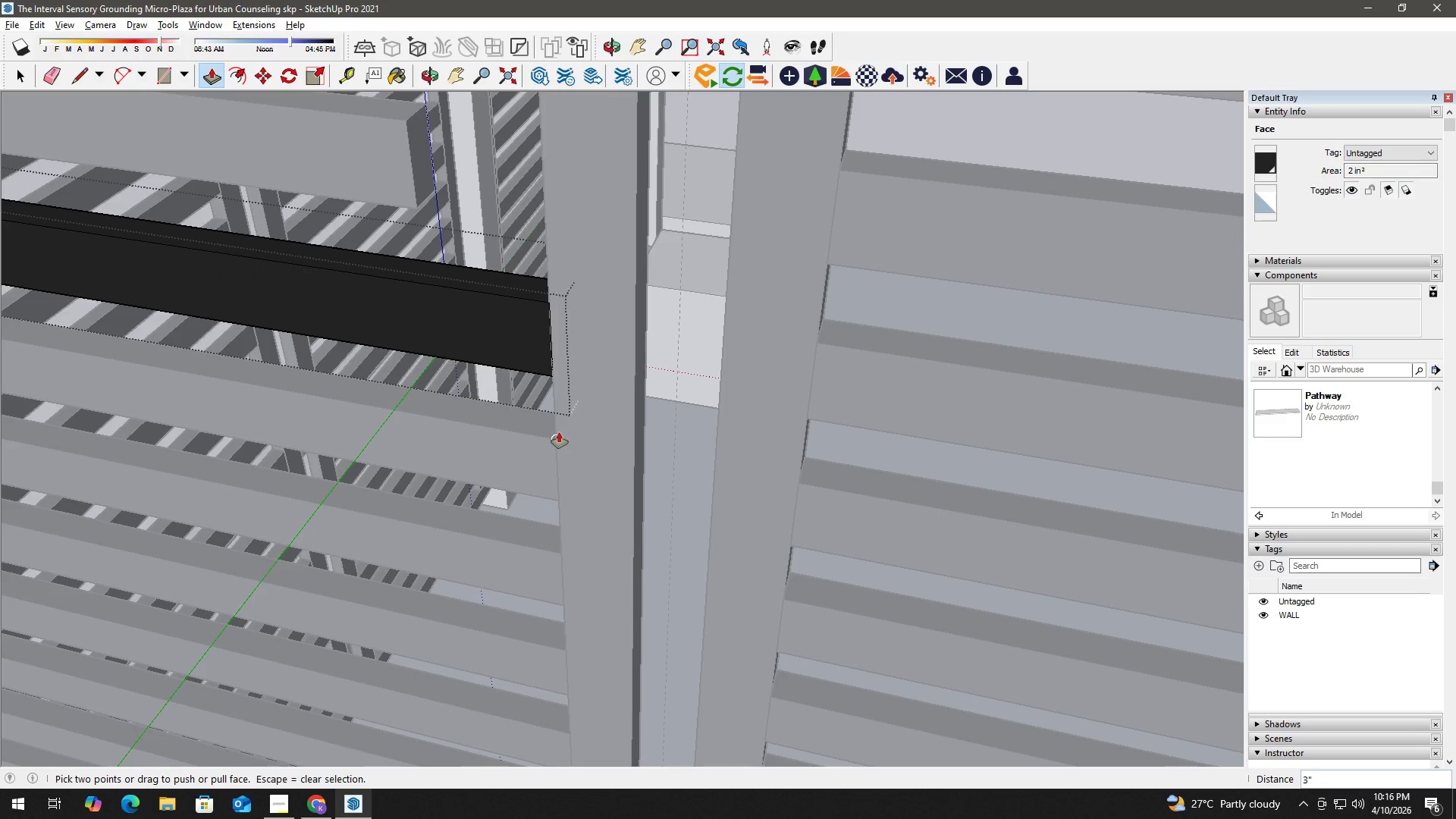 
key(Space)
 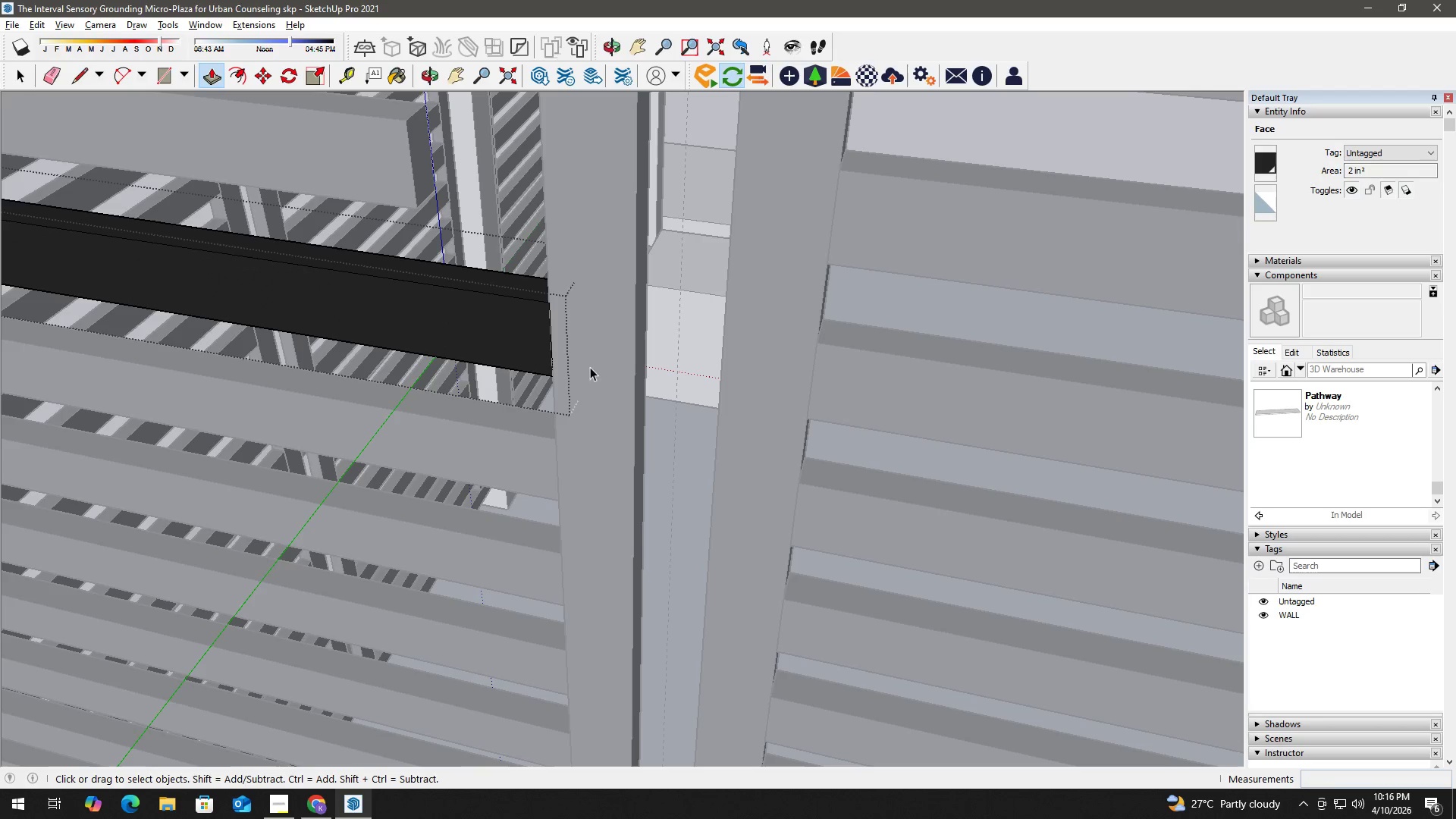 
double_click([595, 355])
 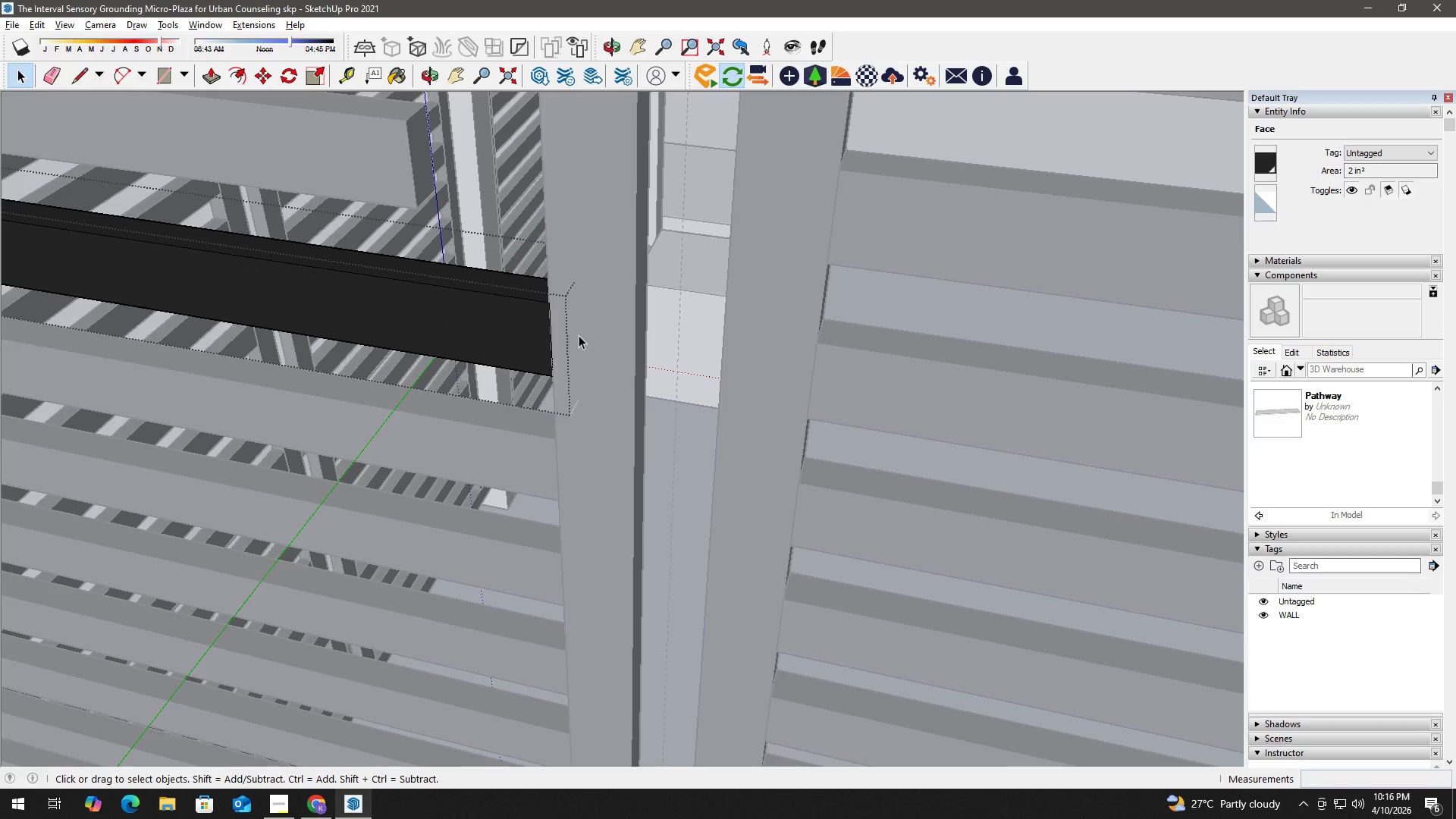 
left_click([586, 284])
 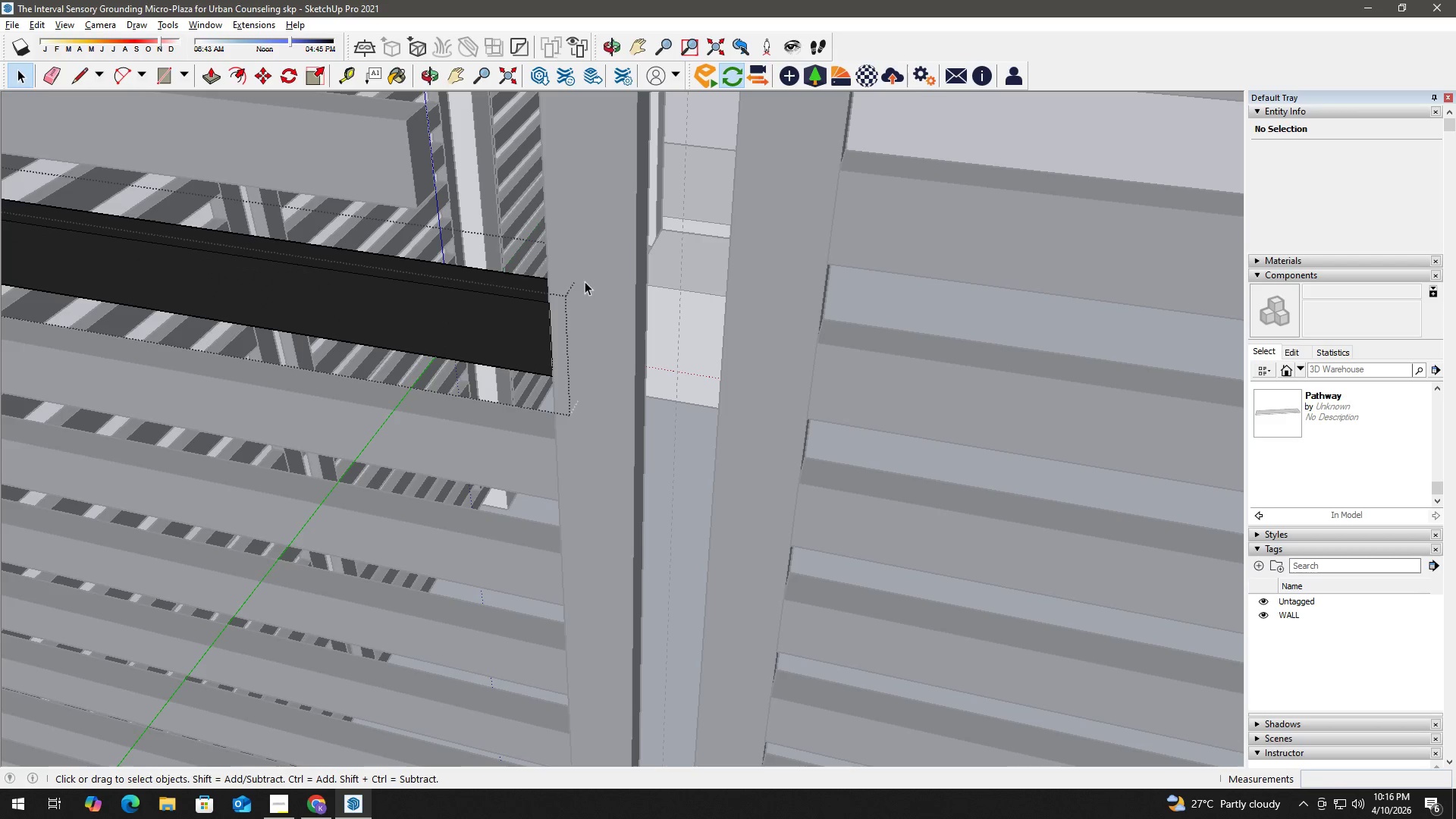 
left_click([578, 265])
 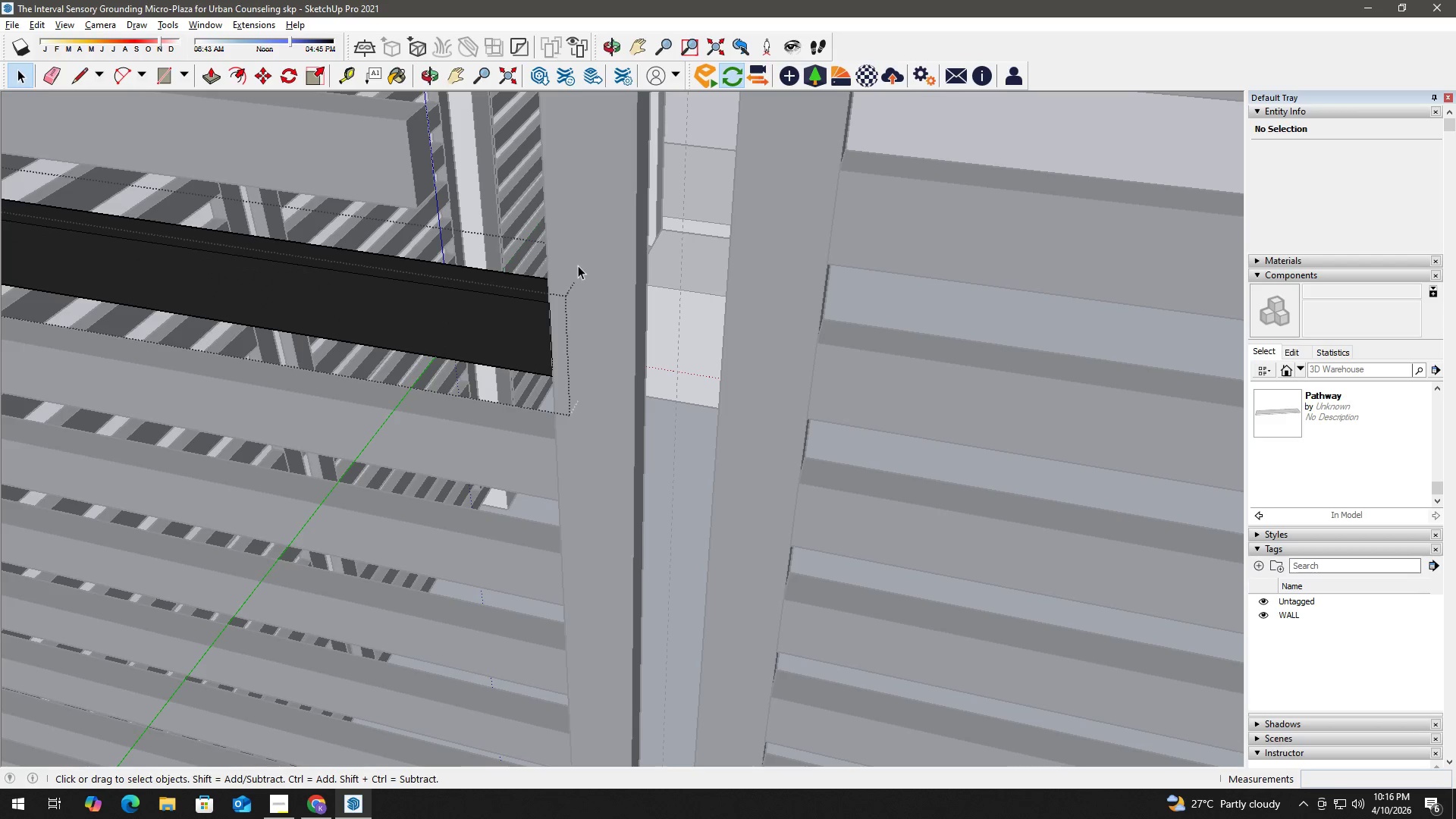 
left_click([579, 265])
 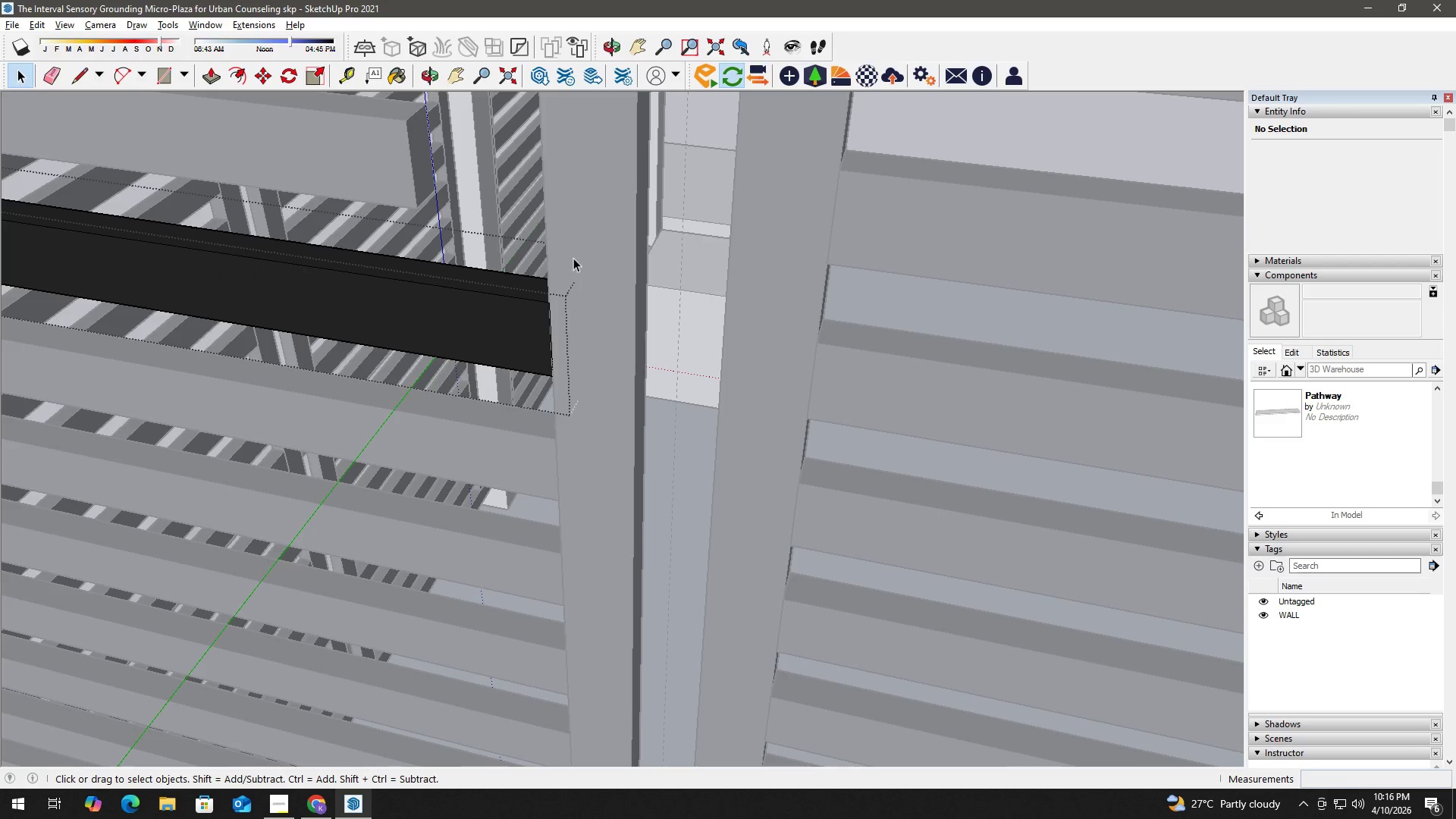 
double_click([573, 257])
 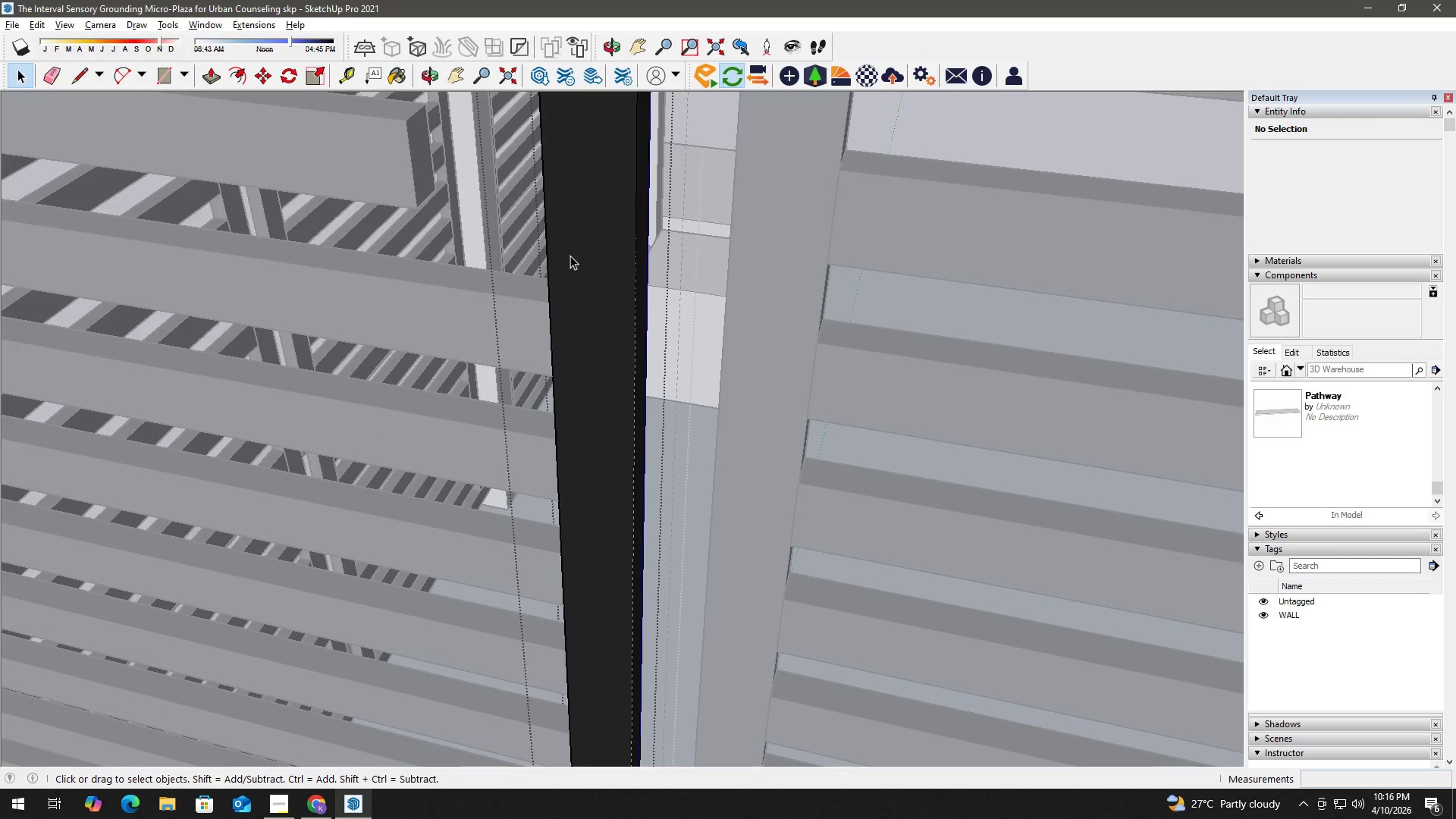 
key(H)
 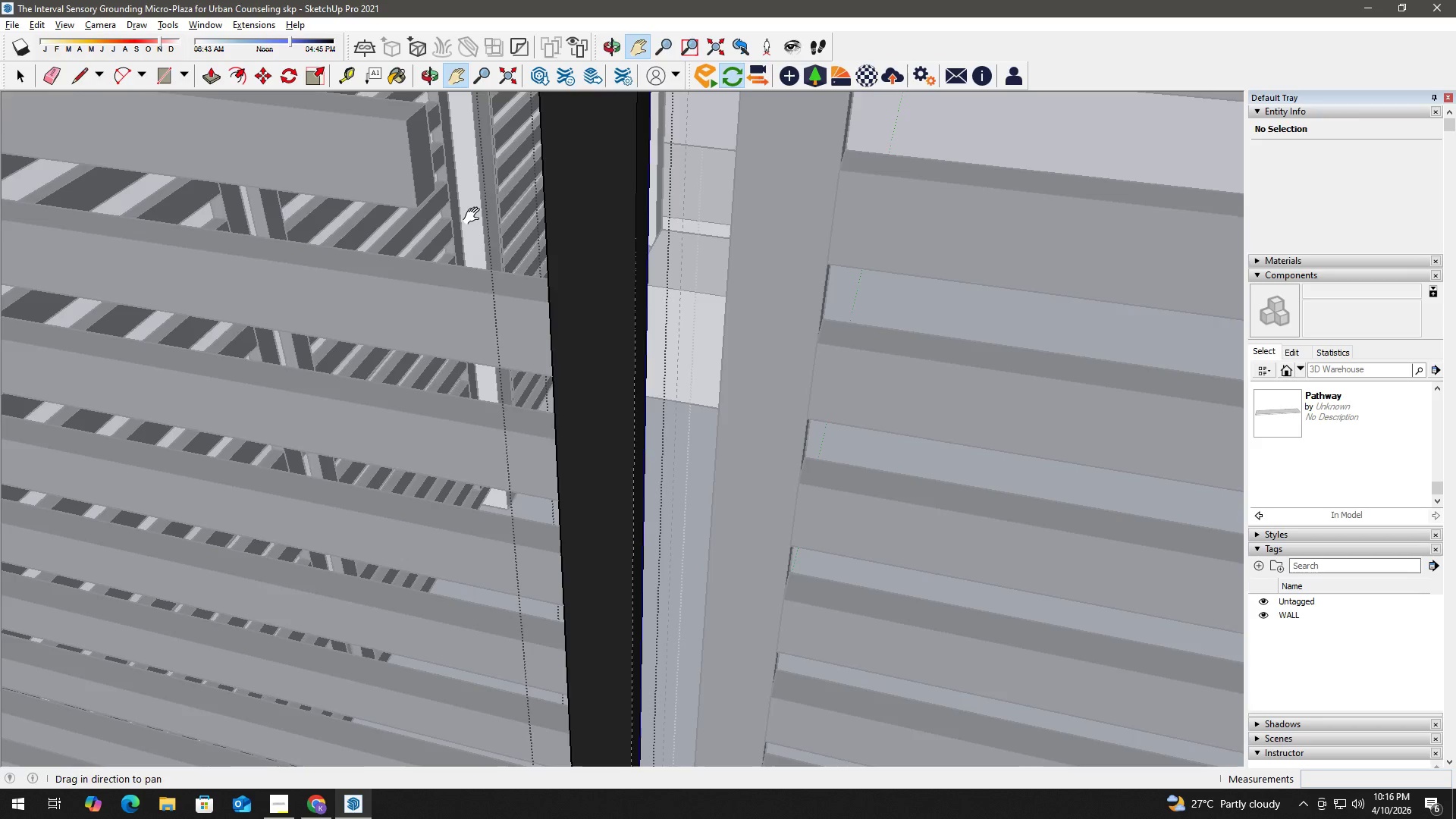 
left_click_drag(start_coordinate=[475, 216], to_coordinate=[527, 322])
 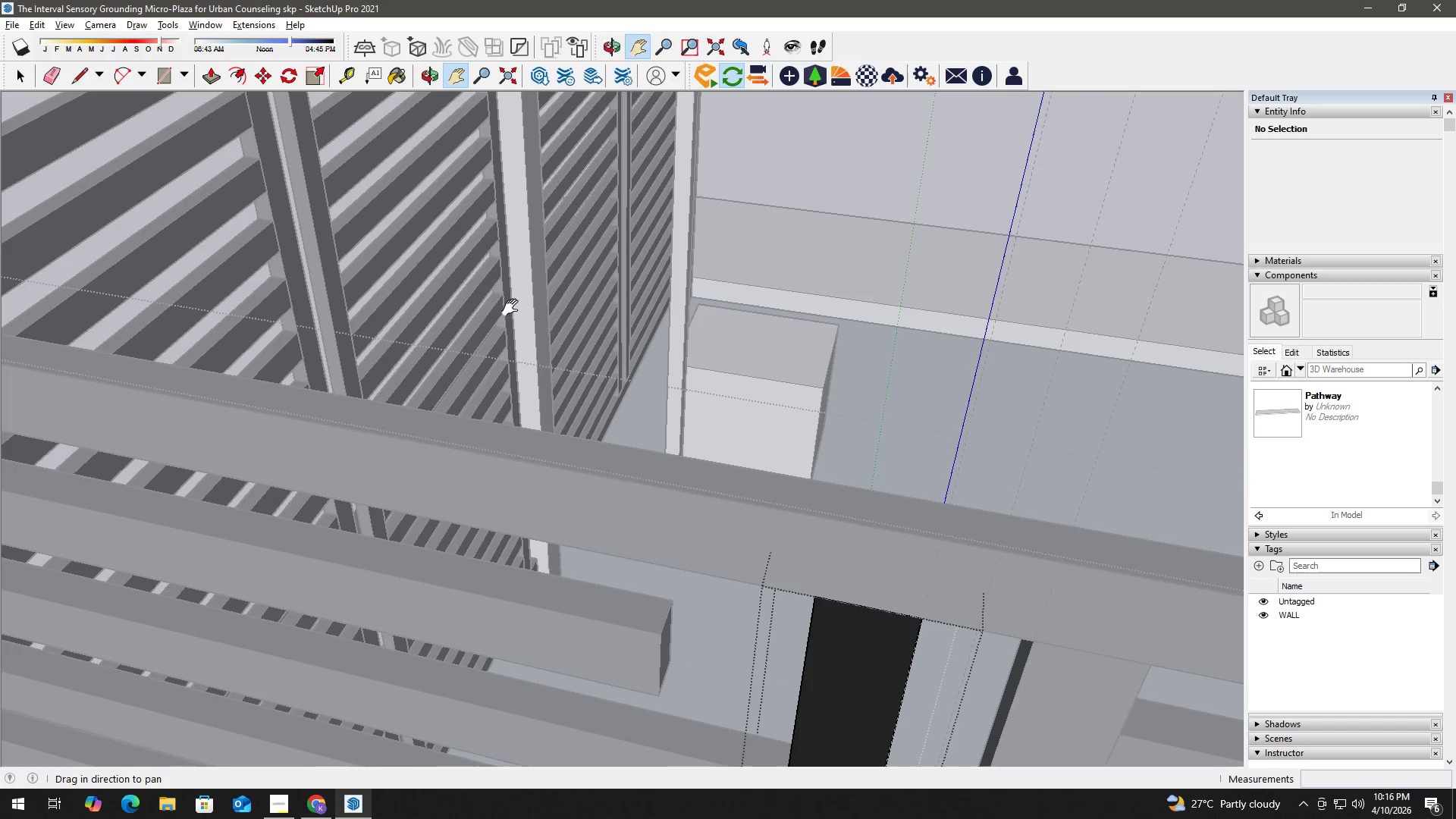 
key(Space)
 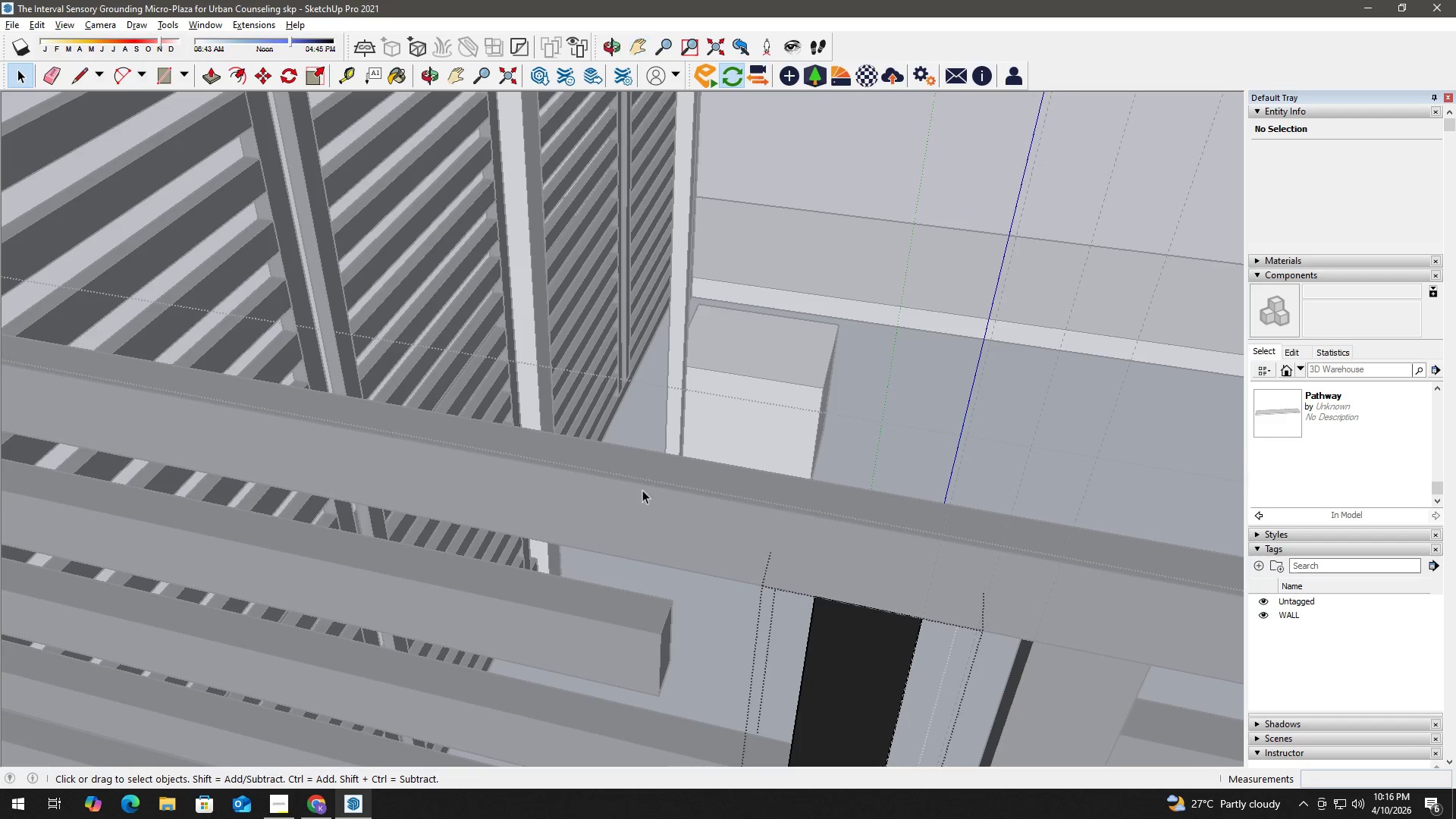 
key(H)
 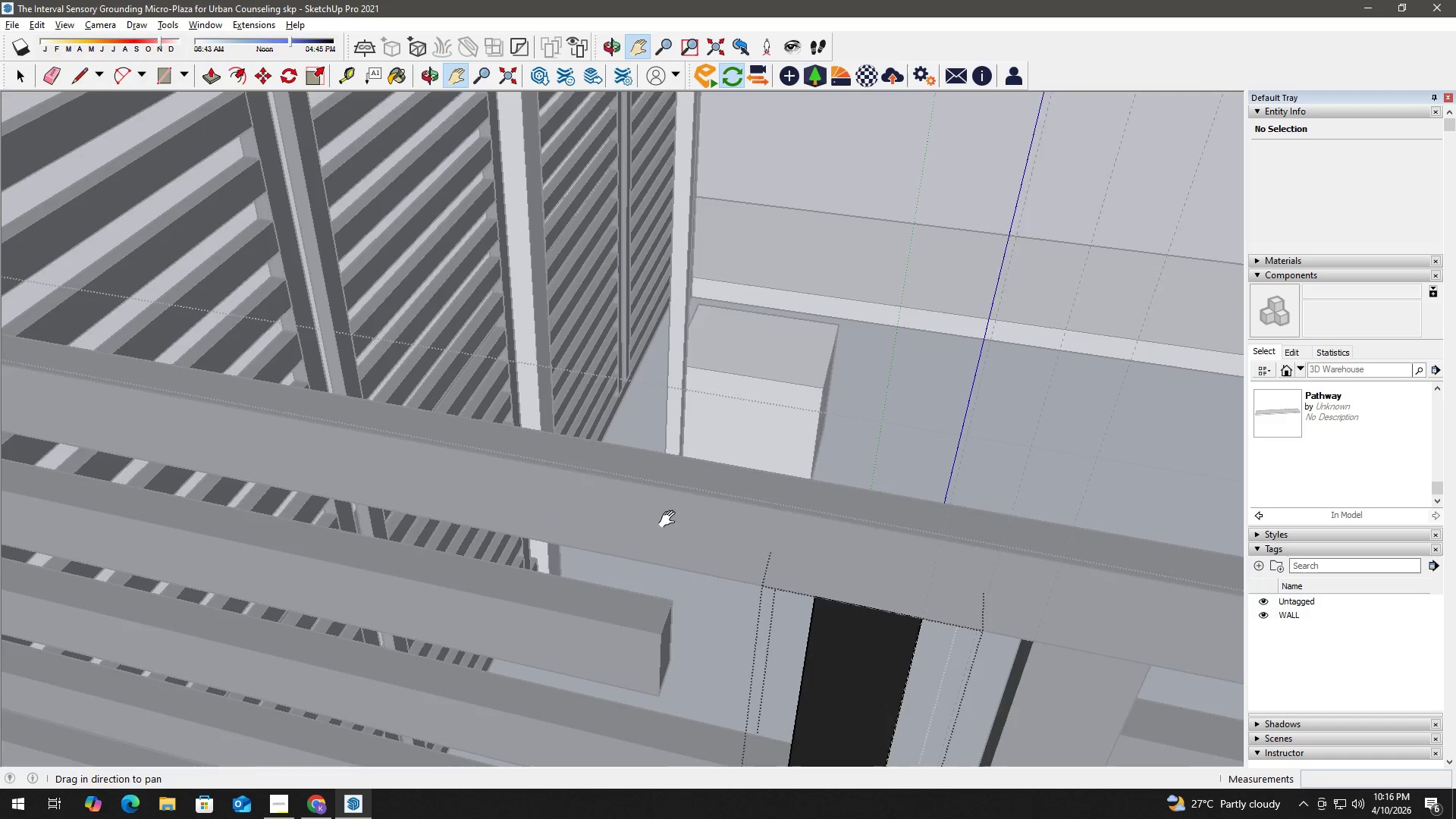 
left_click_drag(start_coordinate=[670, 519], to_coordinate=[553, 351])
 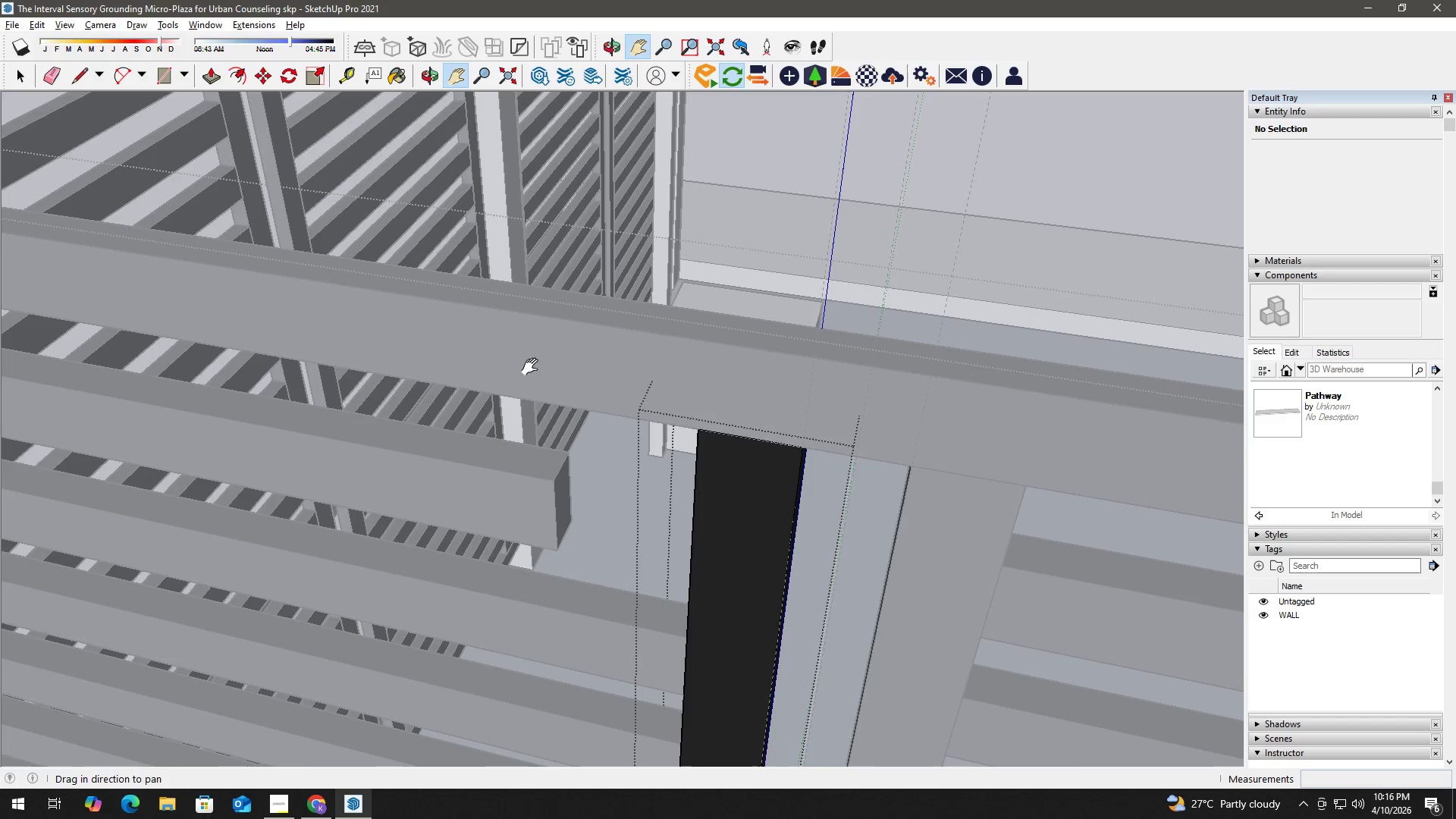 
key(Space)
 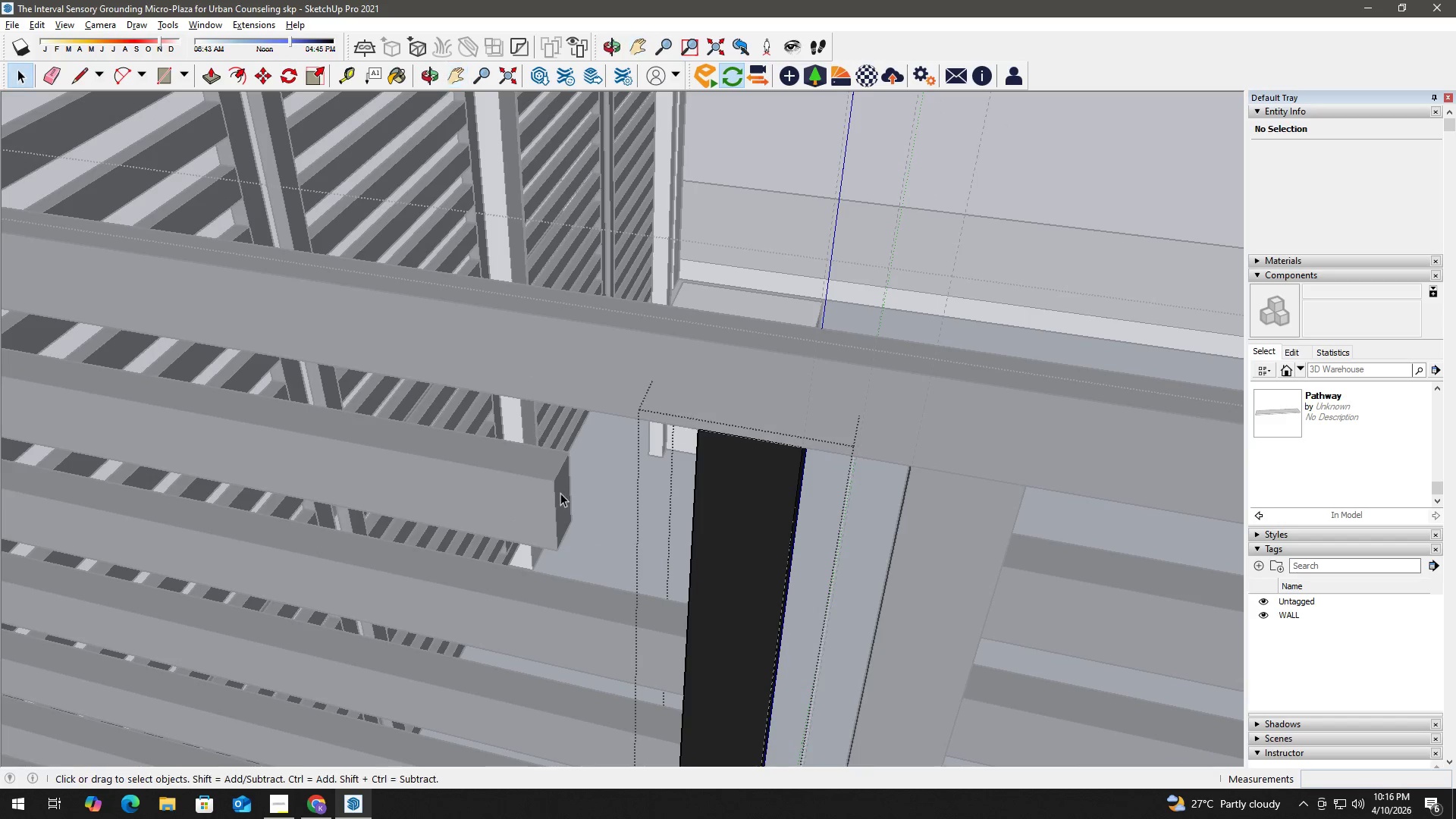 
left_click([560, 495])
 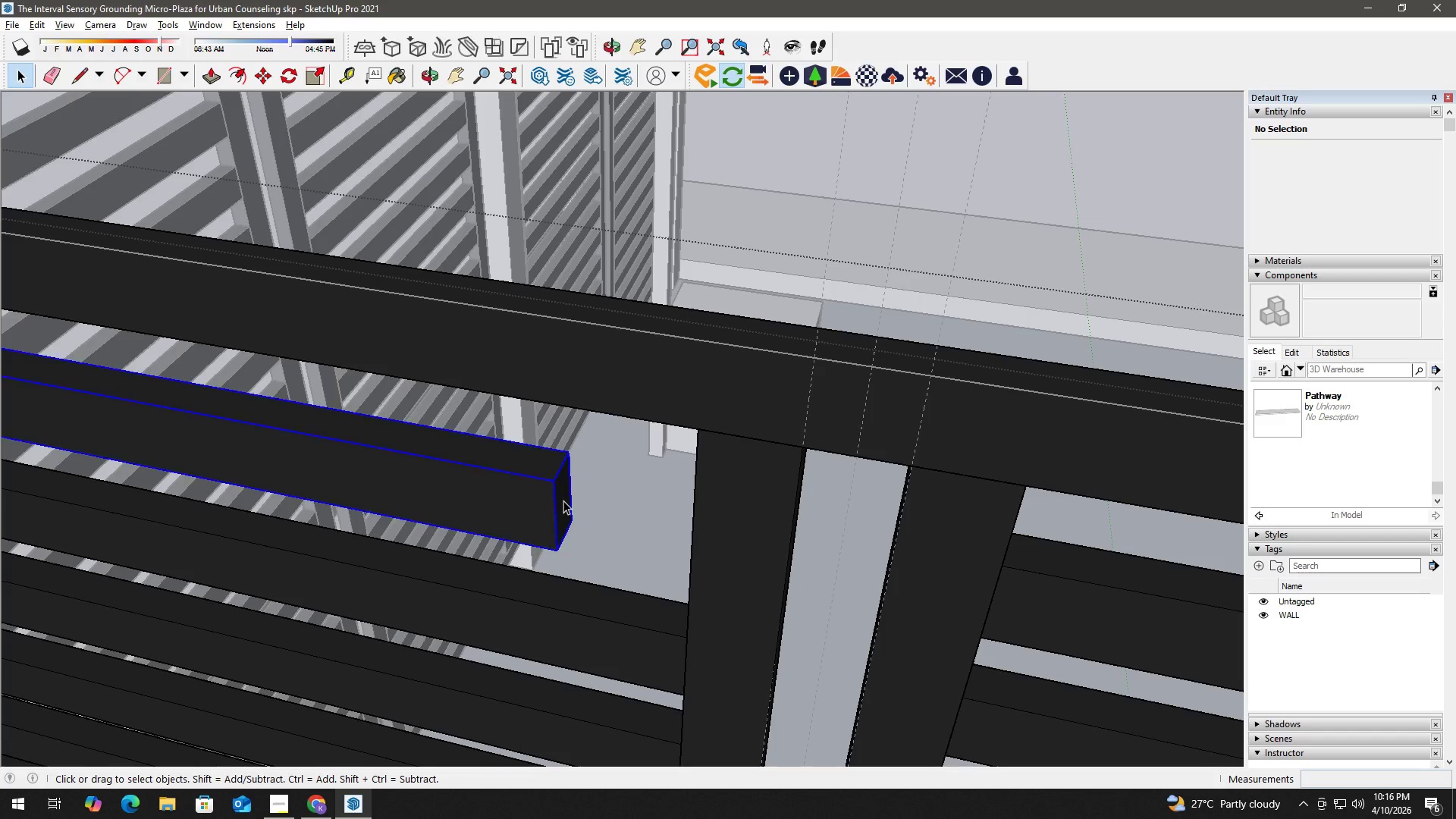 
double_click([566, 500])
 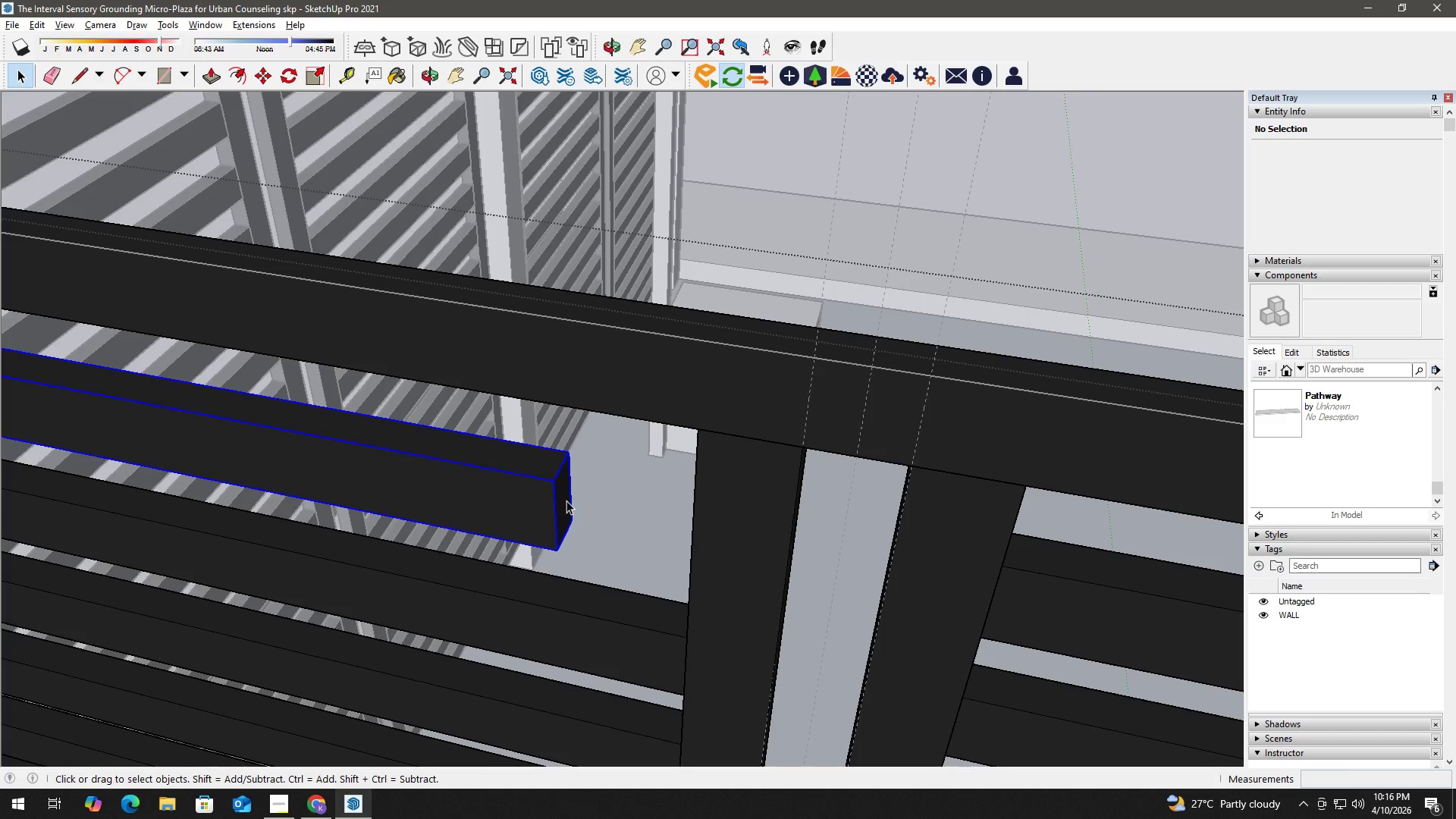 
triple_click([566, 500])
 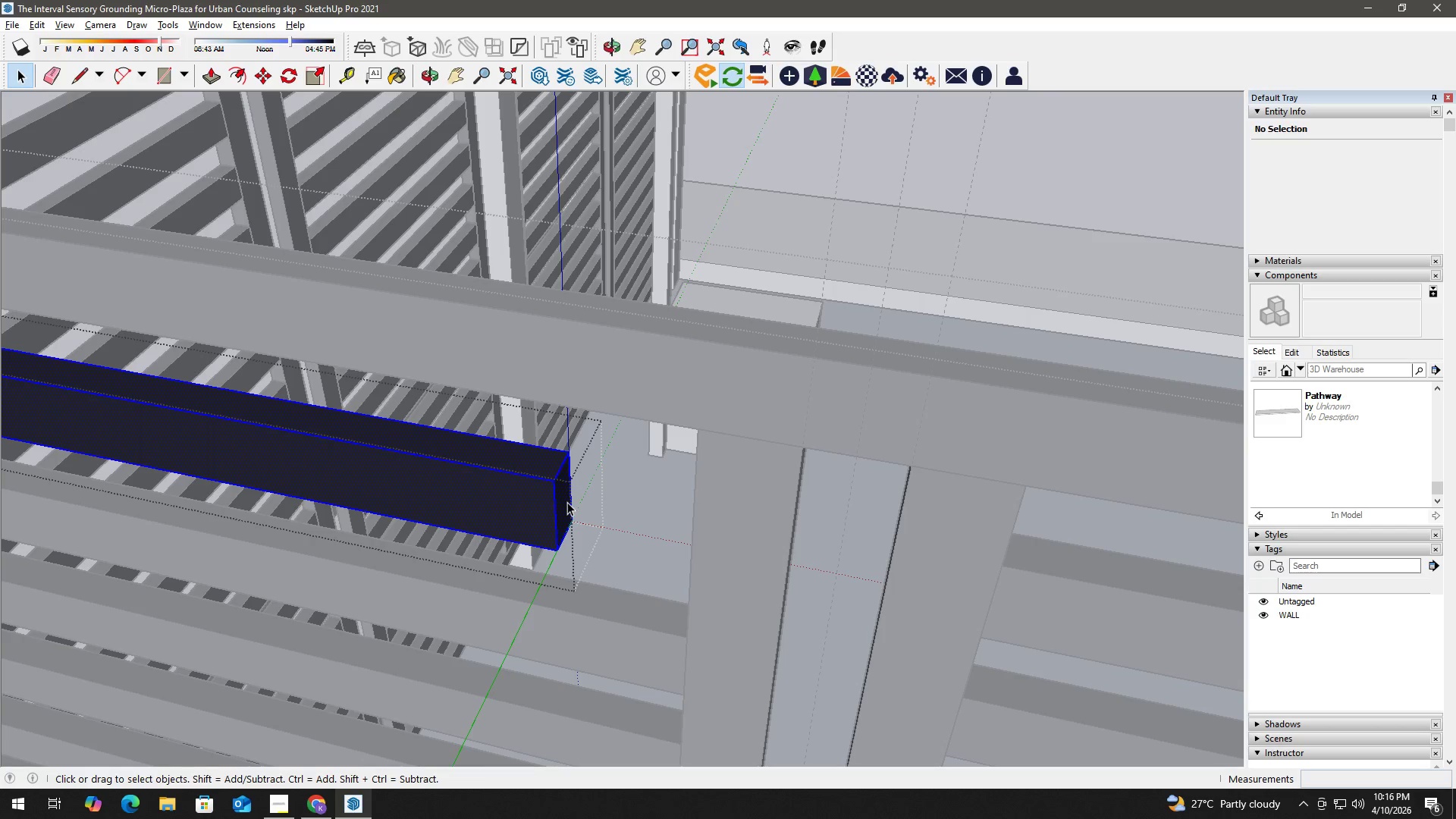 
left_click([566, 500])
 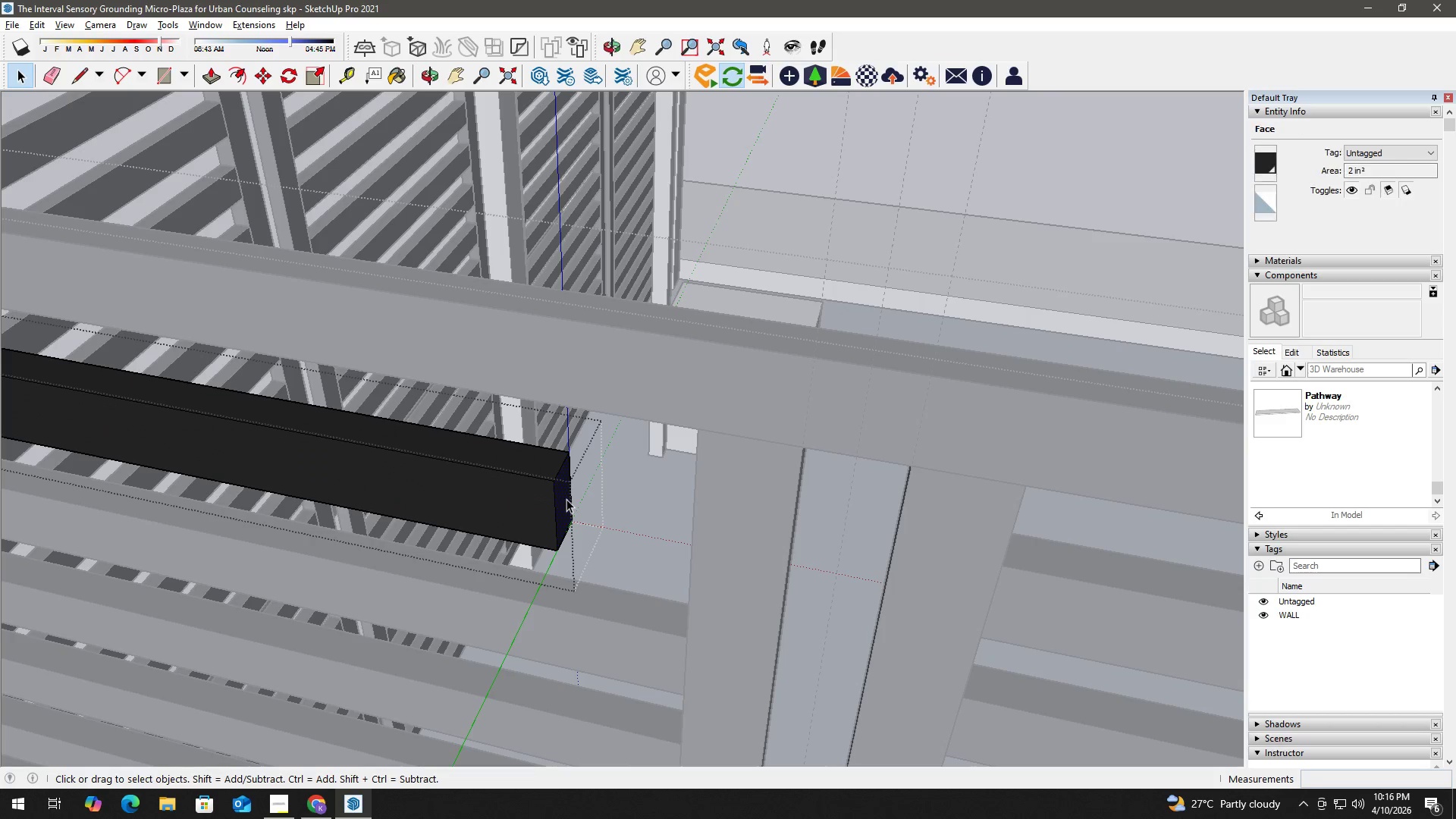 
key(P)
 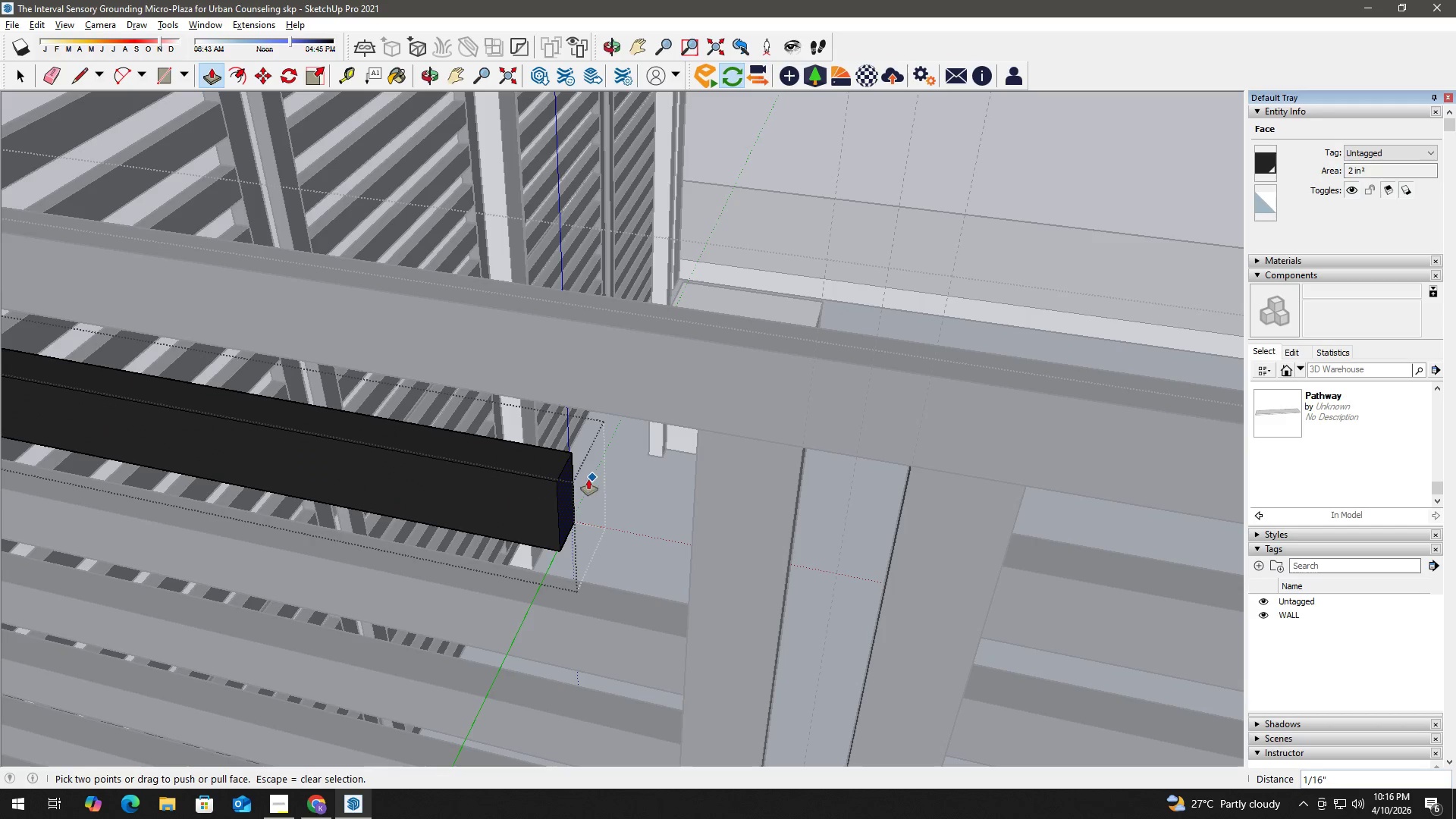 
left_click([568, 490])
 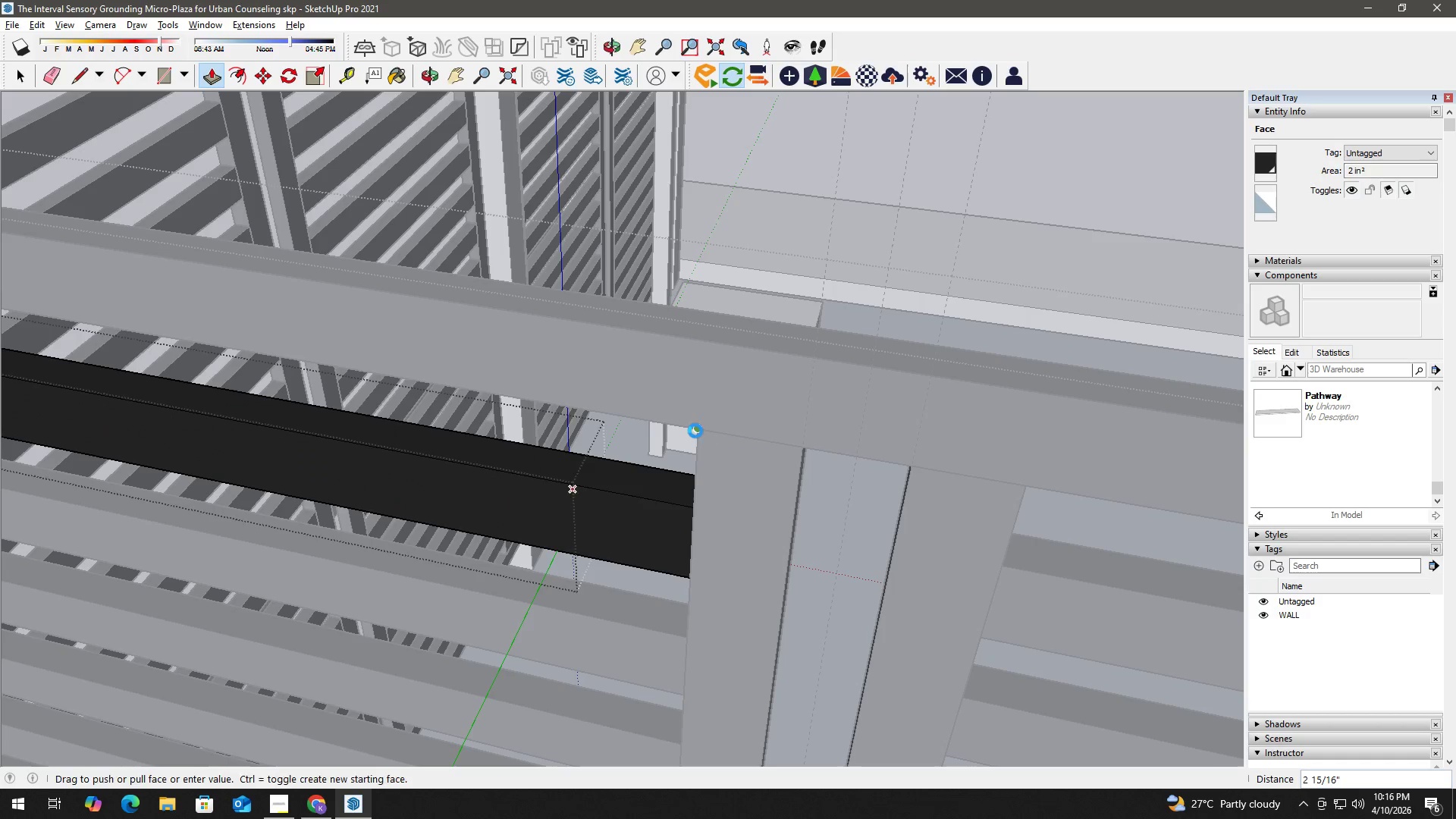 
key(Space)
 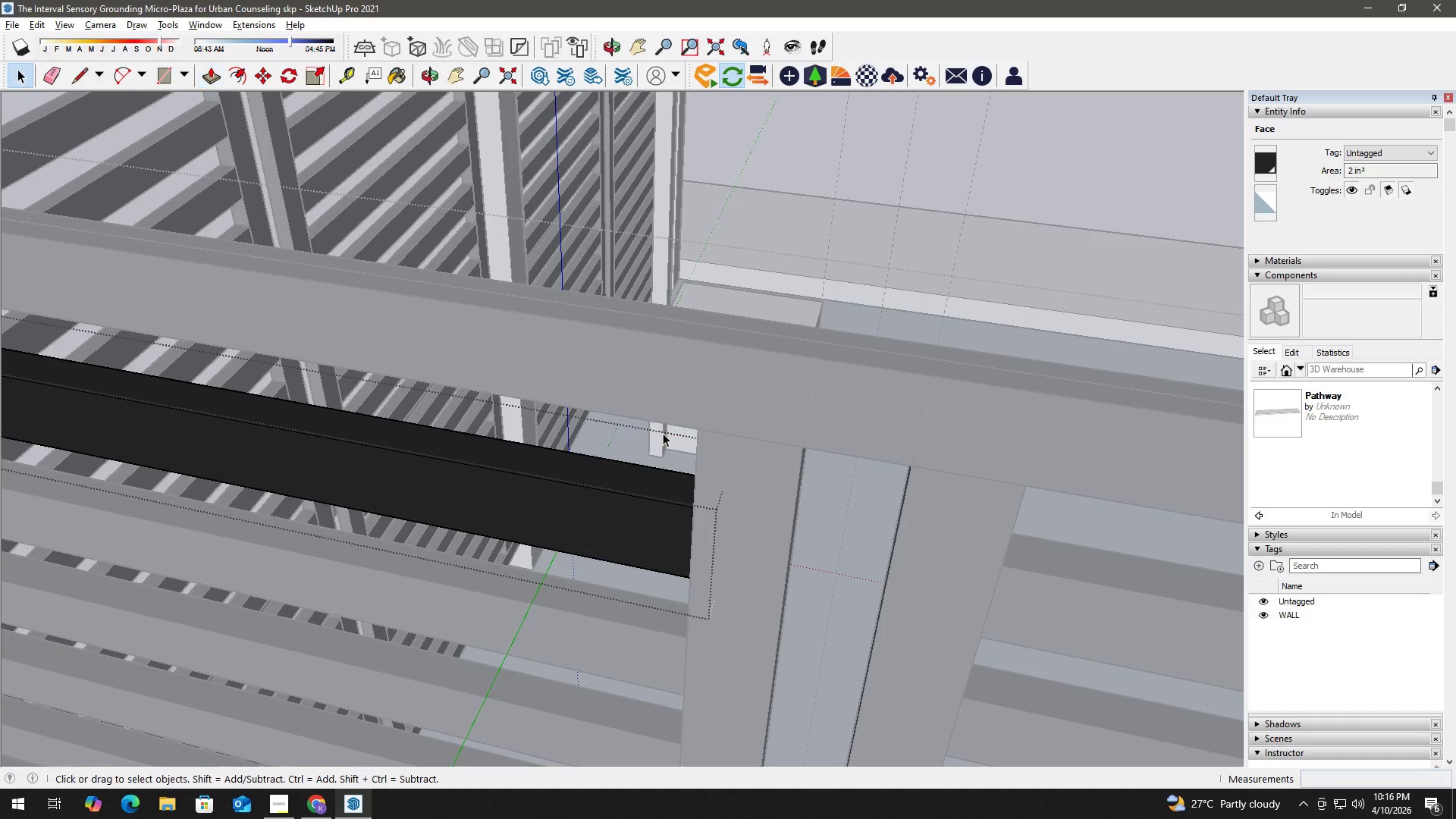 
scroll: coordinate [657, 444], scroll_direction: down, amount: 3.0
 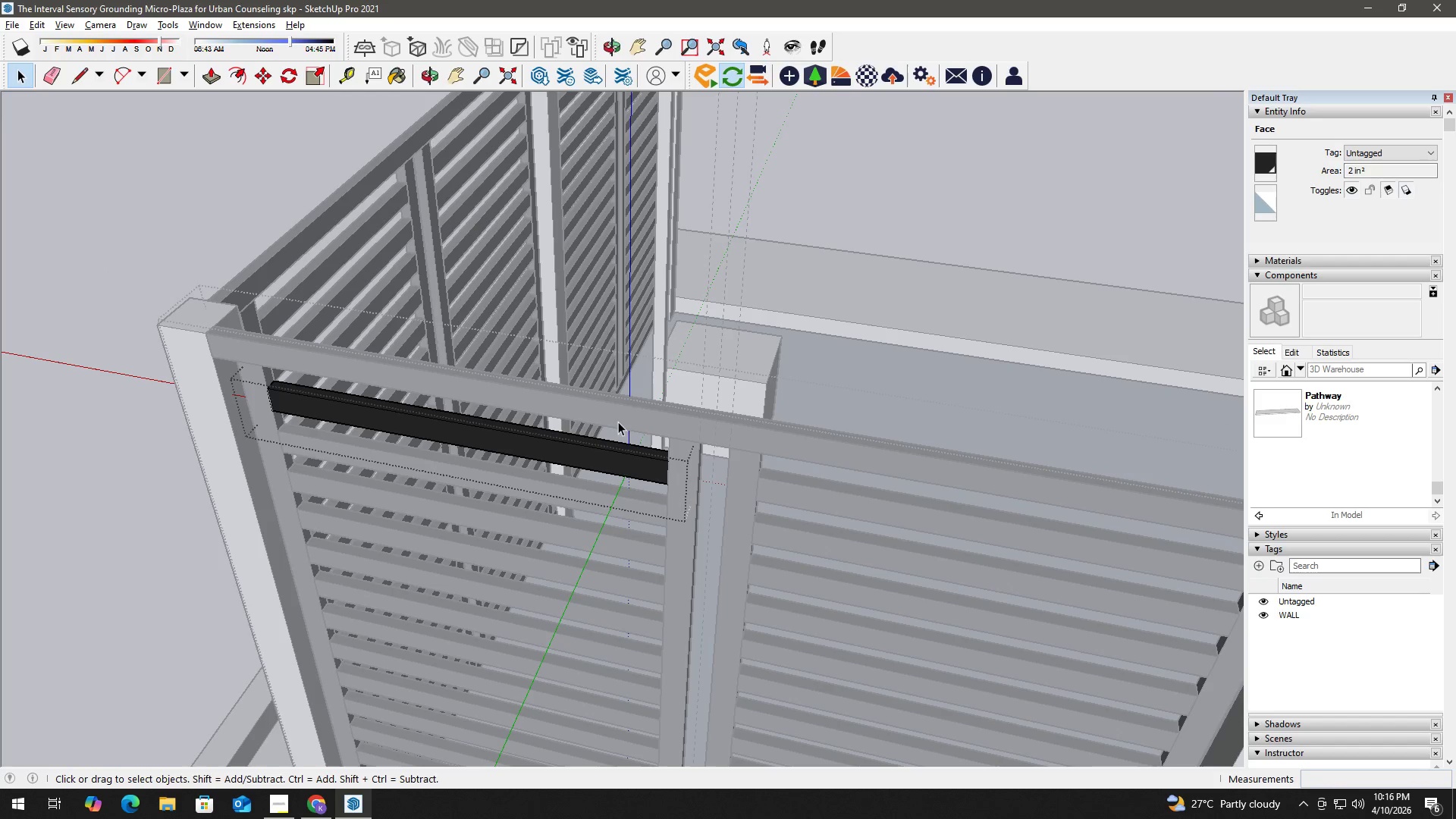 
left_click([682, 366])
 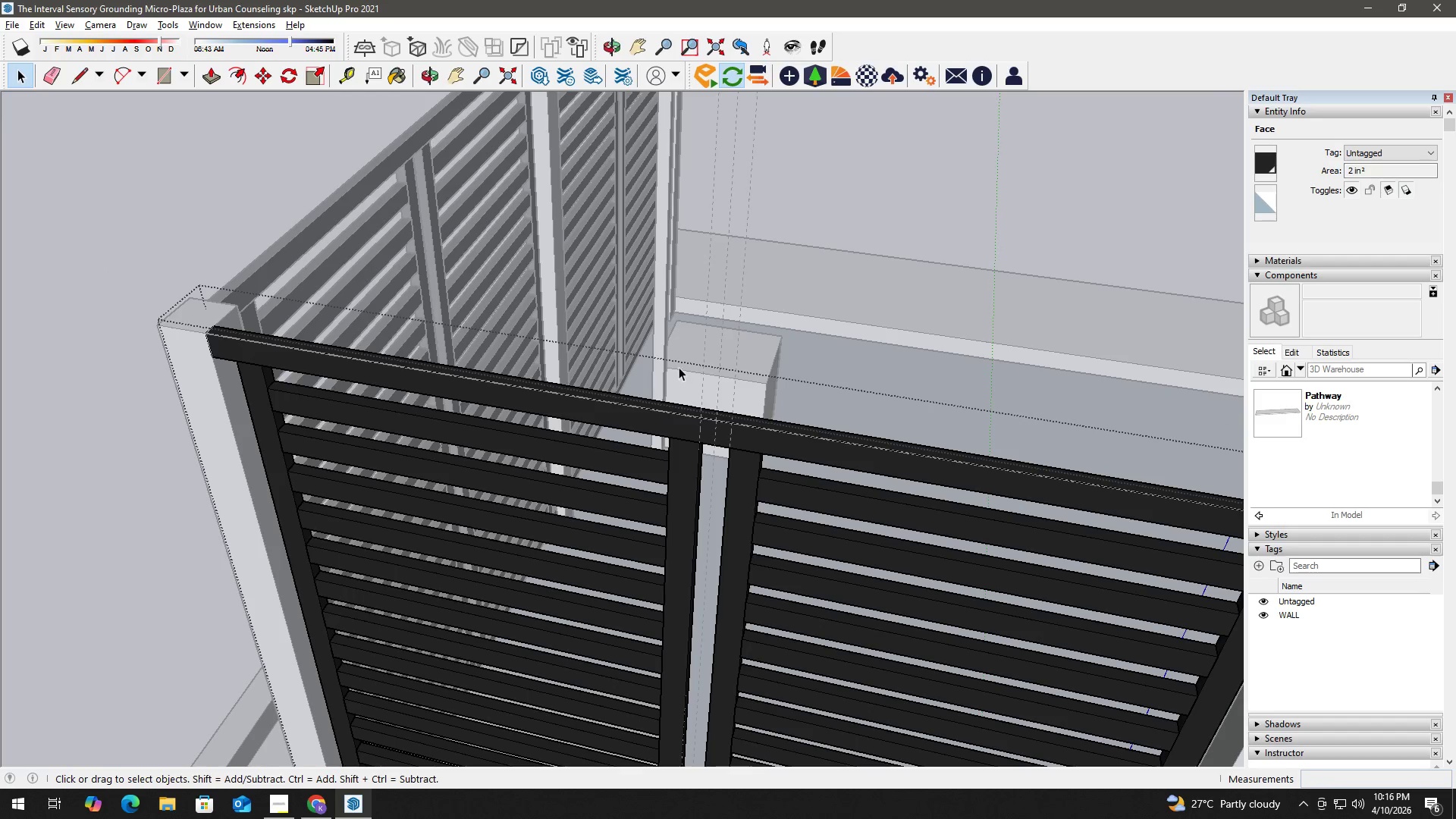 
scroll: coordinate [767, 270], scroll_direction: down, amount: 7.0
 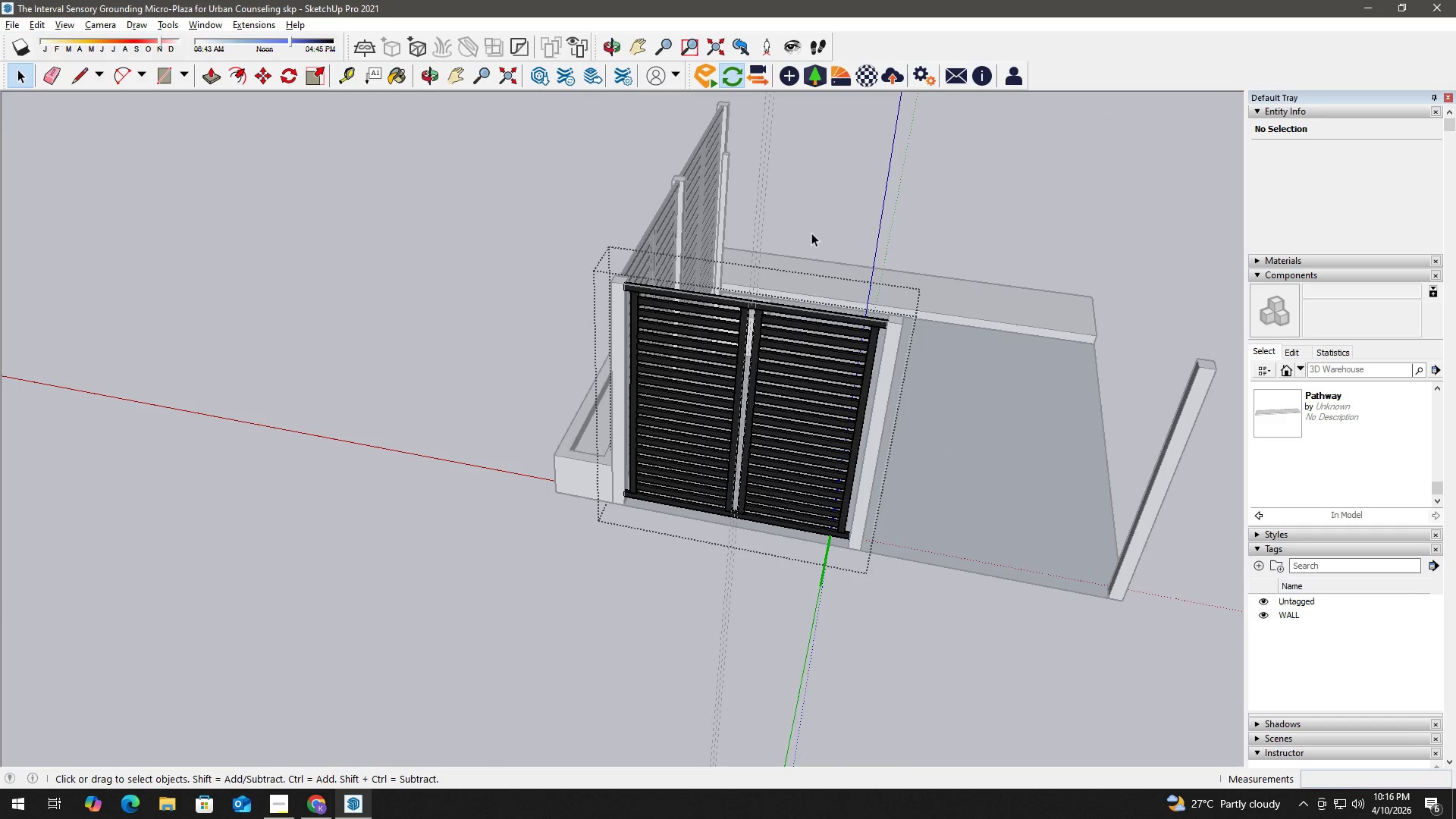 
key(Escape)
 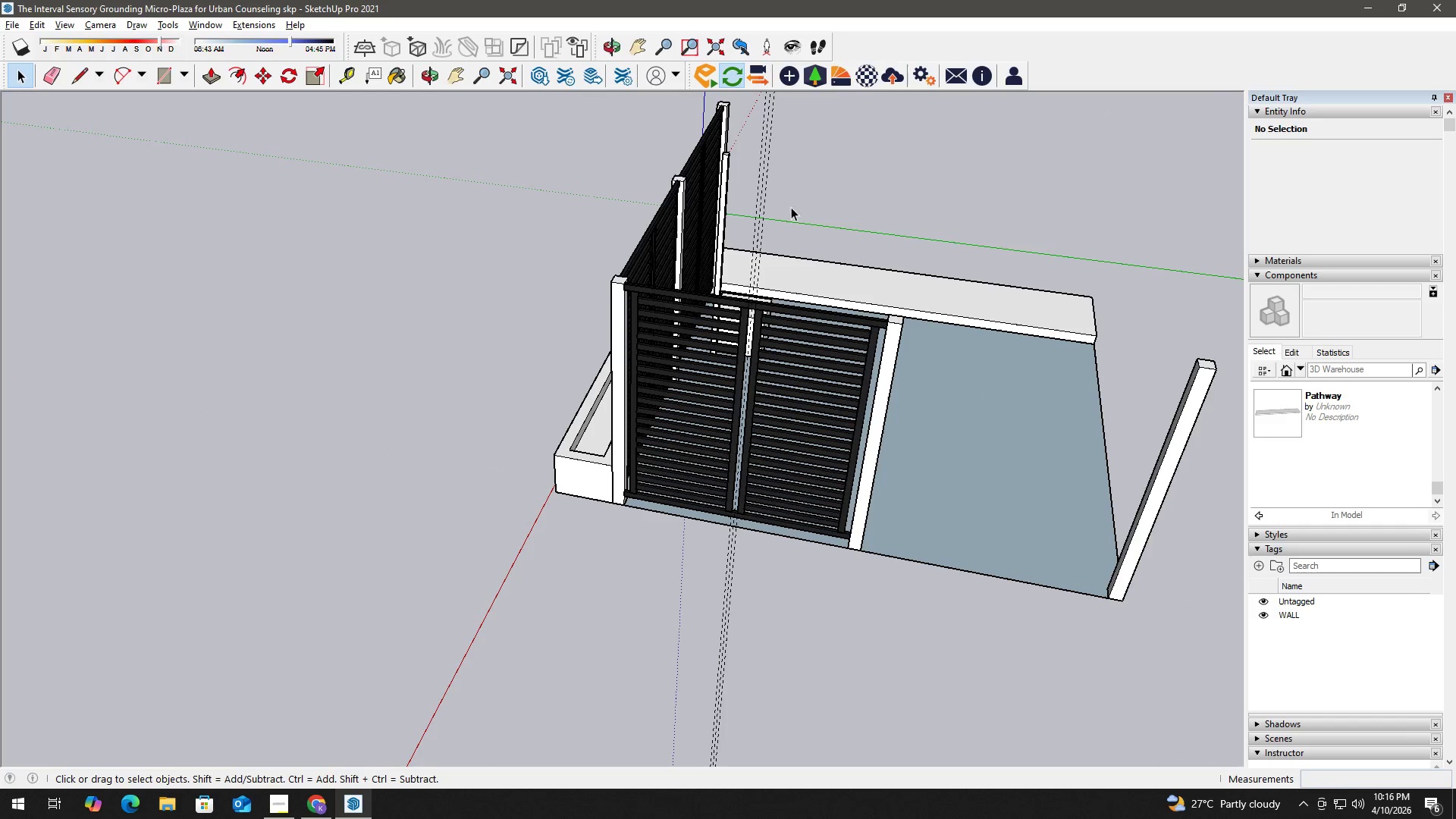 
key(E)
 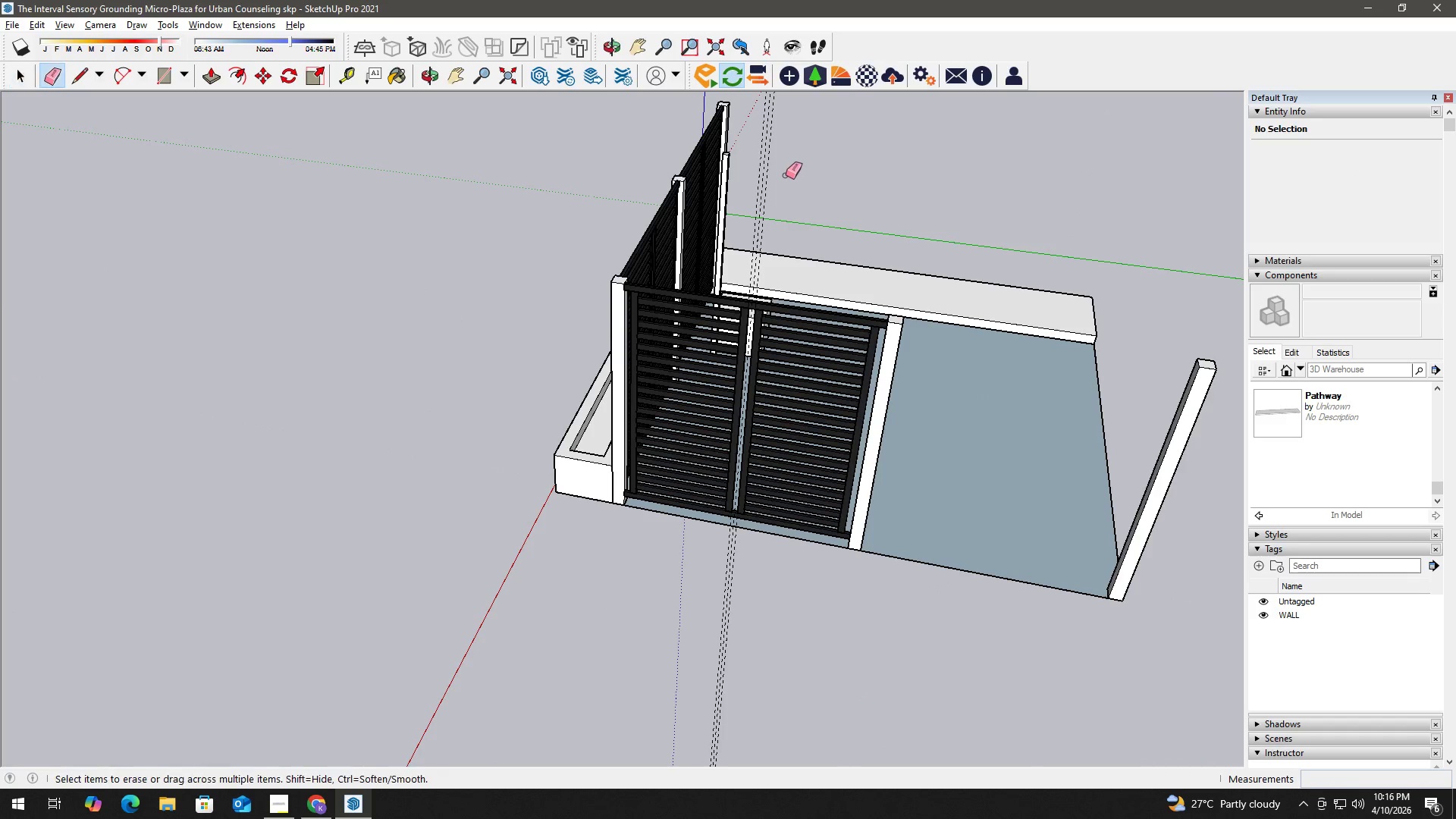 
left_click_drag(start_coordinate=[784, 174], to_coordinate=[758, 164])
 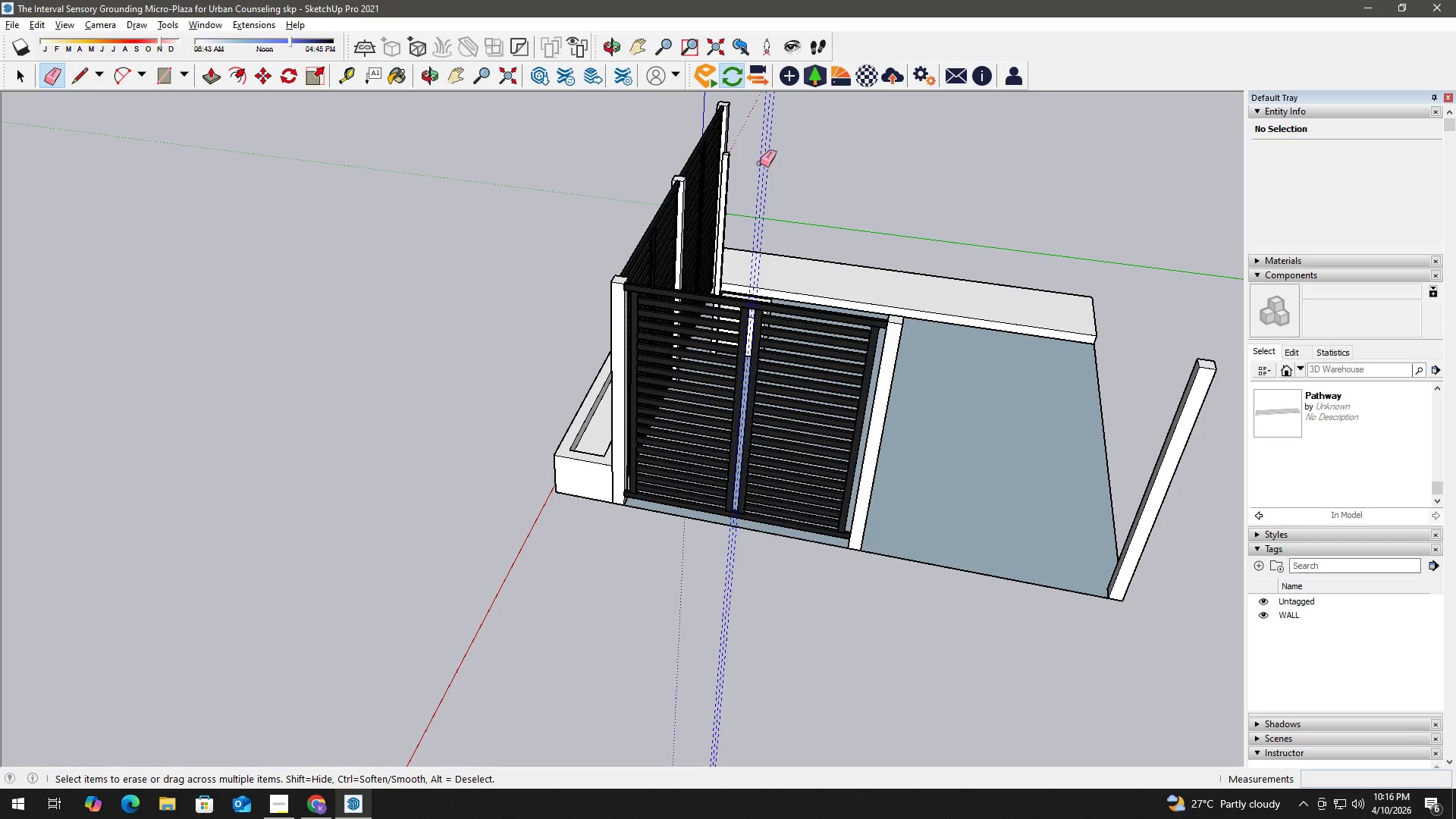 
key(Space)
 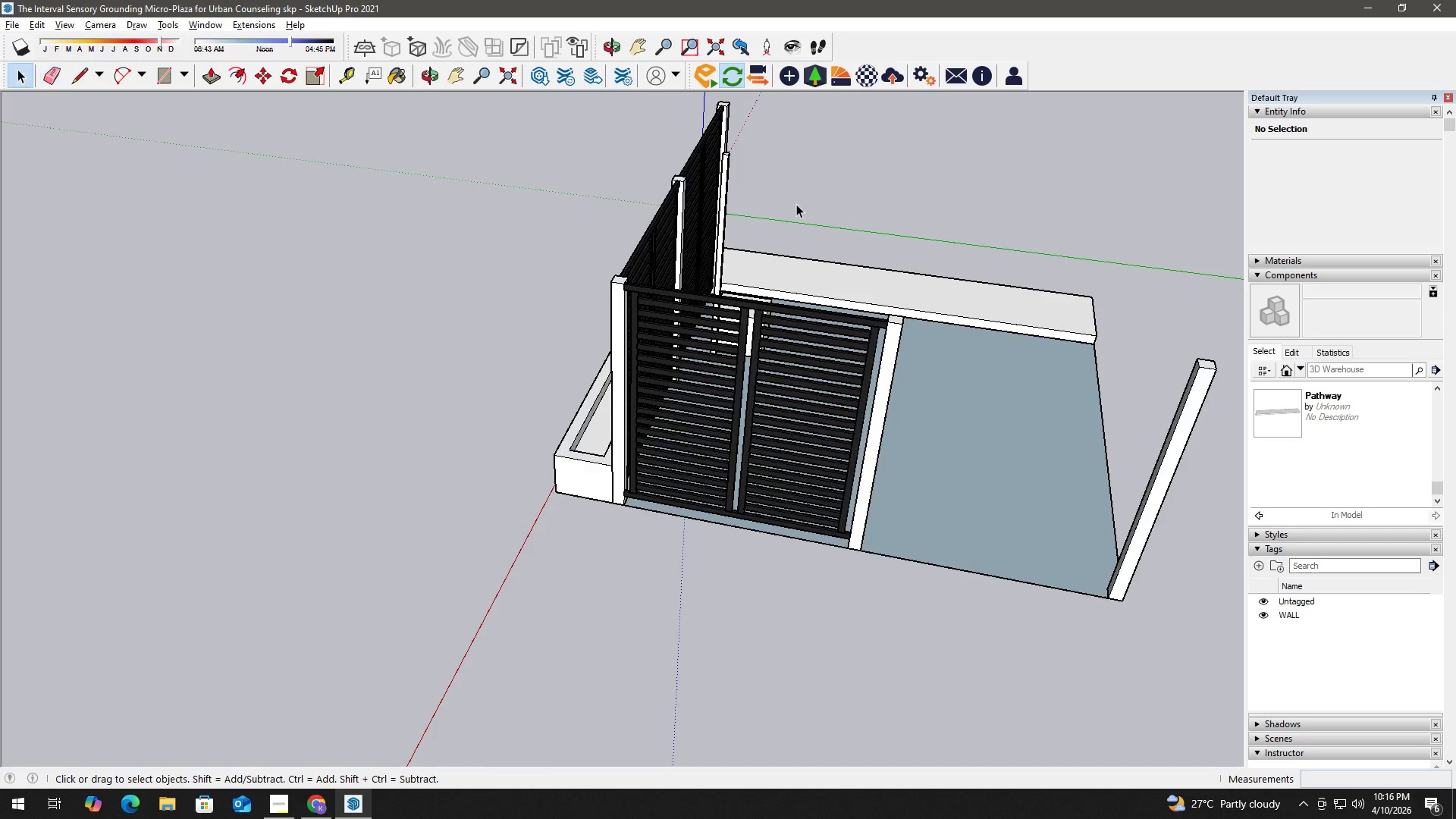 
scroll: coordinate [799, 213], scroll_direction: down, amount: 2.0
 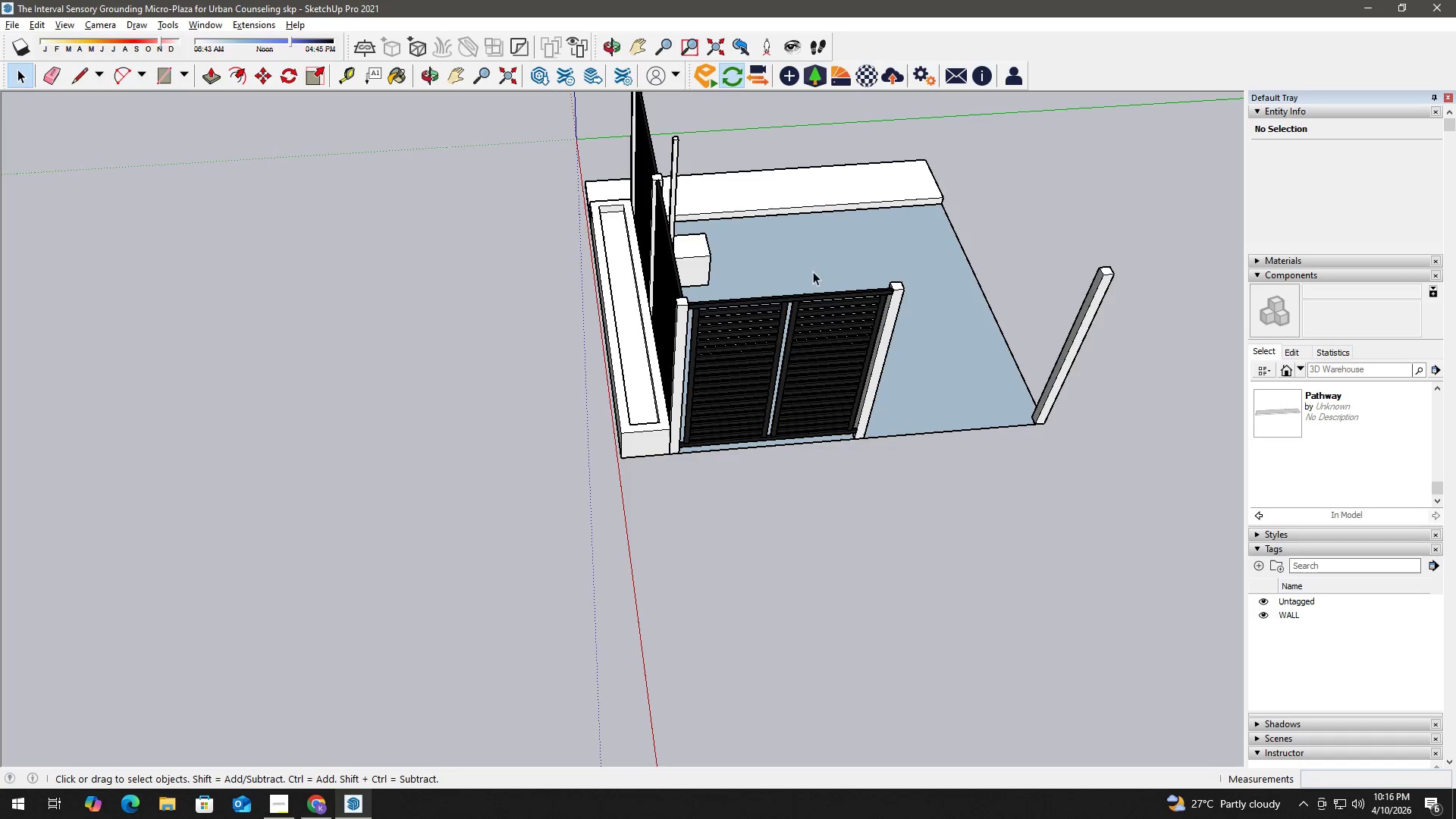 
scroll: coordinate [678, 156], scroll_direction: up, amount: 5.0
 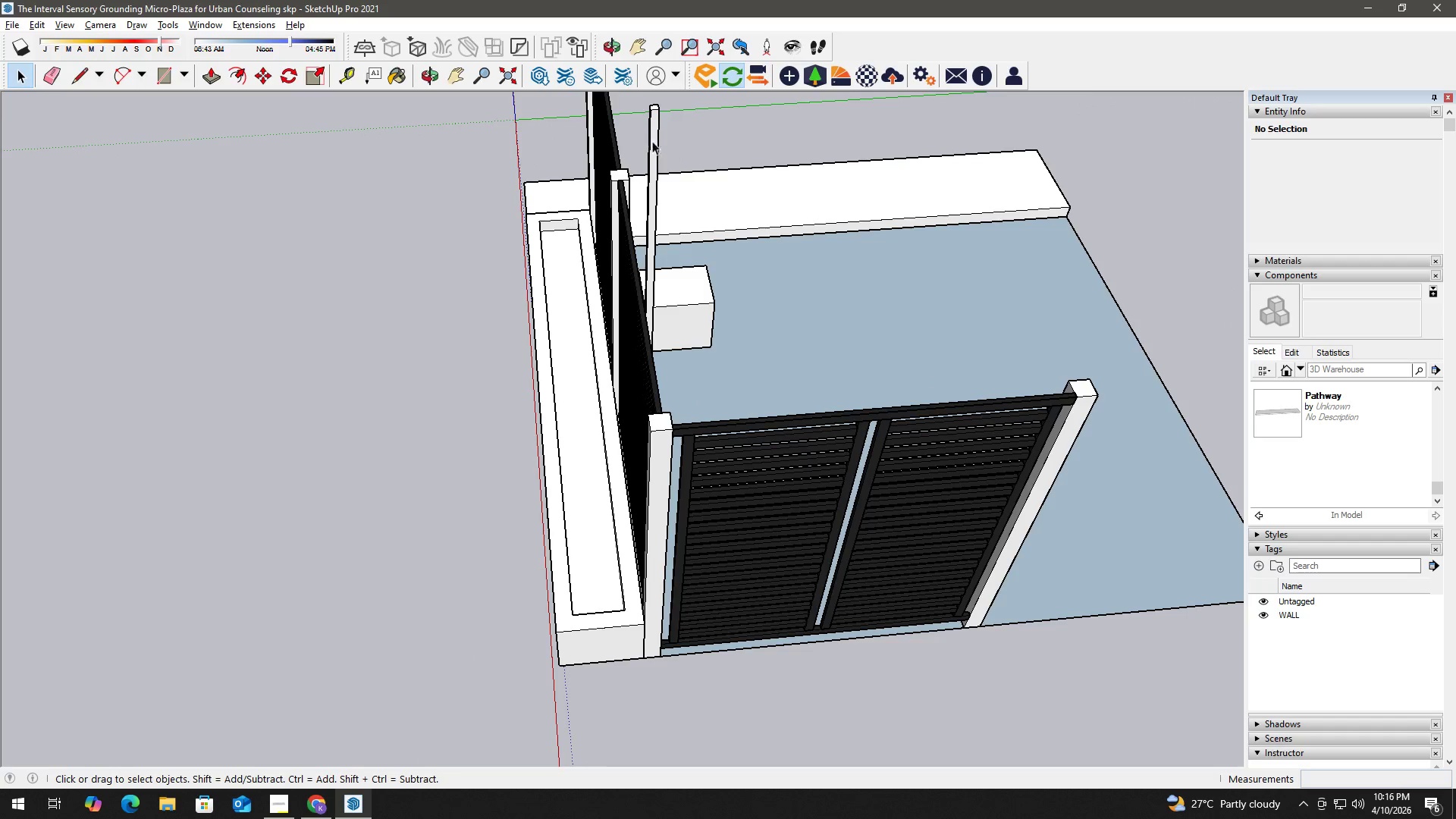 
scroll: coordinate [777, 431], scroll_direction: down, amount: 6.0
 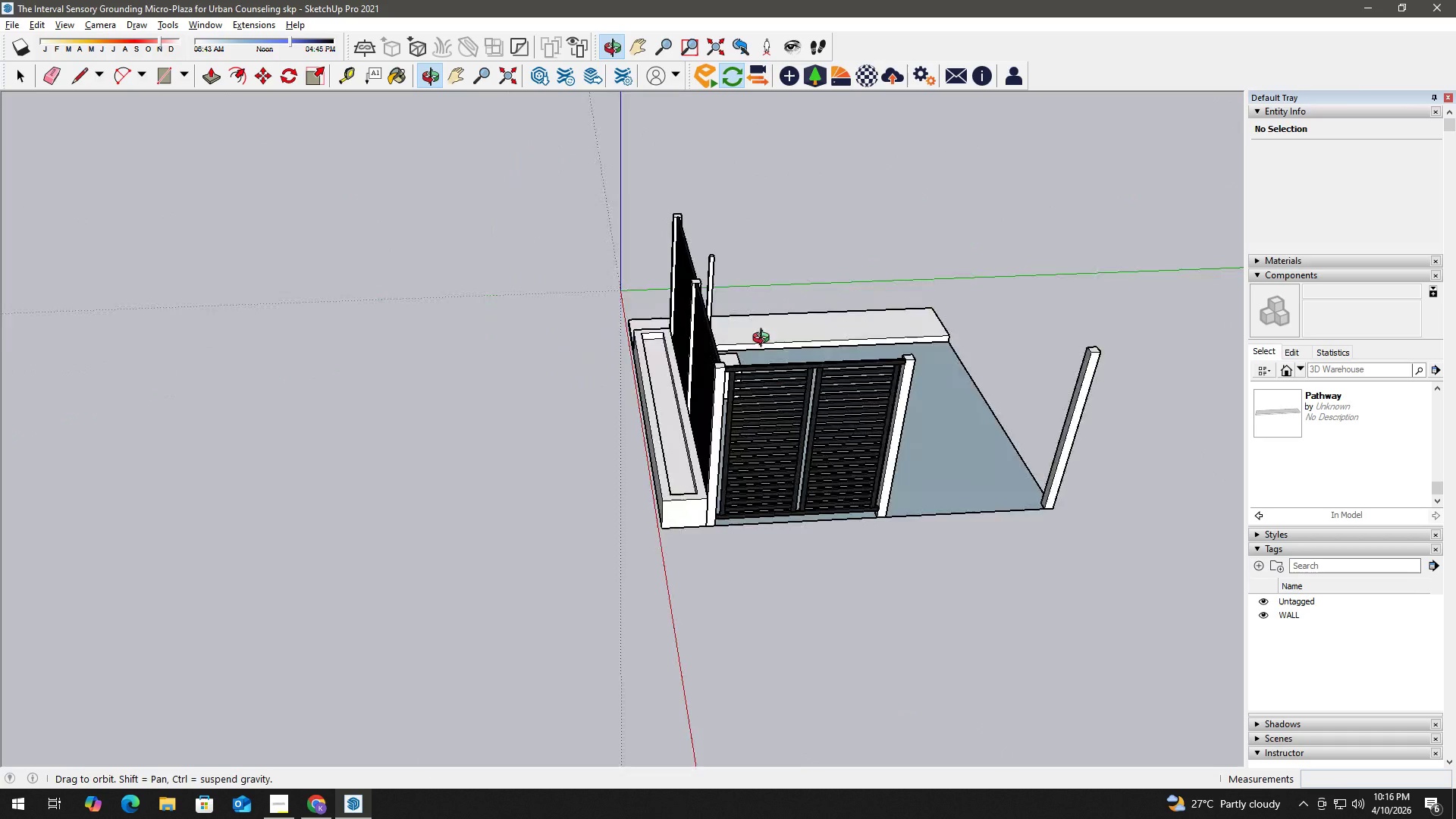 
left_click([787, 384])
 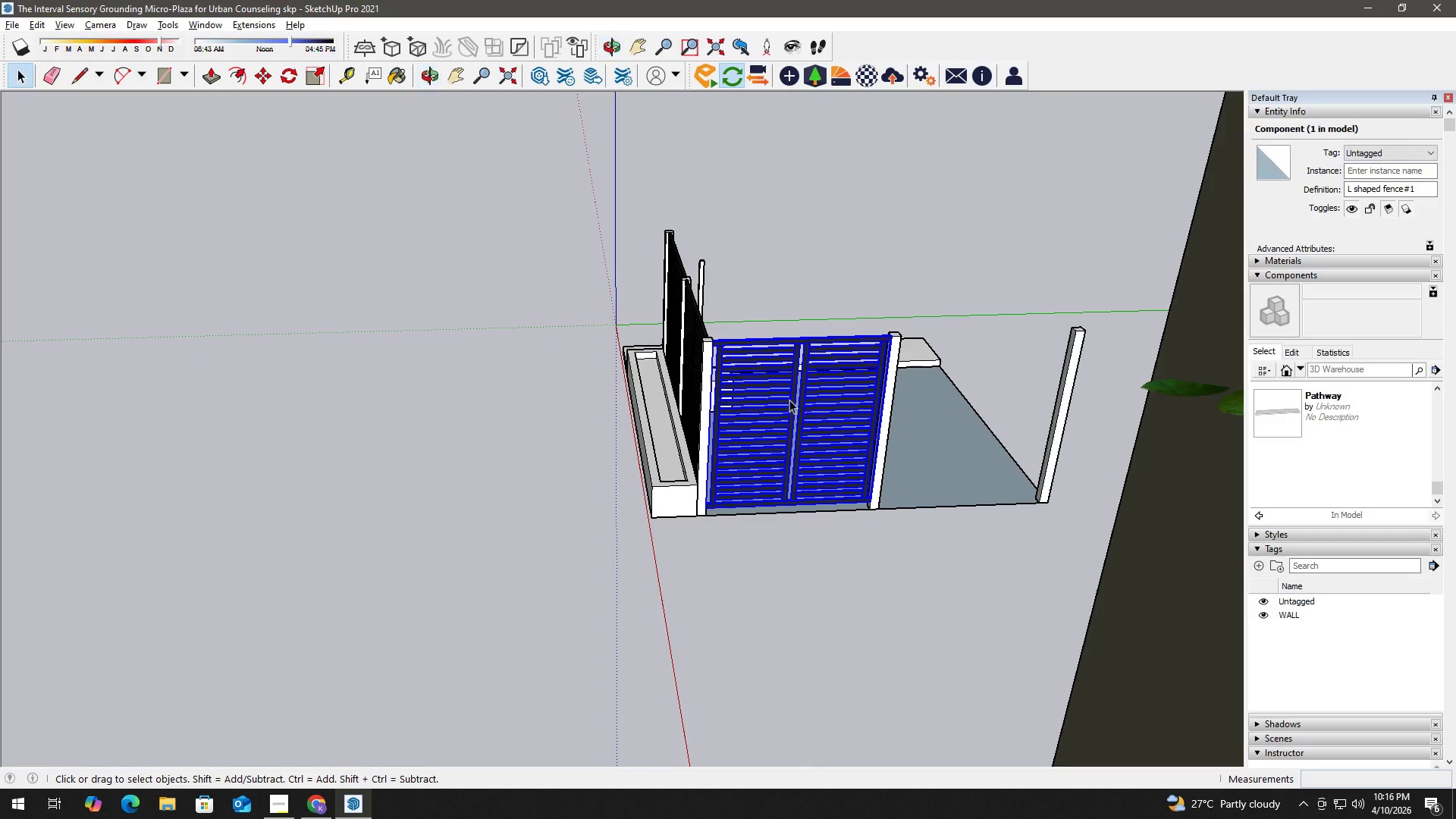 
key(M)
 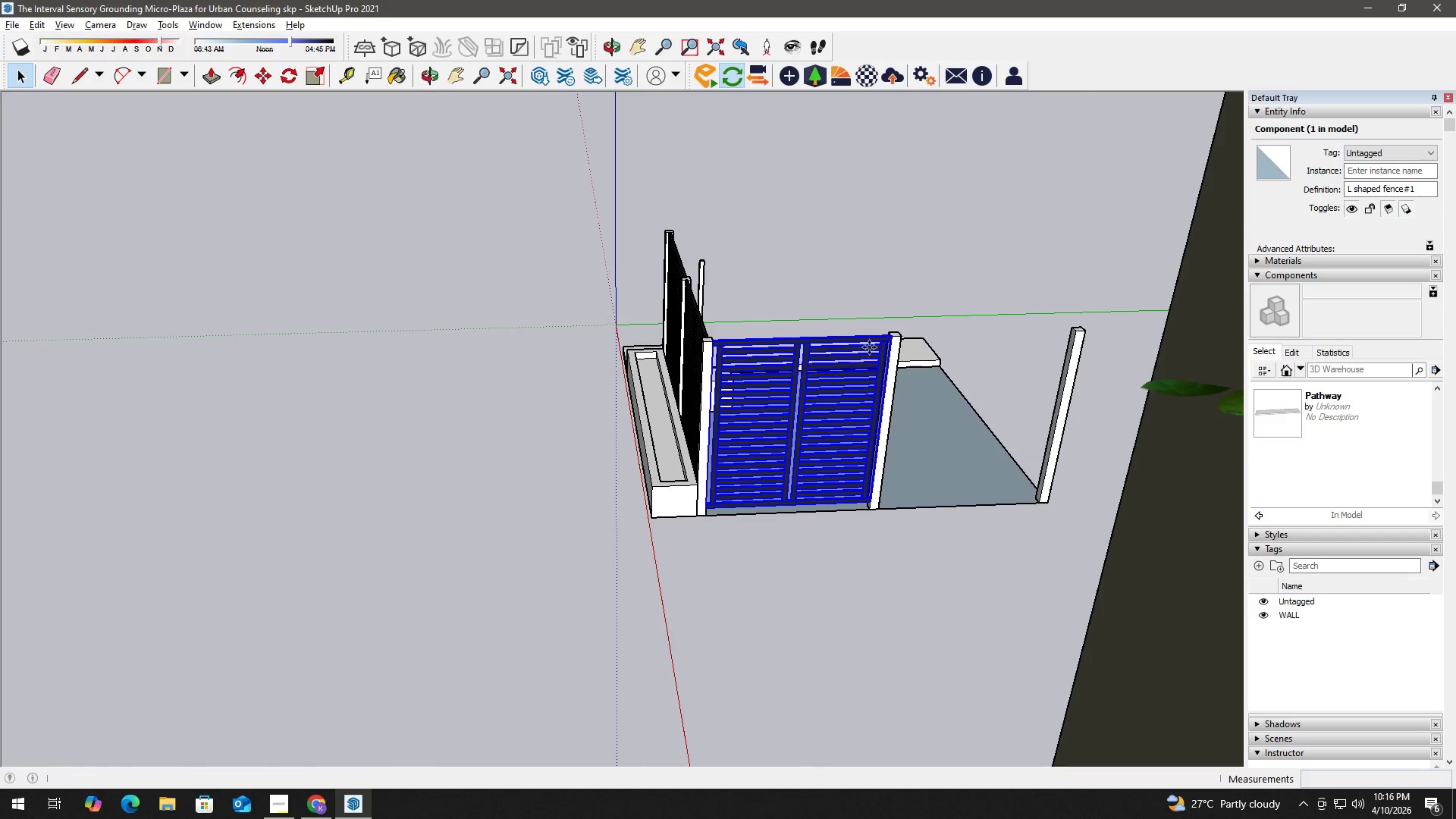 
scroll: coordinate [891, 340], scroll_direction: up, amount: 2.0
 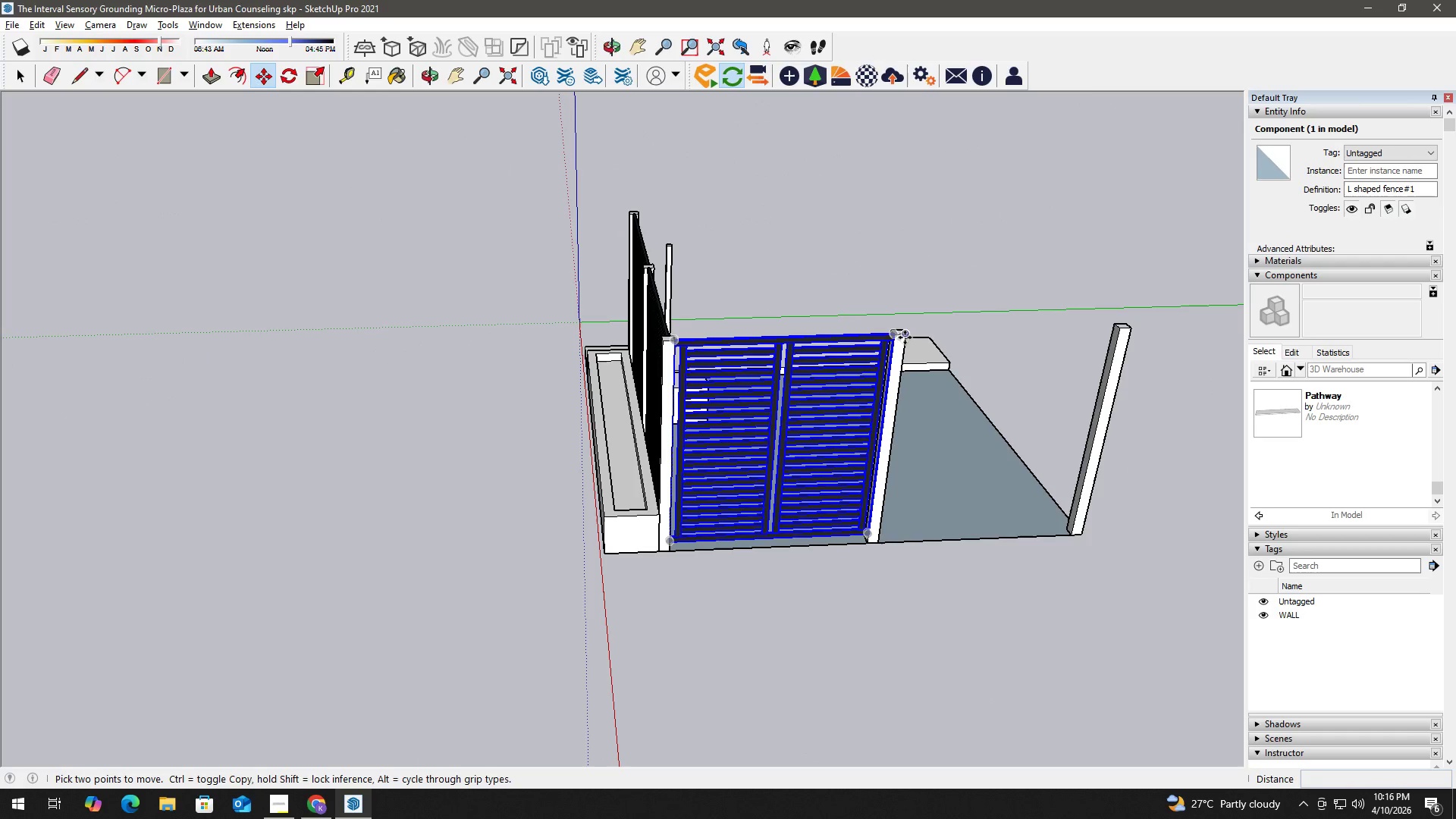 
left_click([905, 337])
 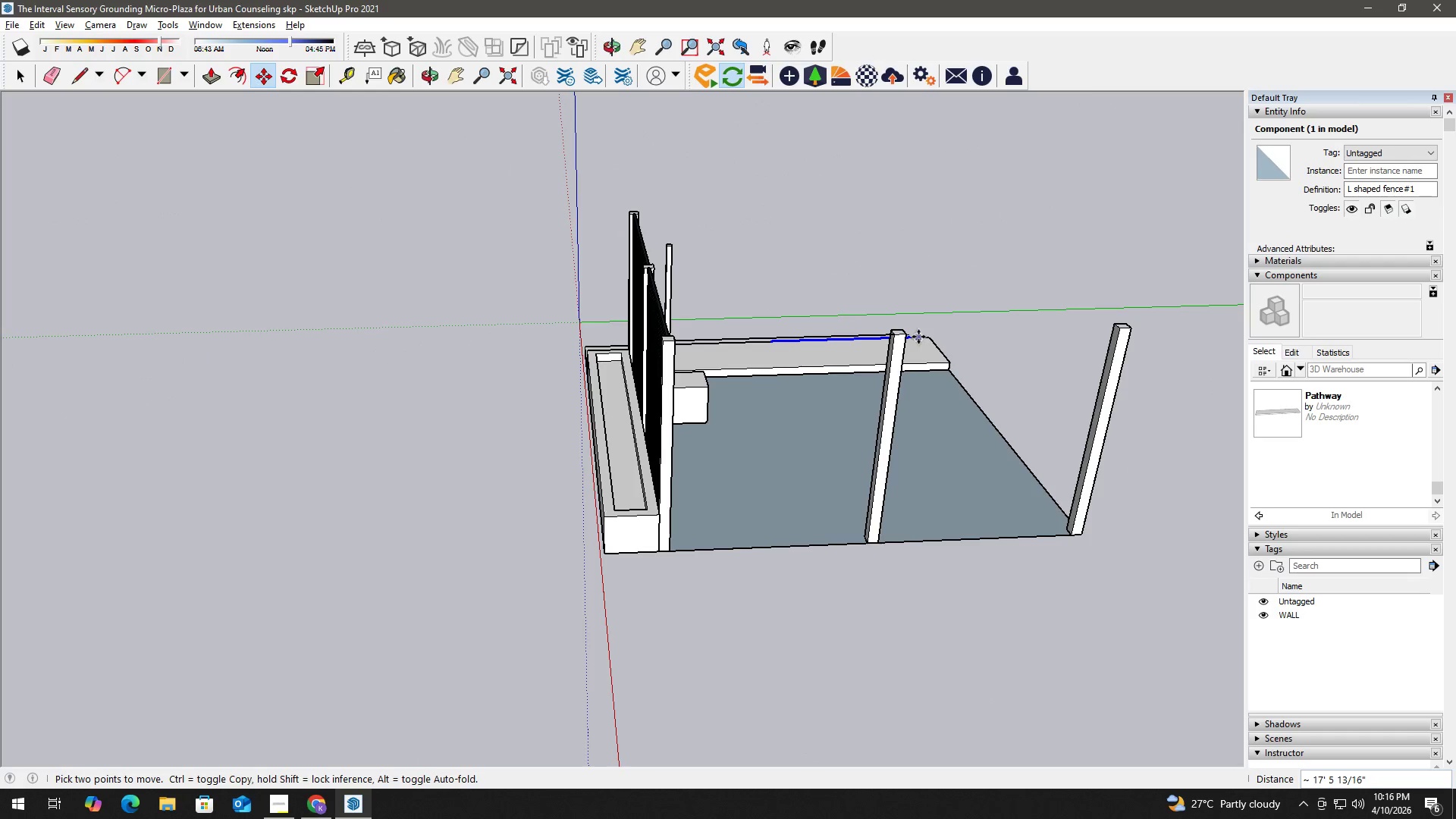 
key(Control+ControlLeft)
 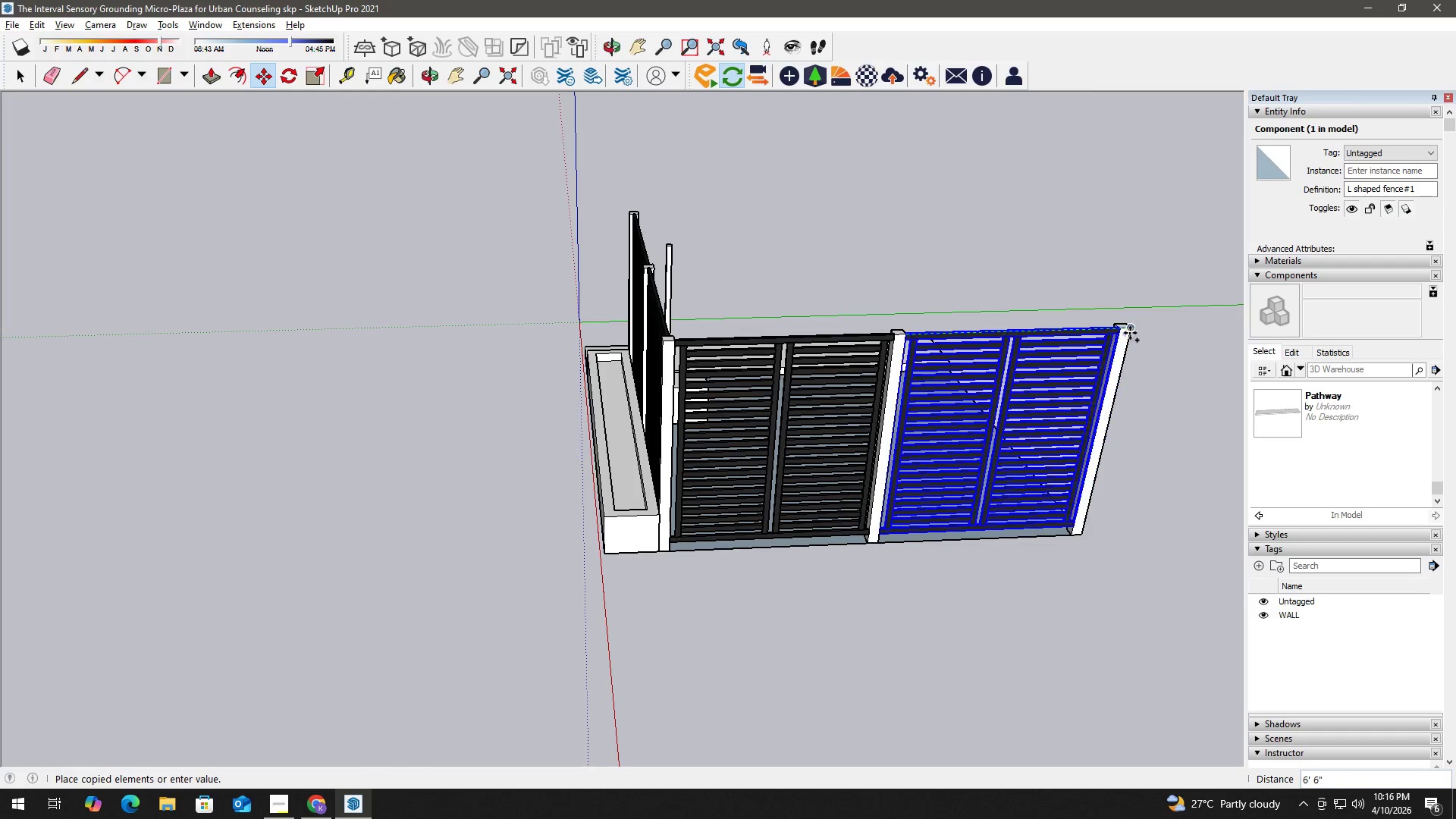 
left_click([1130, 333])
 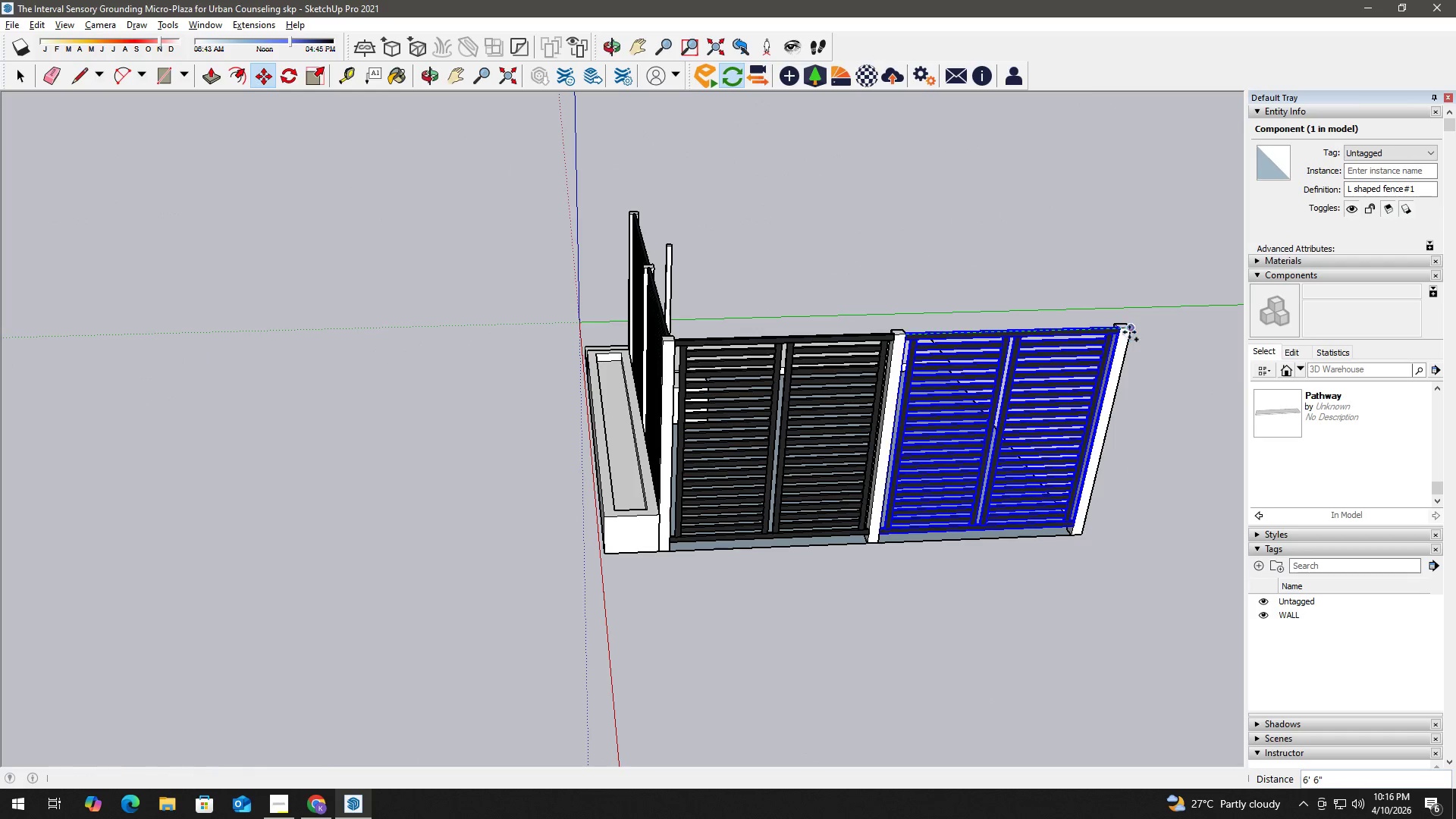 
key(Space)
 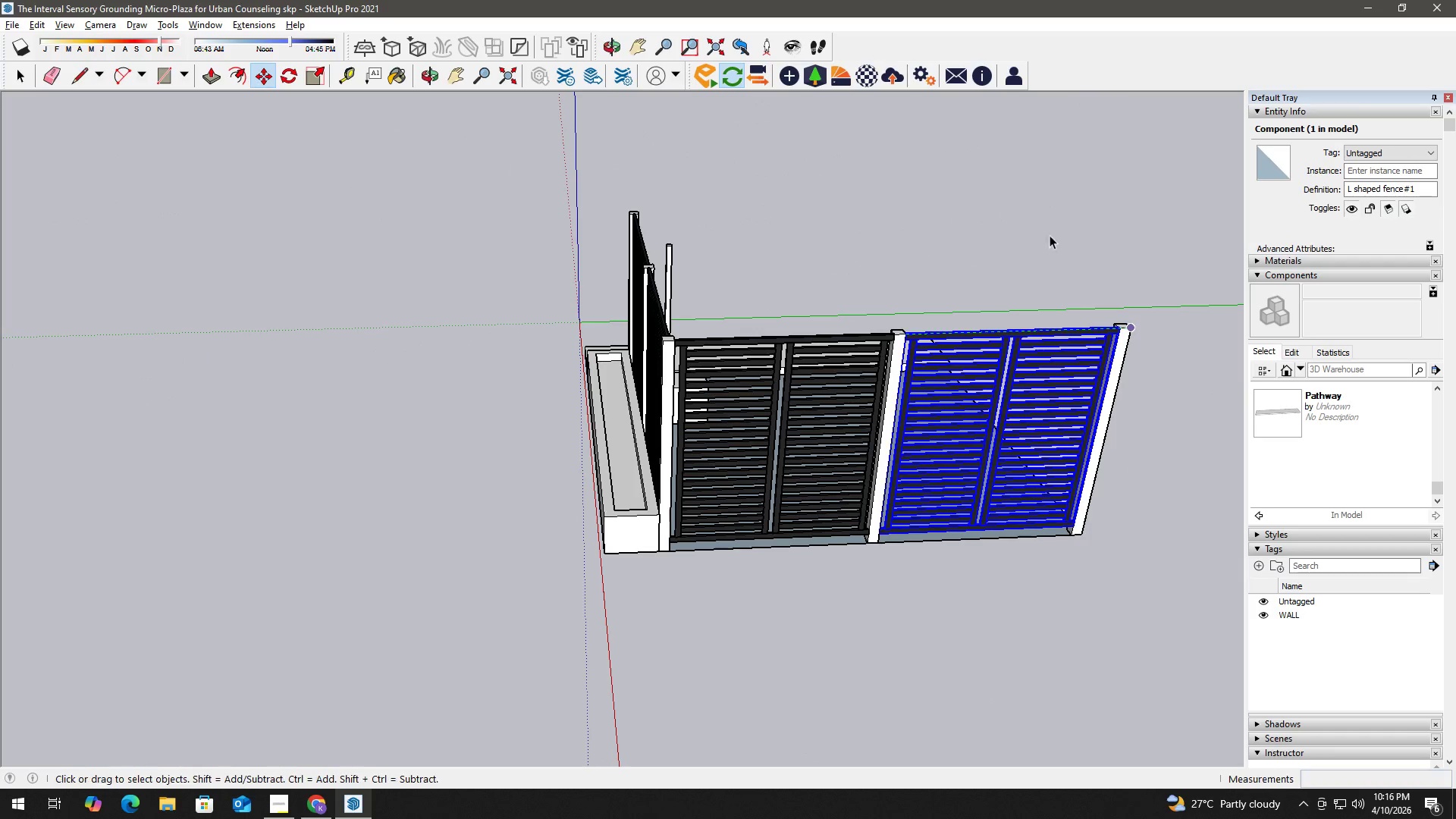 
double_click([1034, 220])
 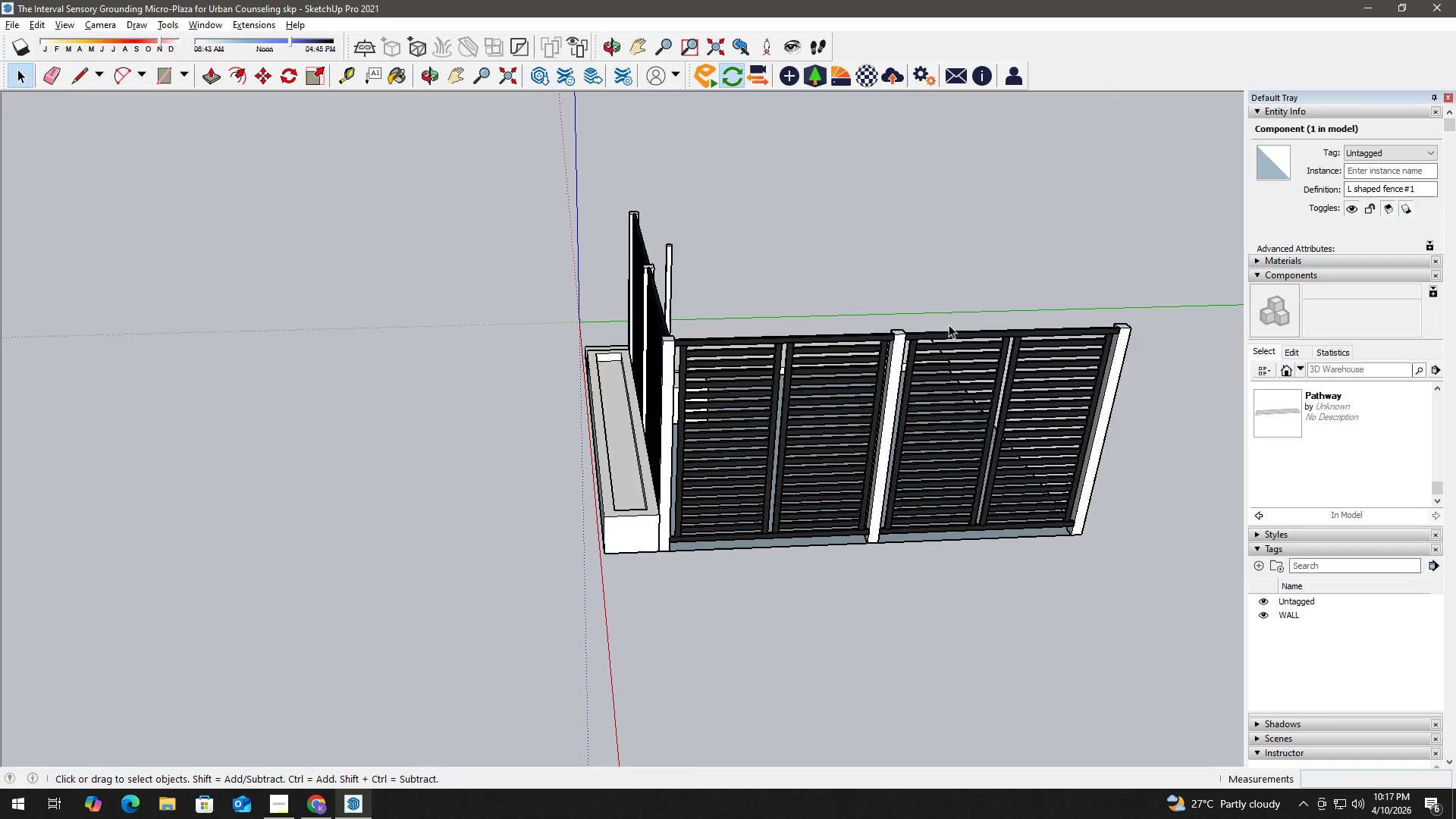 
scroll: coordinate [919, 454], scroll_direction: down, amount: 3.0
 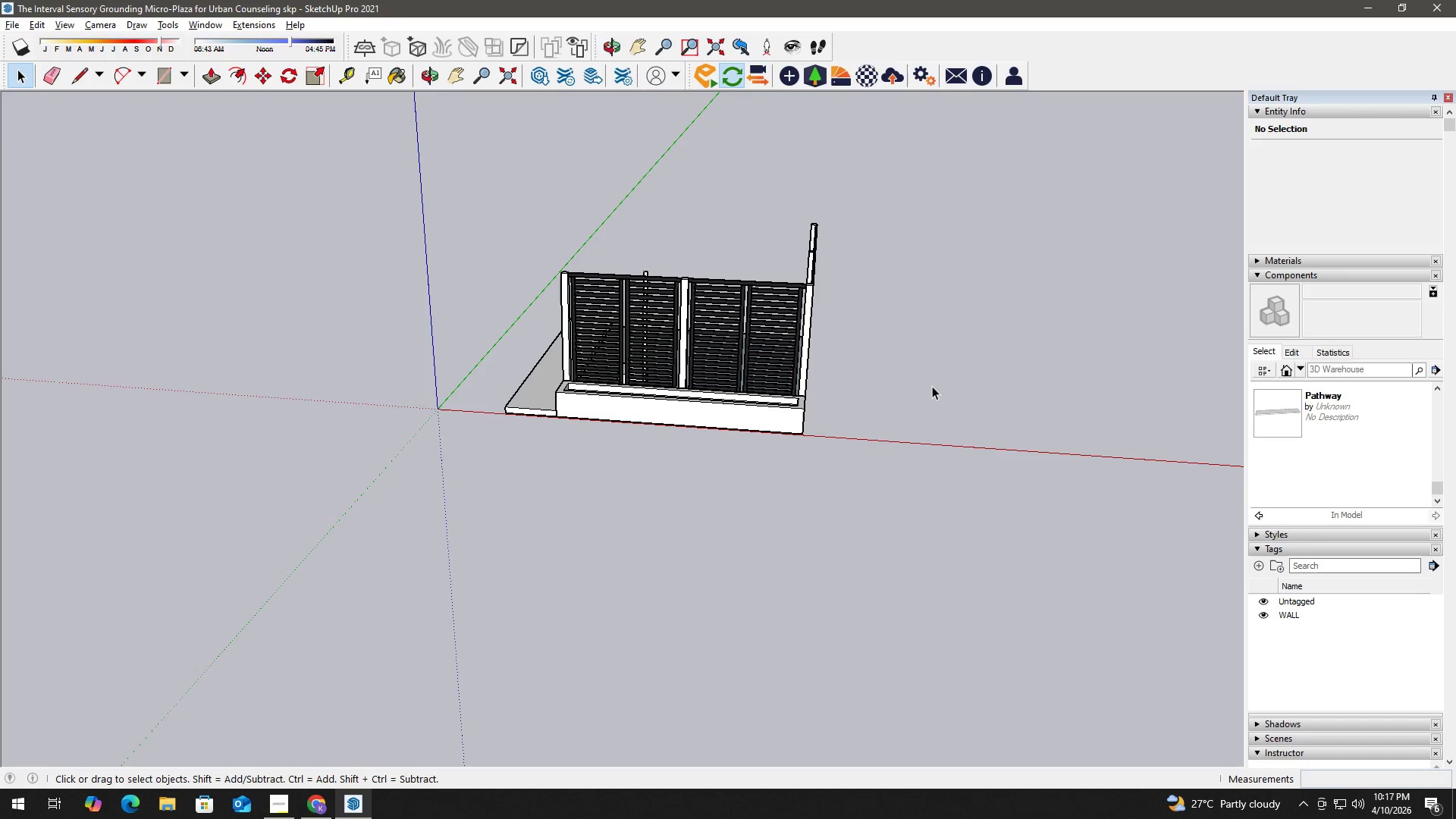 
scroll: coordinate [640, 369], scroll_direction: up, amount: 3.0
 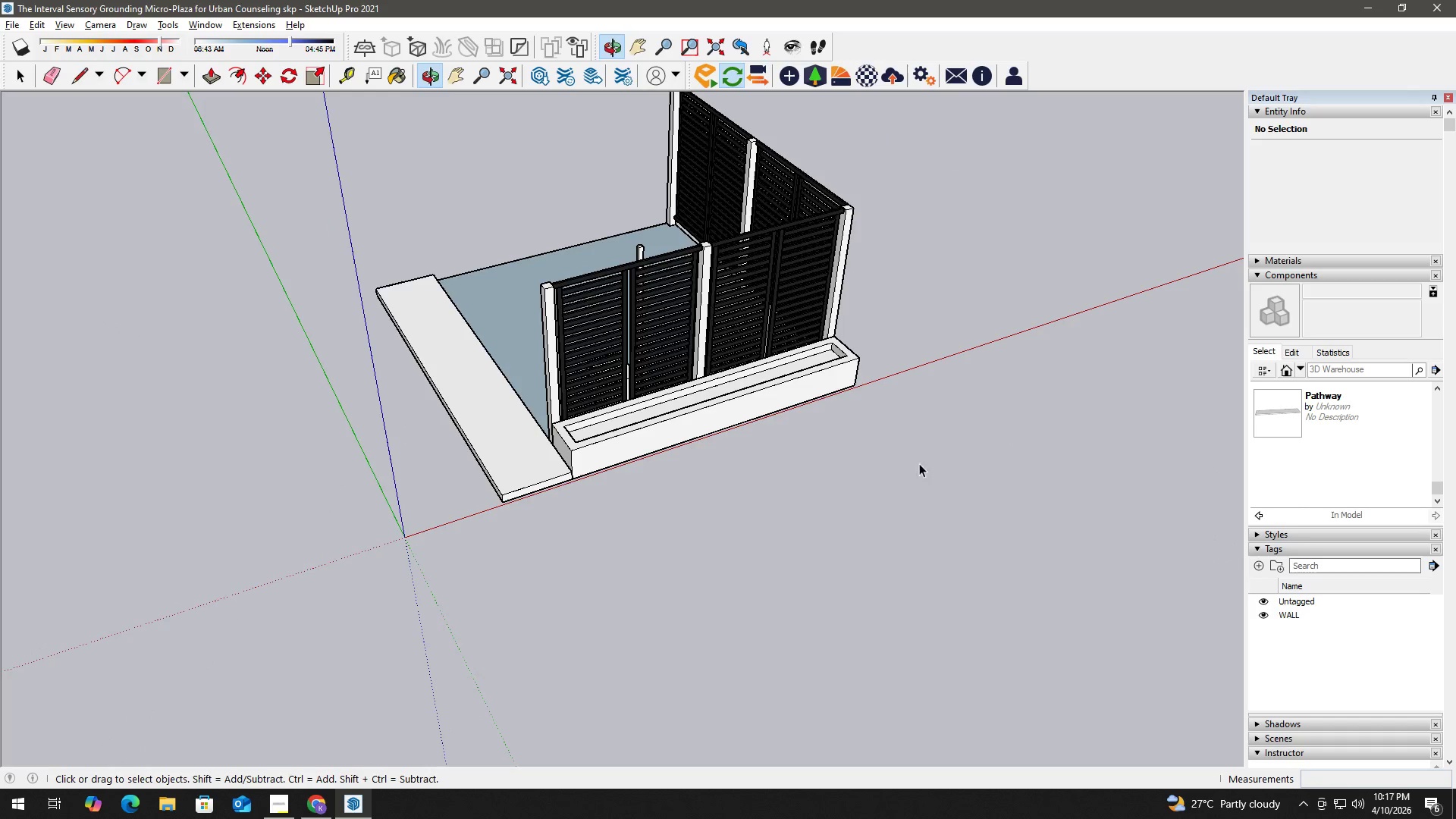 
scroll: coordinate [815, 400], scroll_direction: down, amount: 5.0
 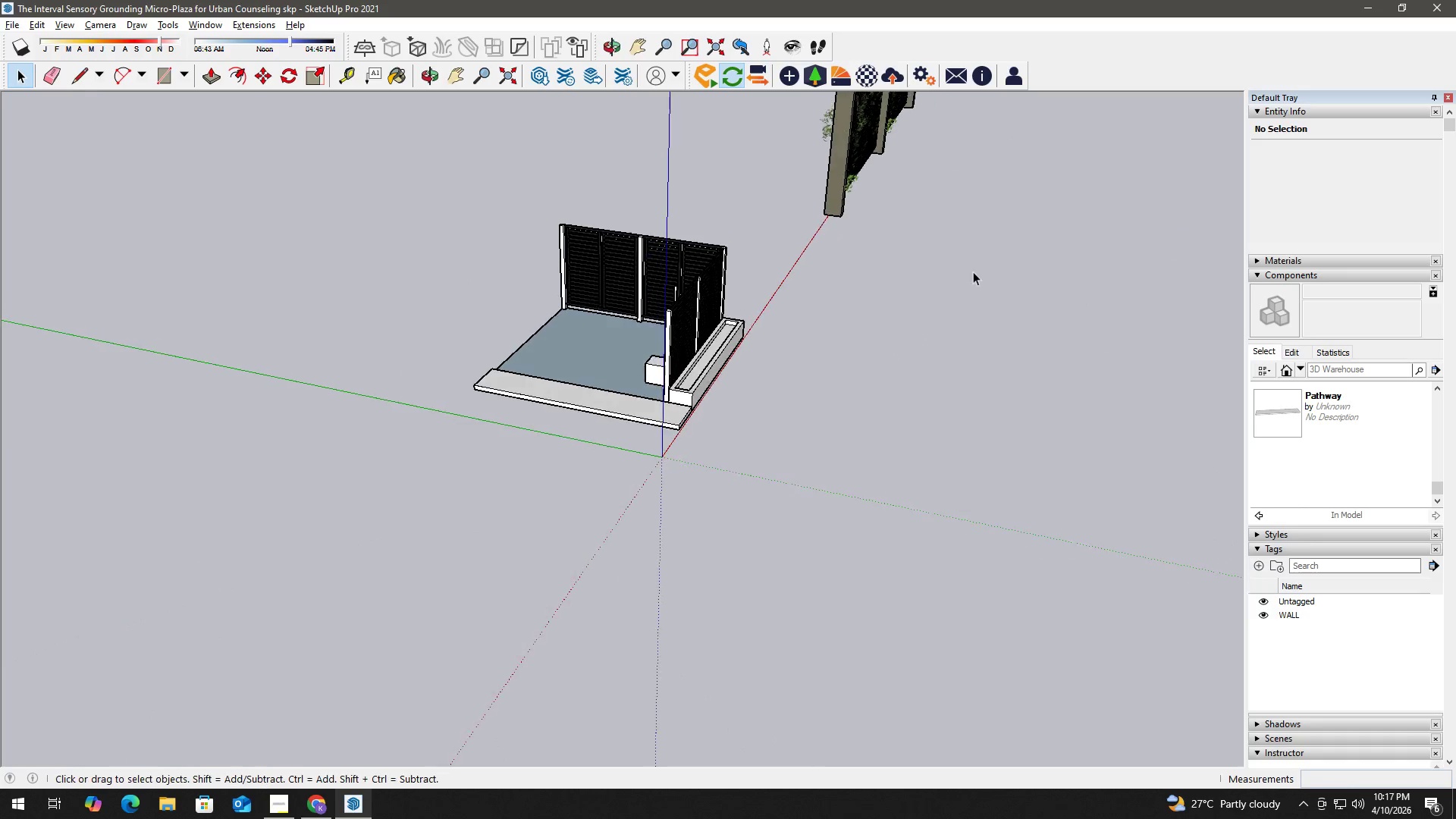 
key(H)
 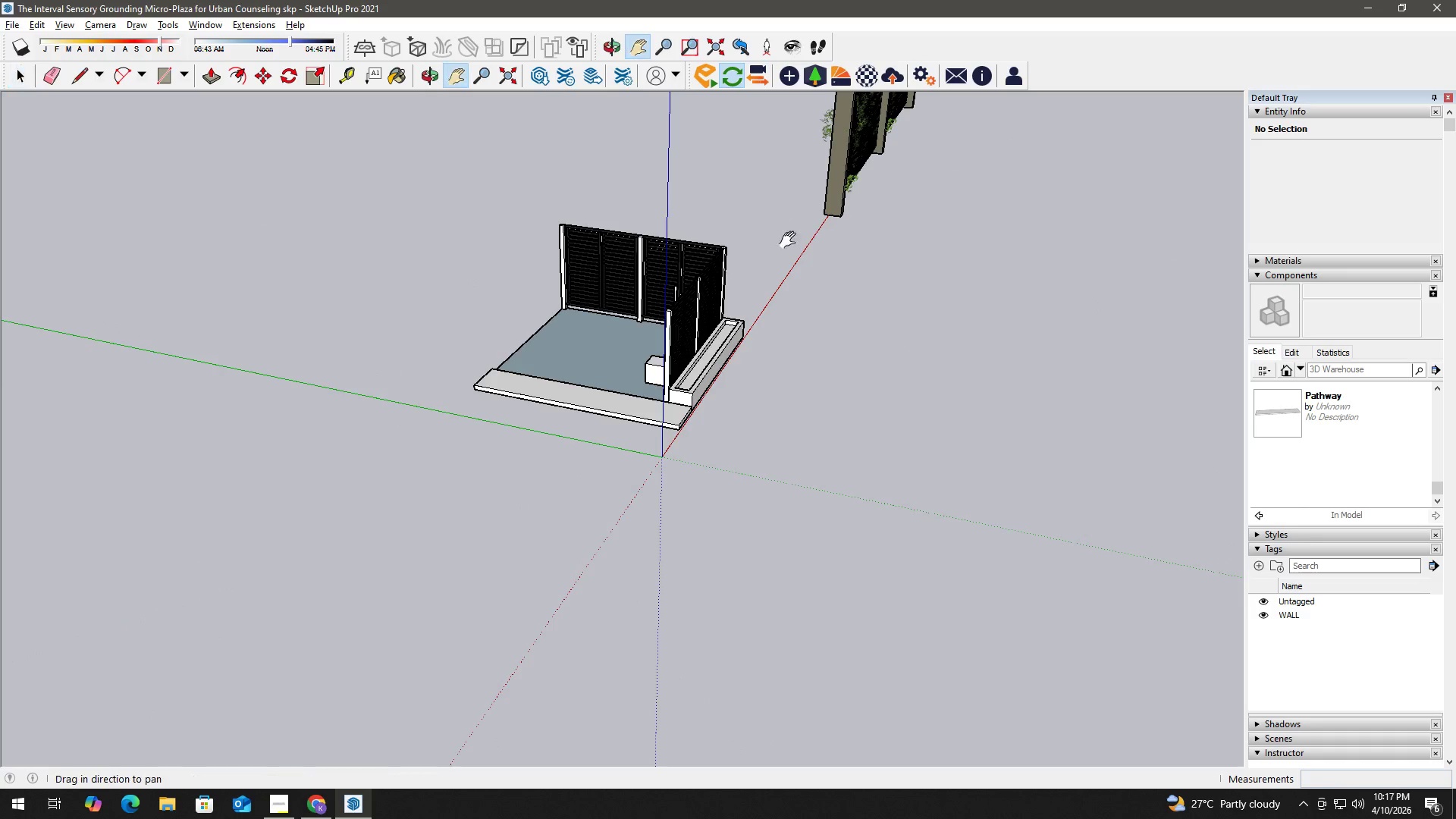 
left_click_drag(start_coordinate=[780, 207], to_coordinate=[1000, 525])
 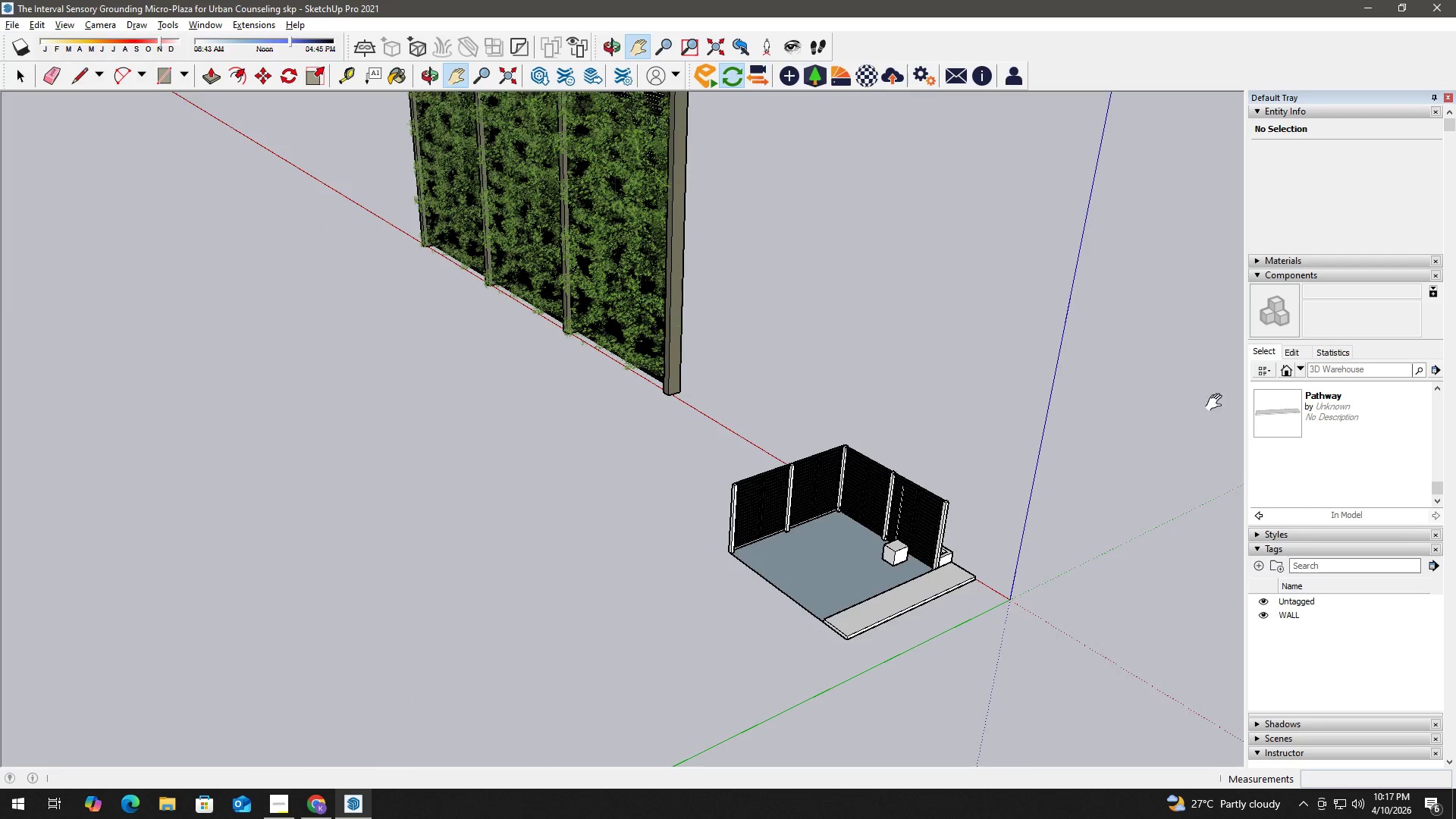 
key(Space)
 